 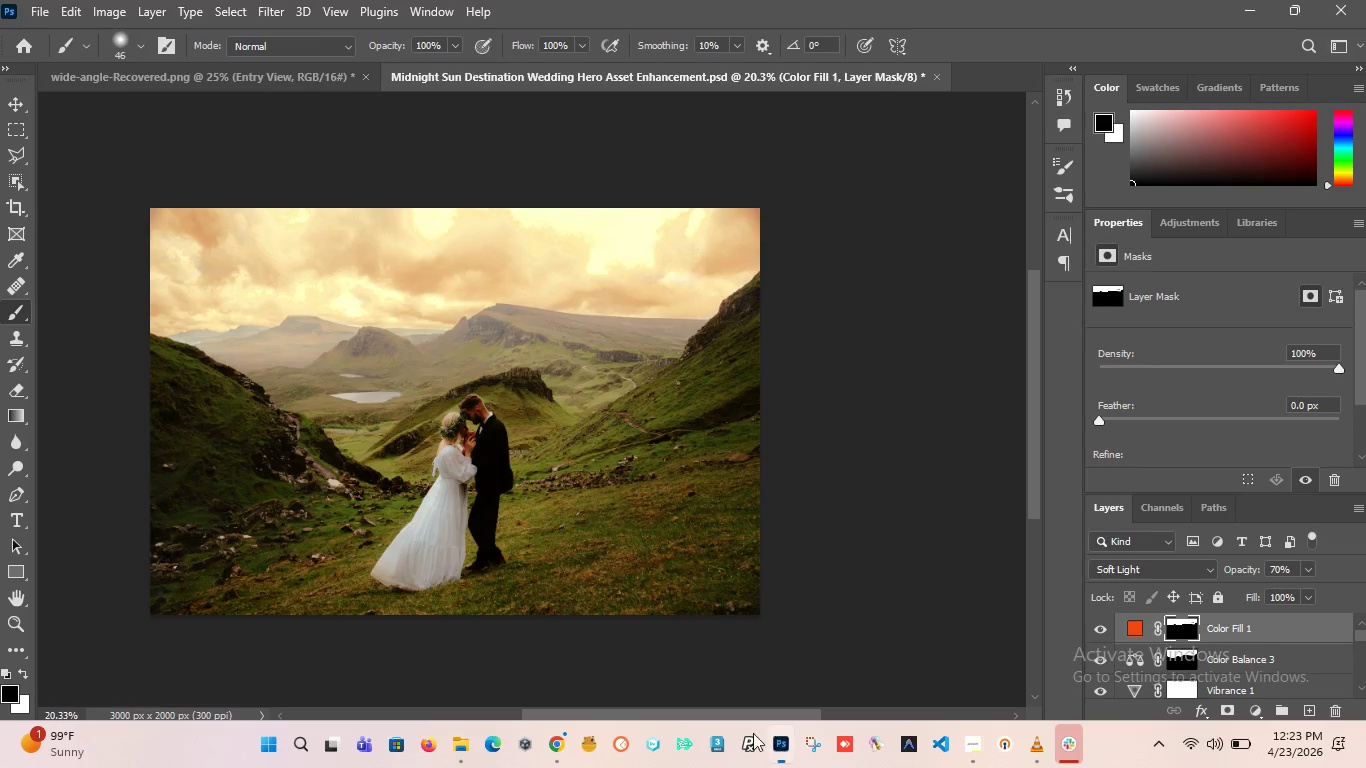 
hold_key(key=AltLeft, duration=2.47)
scroll: coordinate [600, 345], scroll_direction: up, amount: 1.0
 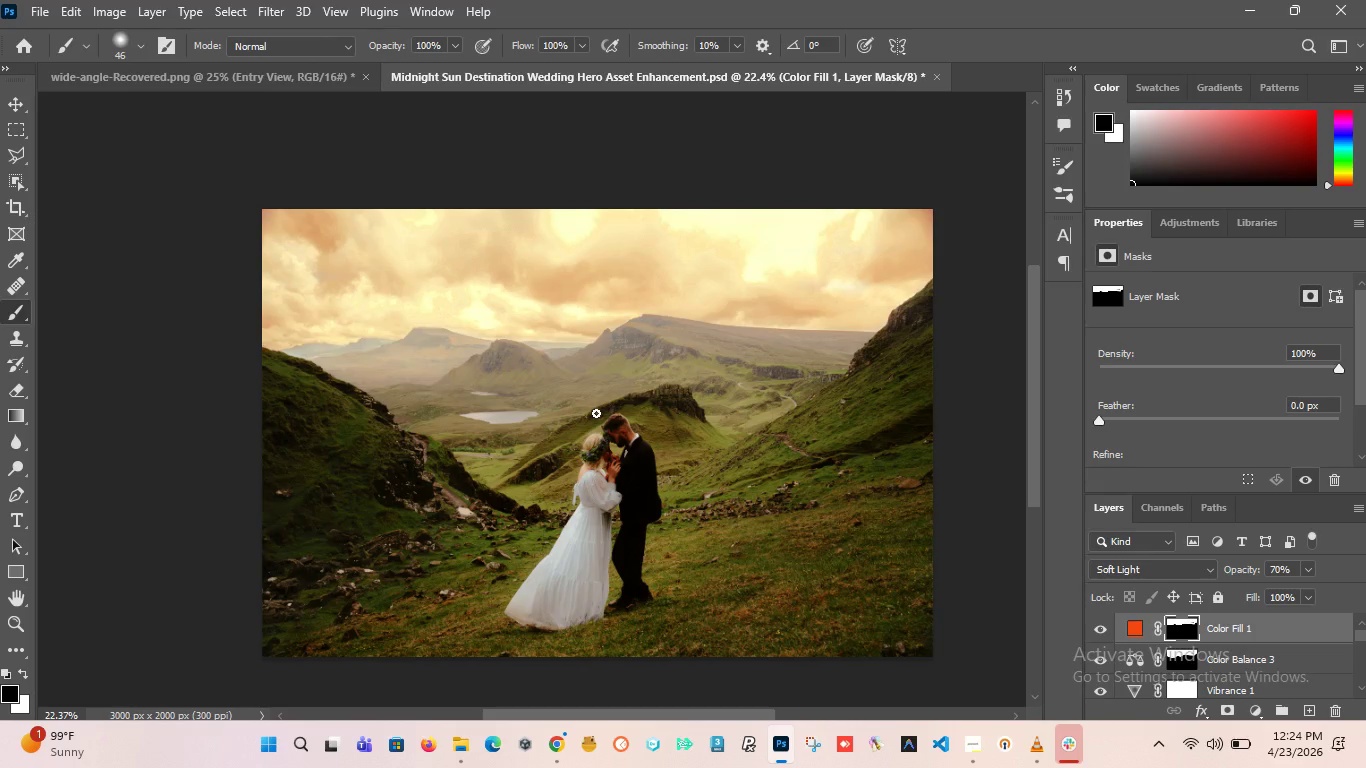 
wait(39.32)
 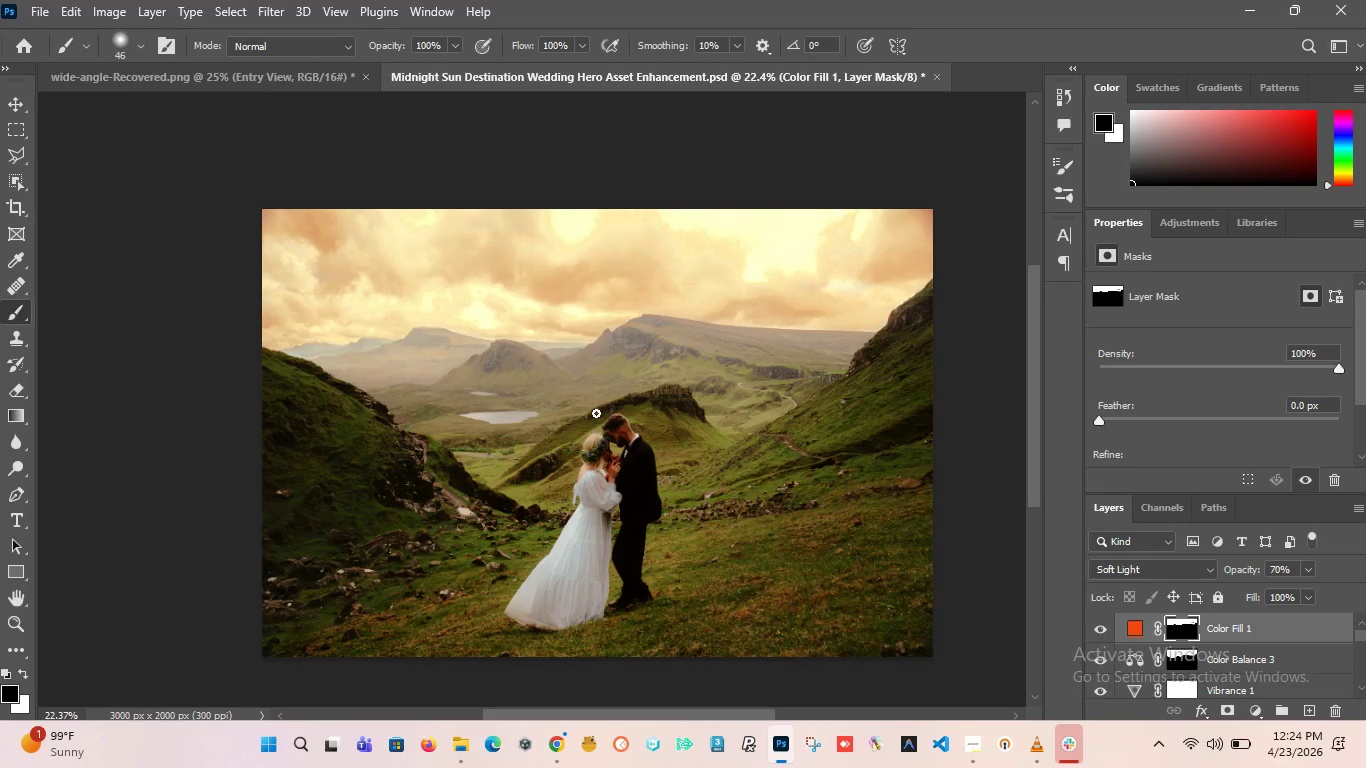 
left_click_drag(start_coordinate=[1250, 567], to_coordinate=[1243, 567])
 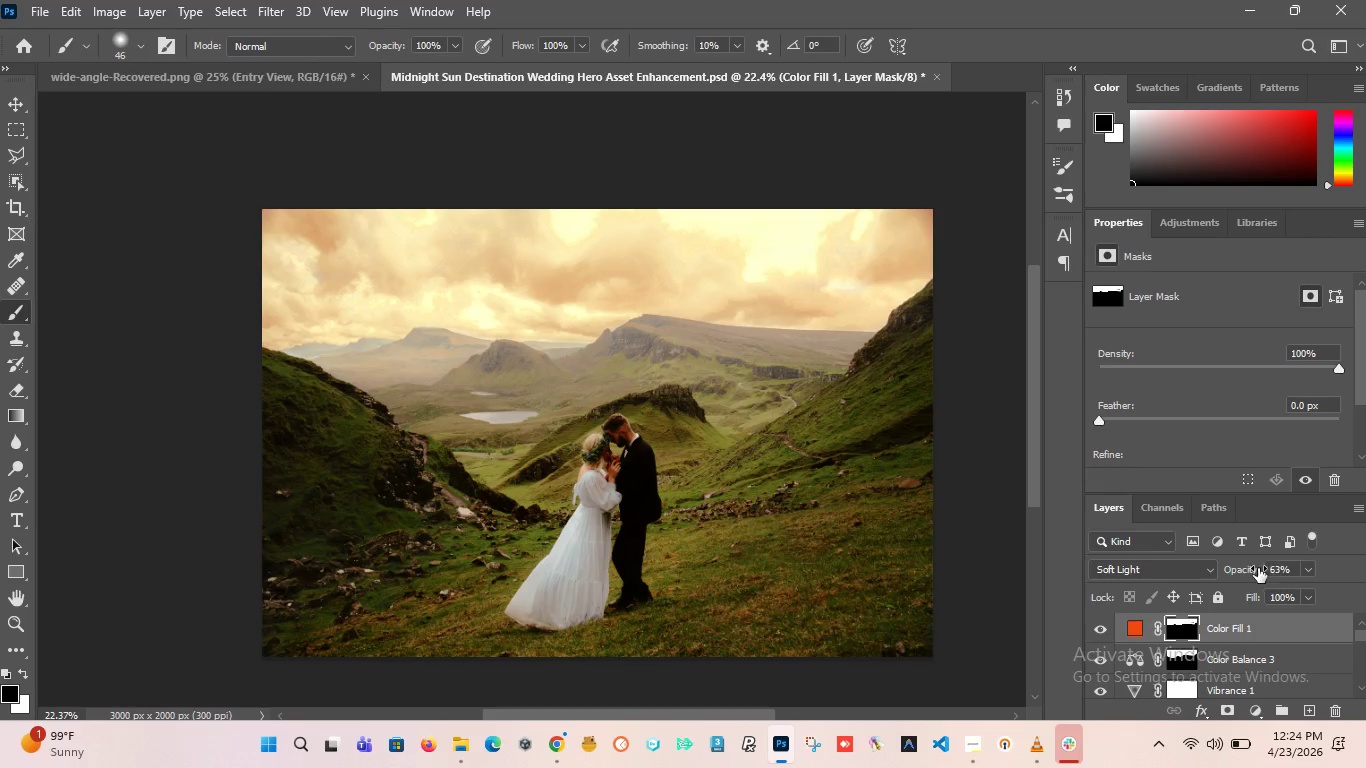 
left_click_drag(start_coordinate=[1249, 570], to_coordinate=[822, 540])
 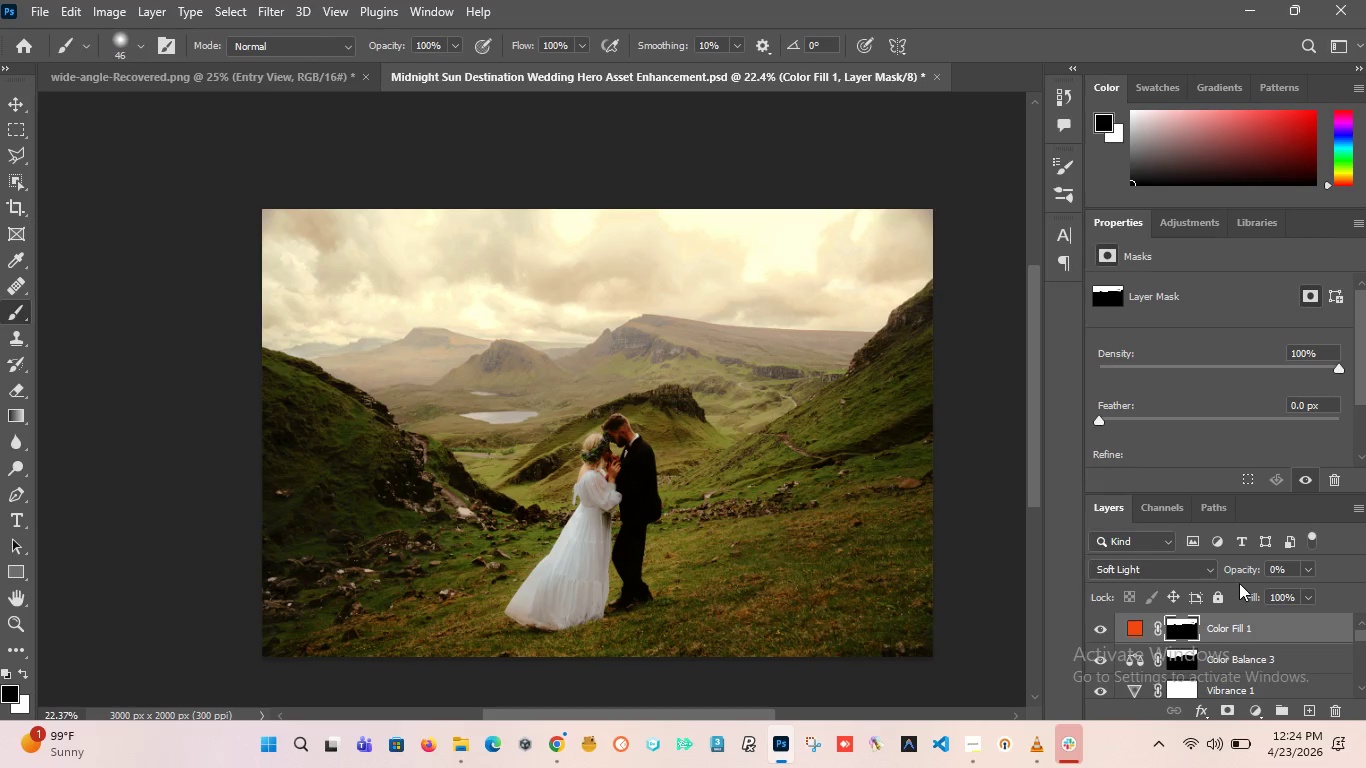 
left_click_drag(start_coordinate=[1242, 570], to_coordinate=[1251, 569])
 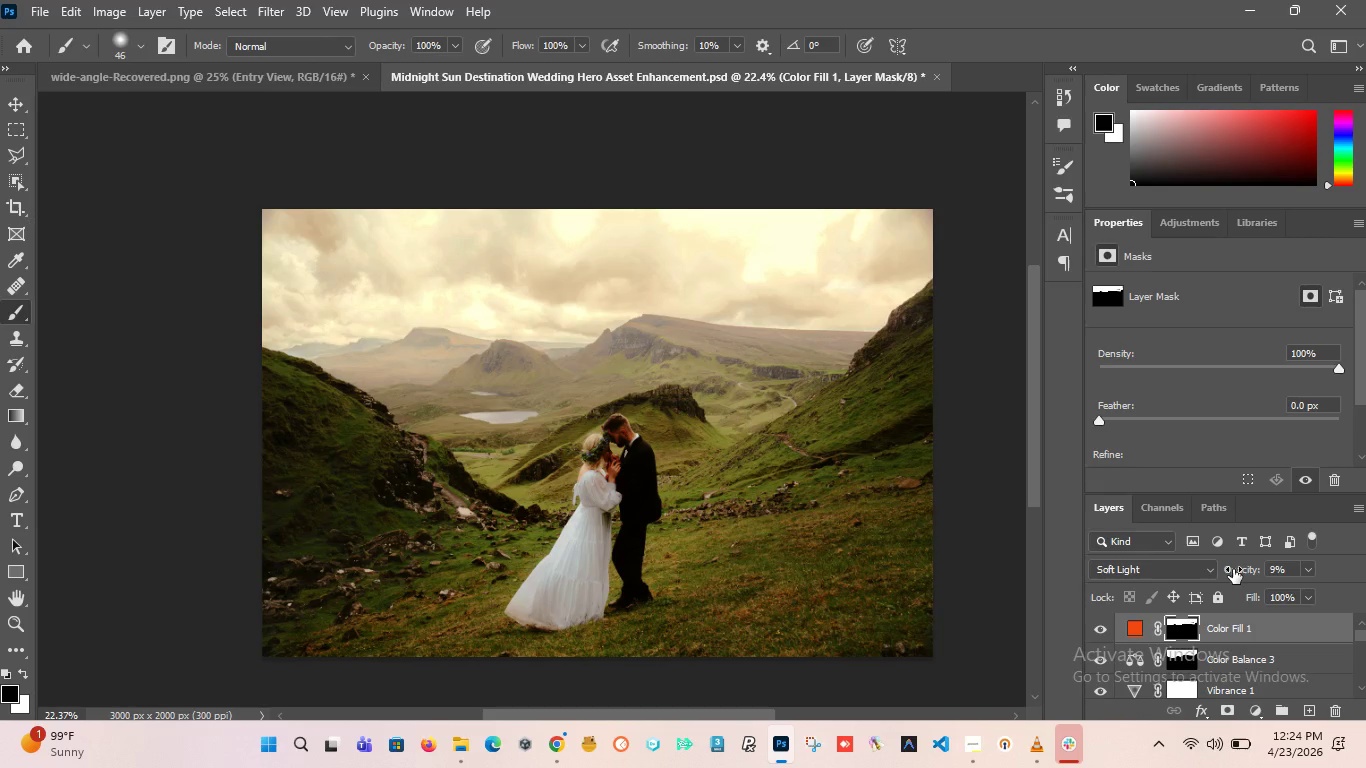 
left_click_drag(start_coordinate=[1233, 569], to_coordinate=[1254, 572])
 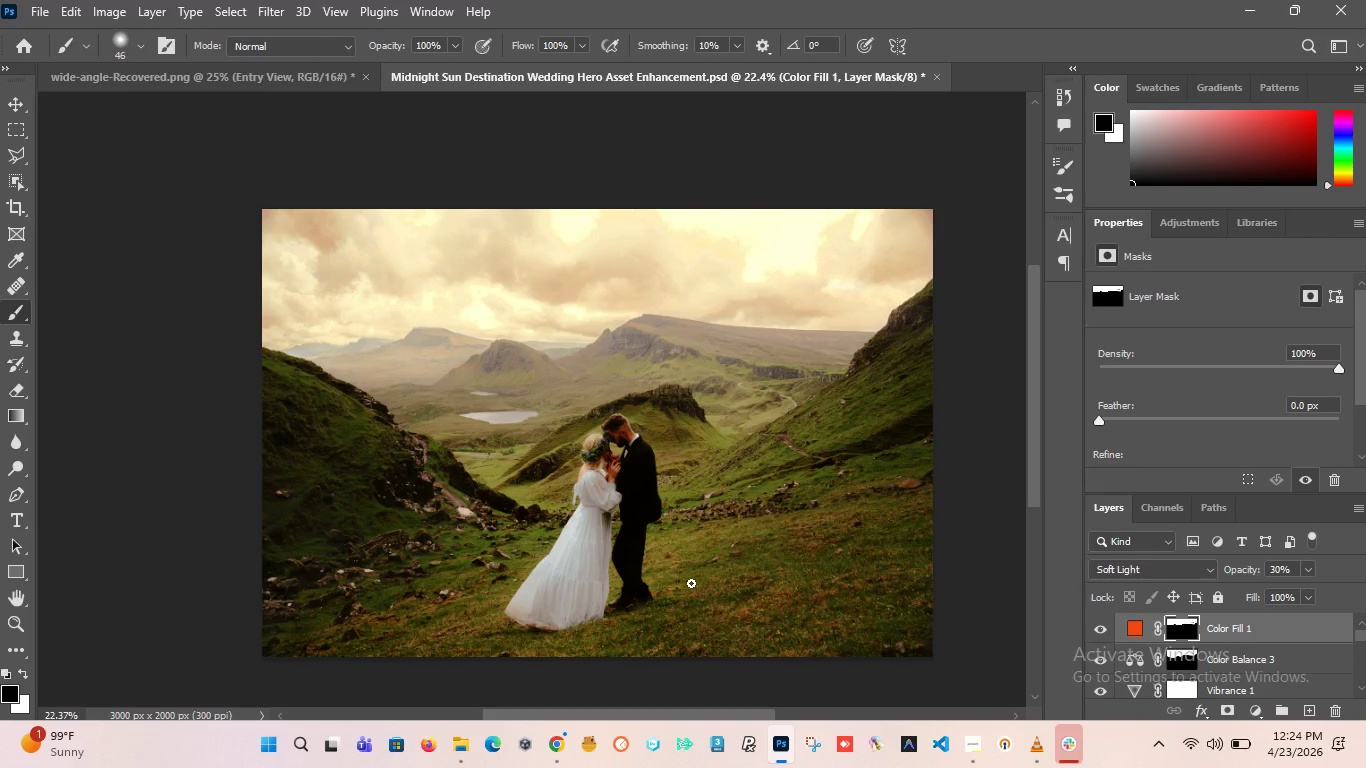 
wait(7.77)
 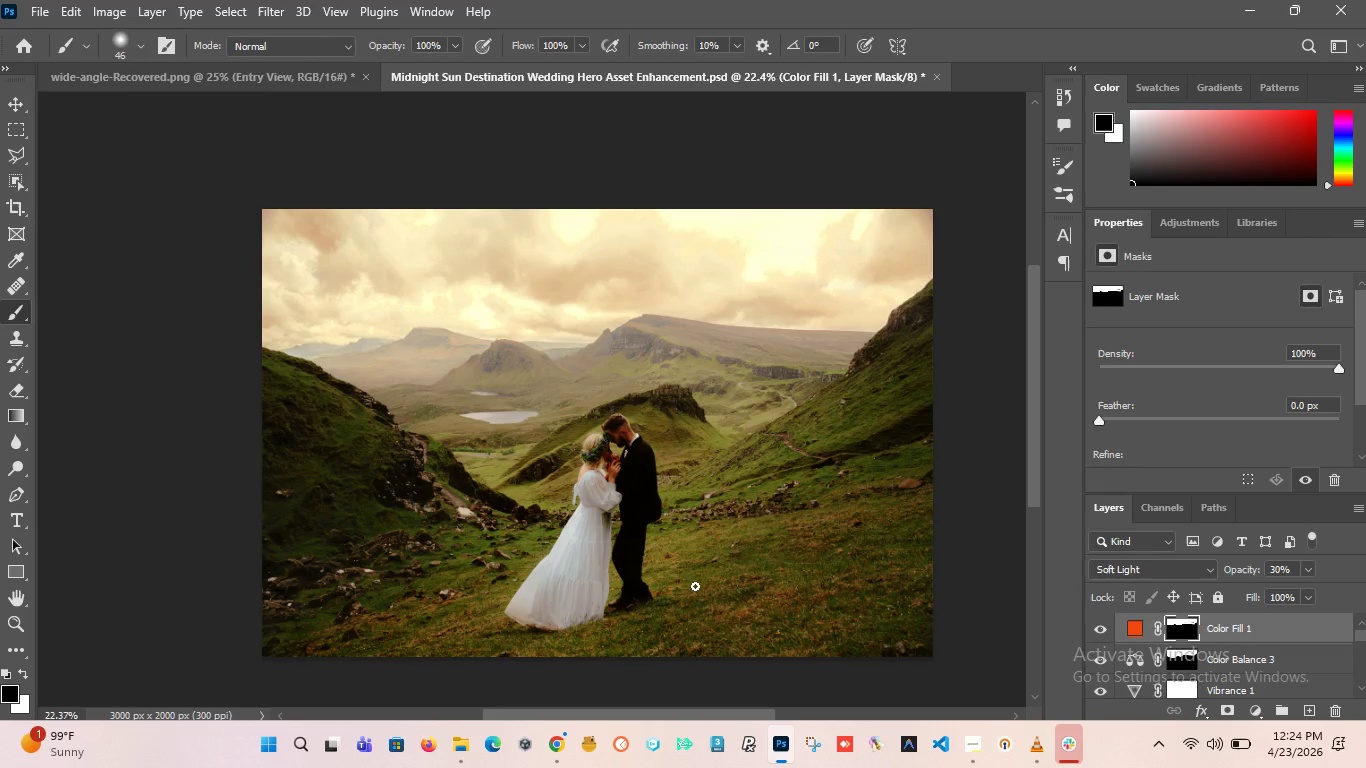 
scroll: coordinate [1135, 661], scroll_direction: up, amount: 3.0
 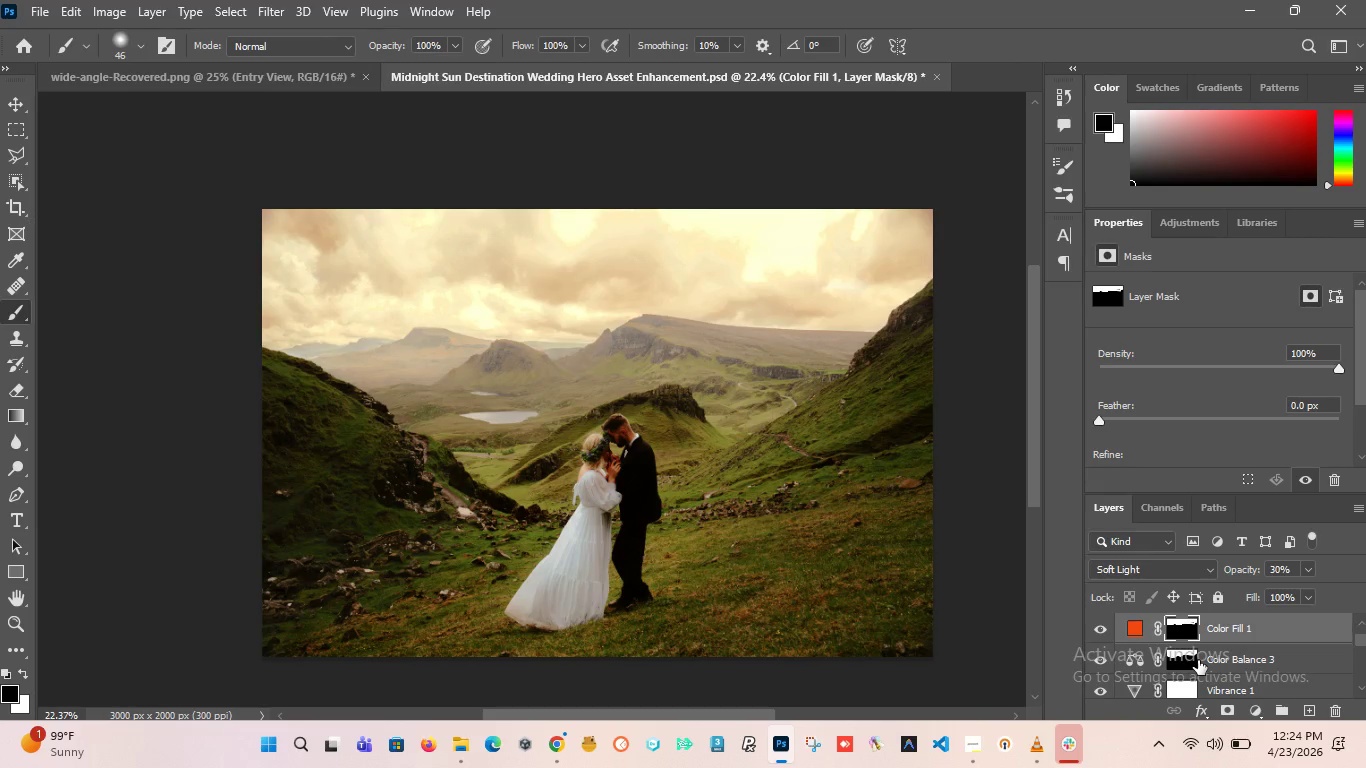 
scroll: coordinate [1198, 660], scroll_direction: down, amount: 7.0
 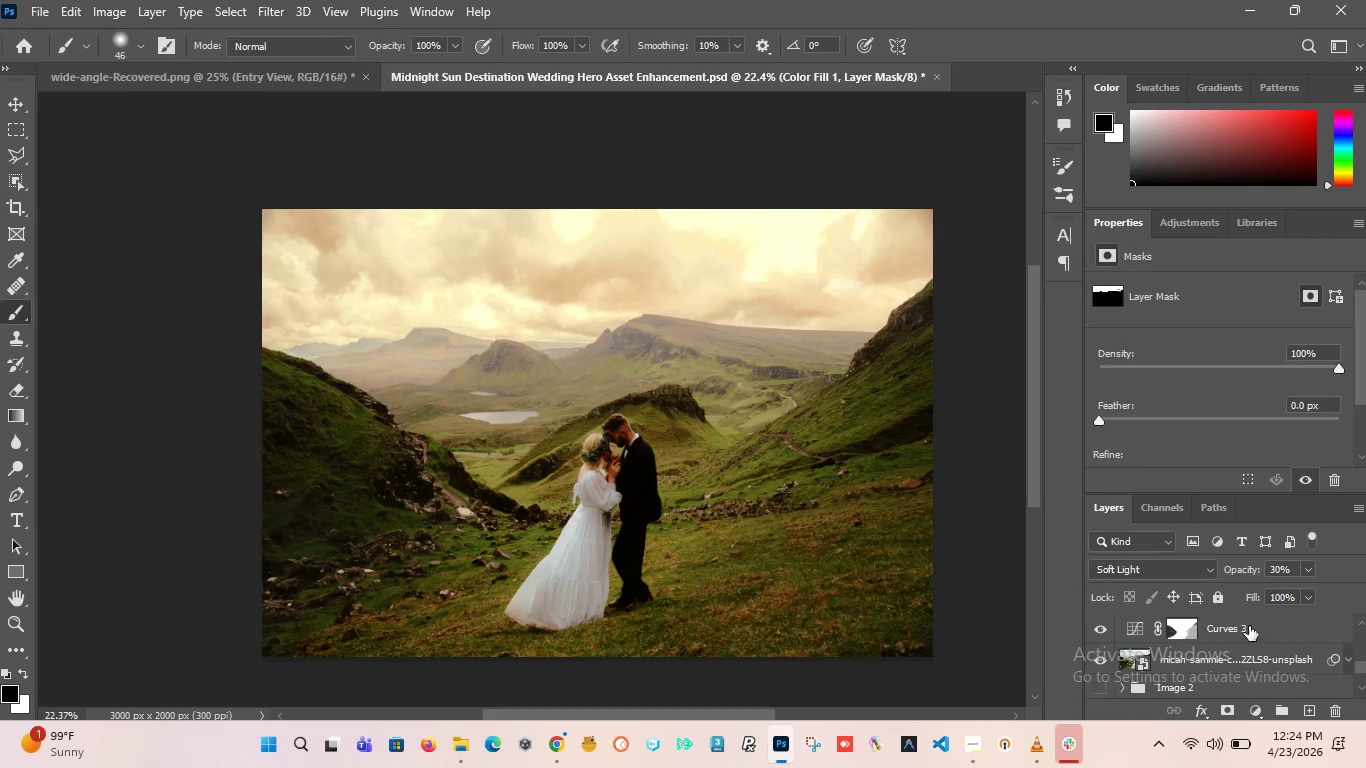 
left_click([1260, 626])
 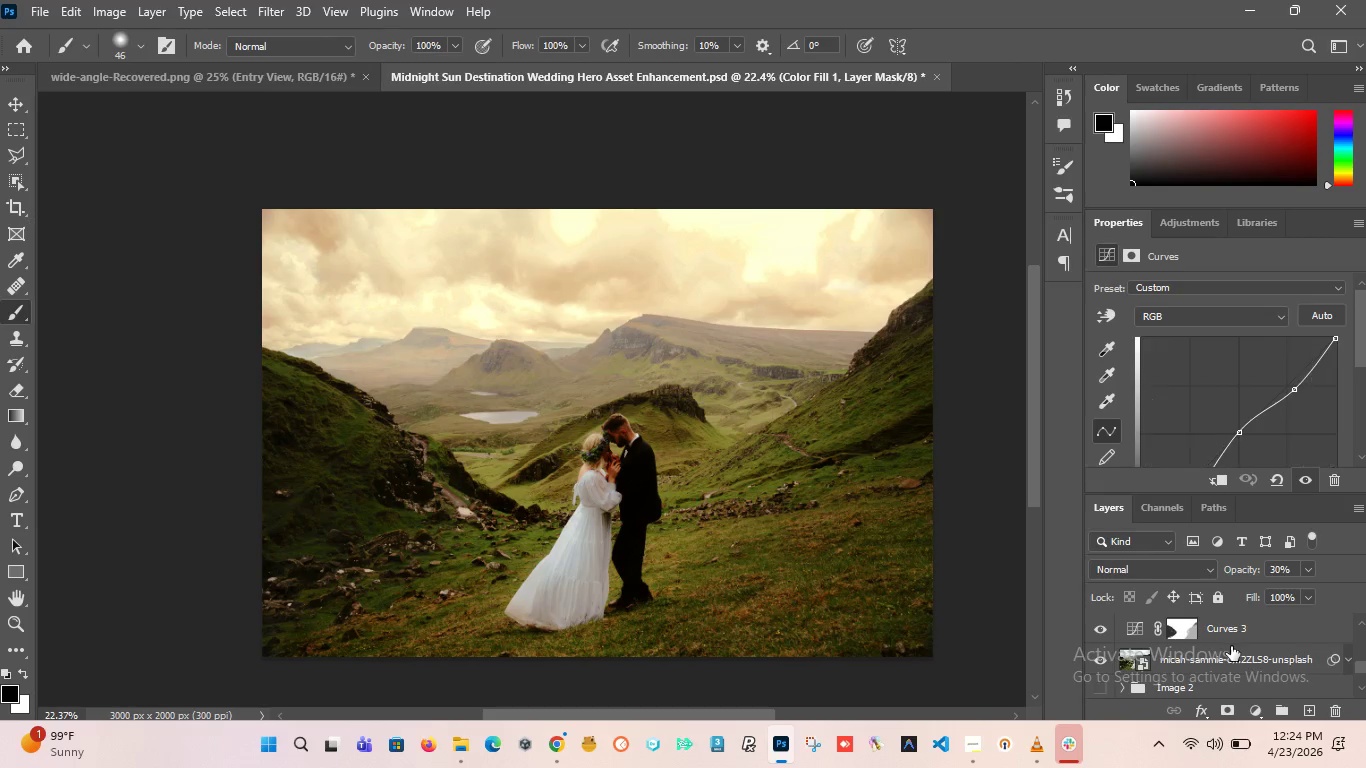 
scroll: coordinate [1230, 647], scroll_direction: up, amount: 5.0
 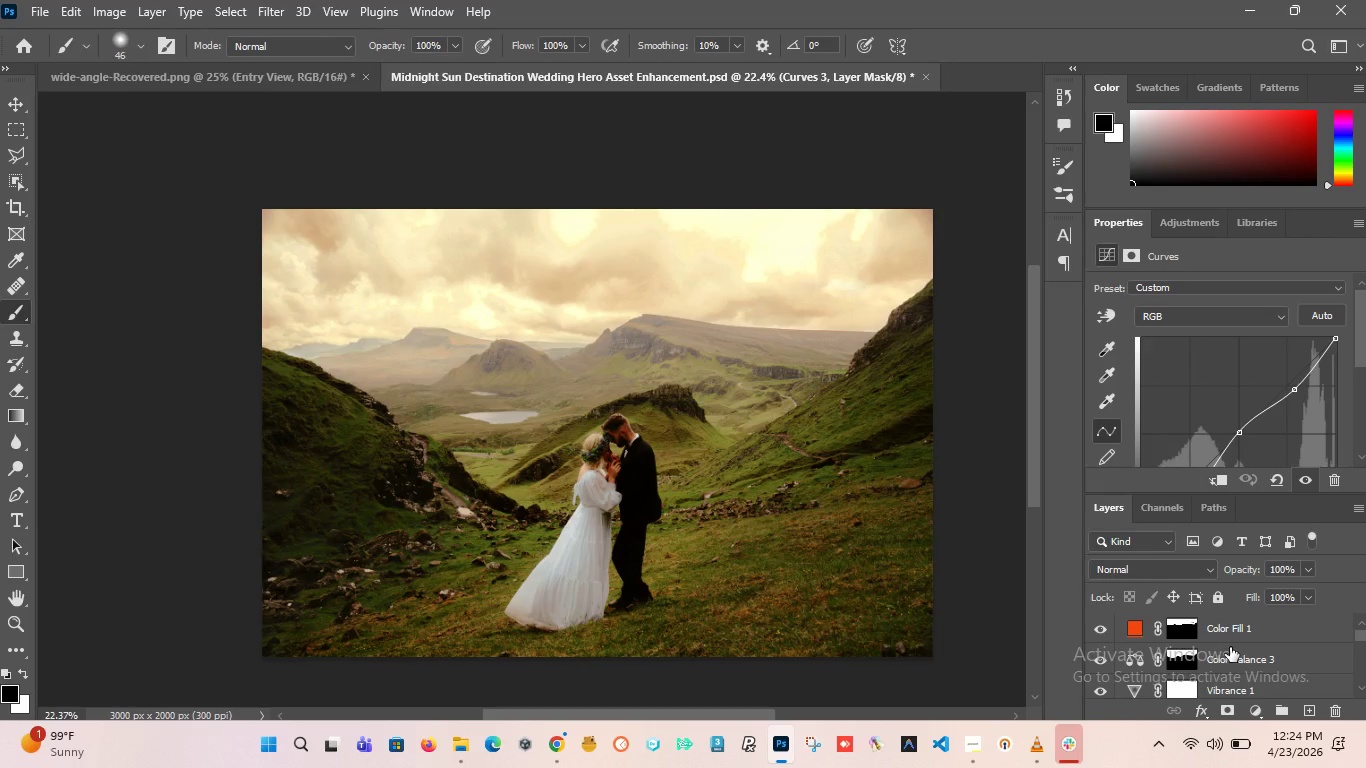 
hold_key(key=ShiftLeft, duration=0.78)
left_click([1229, 636])
 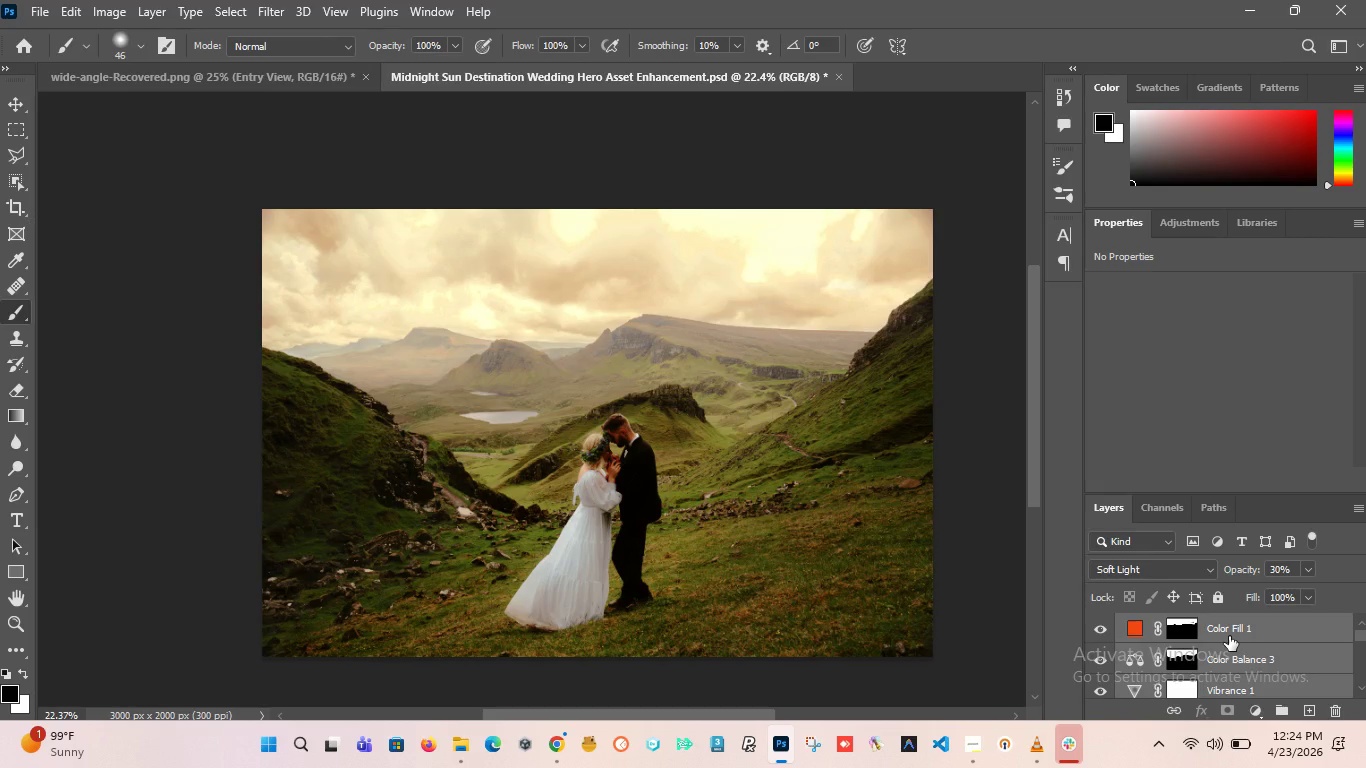 
key(Control+G)
 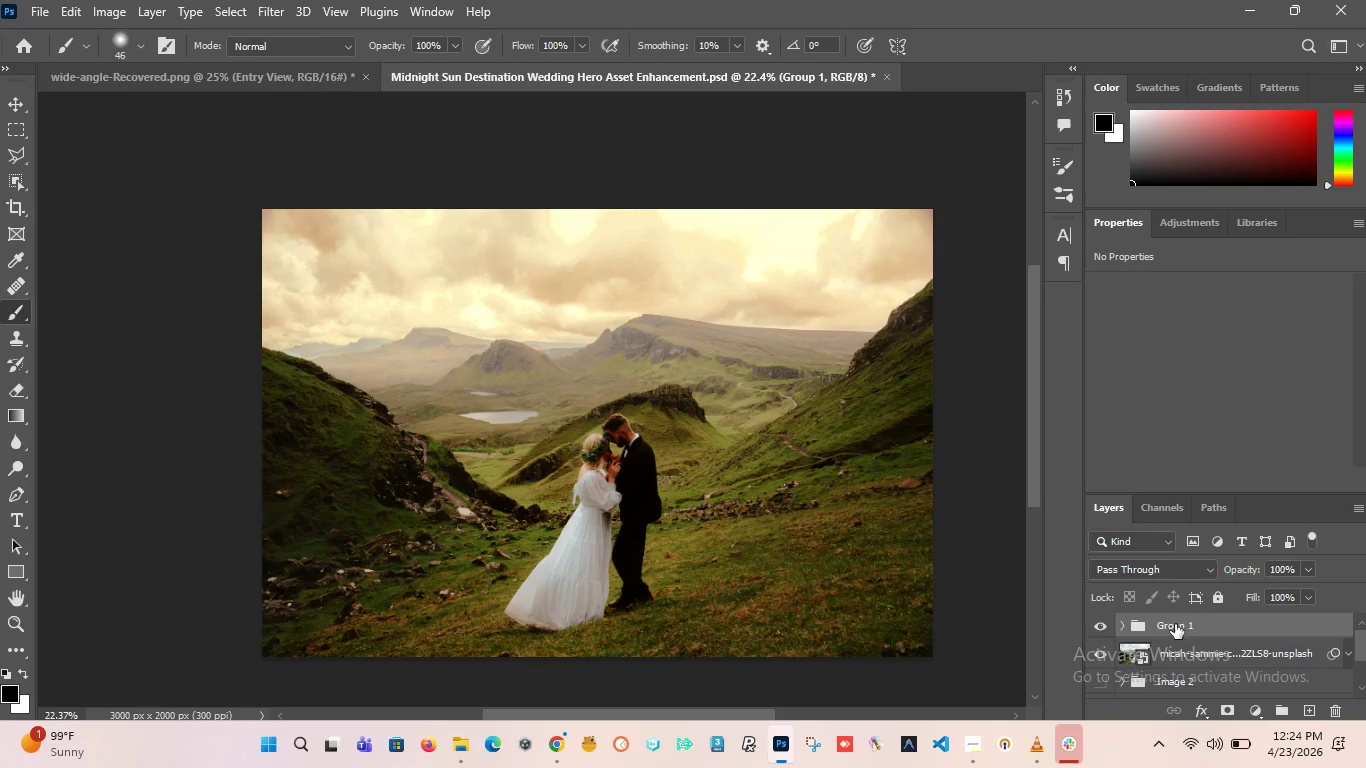 
double_click([1175, 624])
 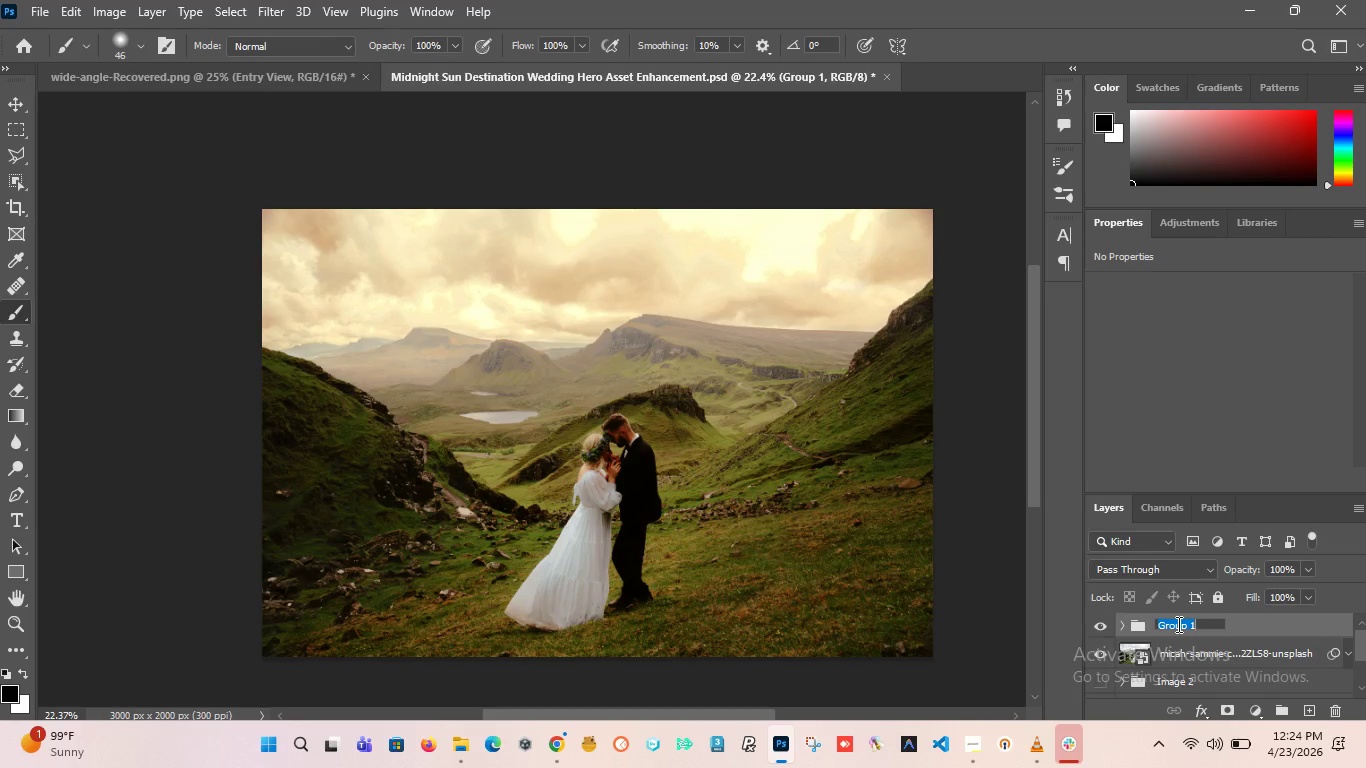 
type(Effects)
 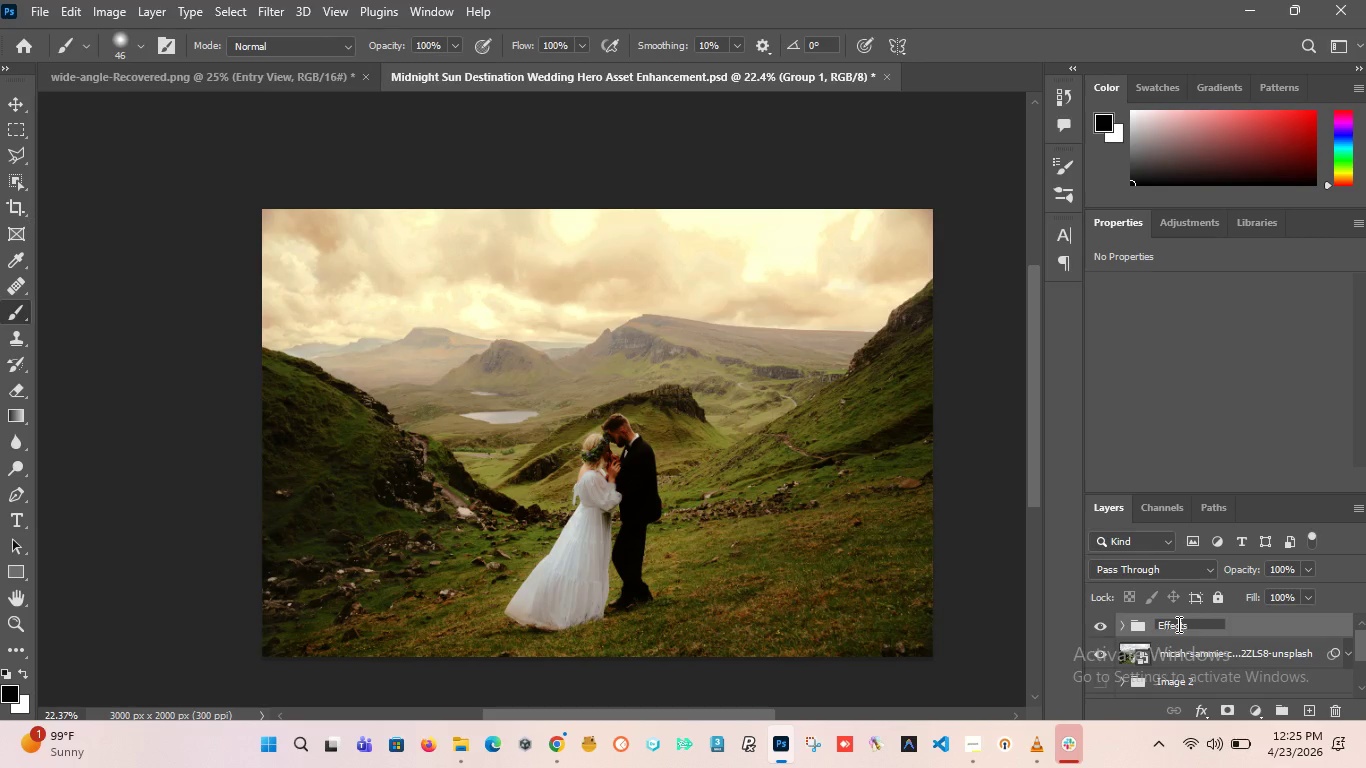 
key(Enter)
 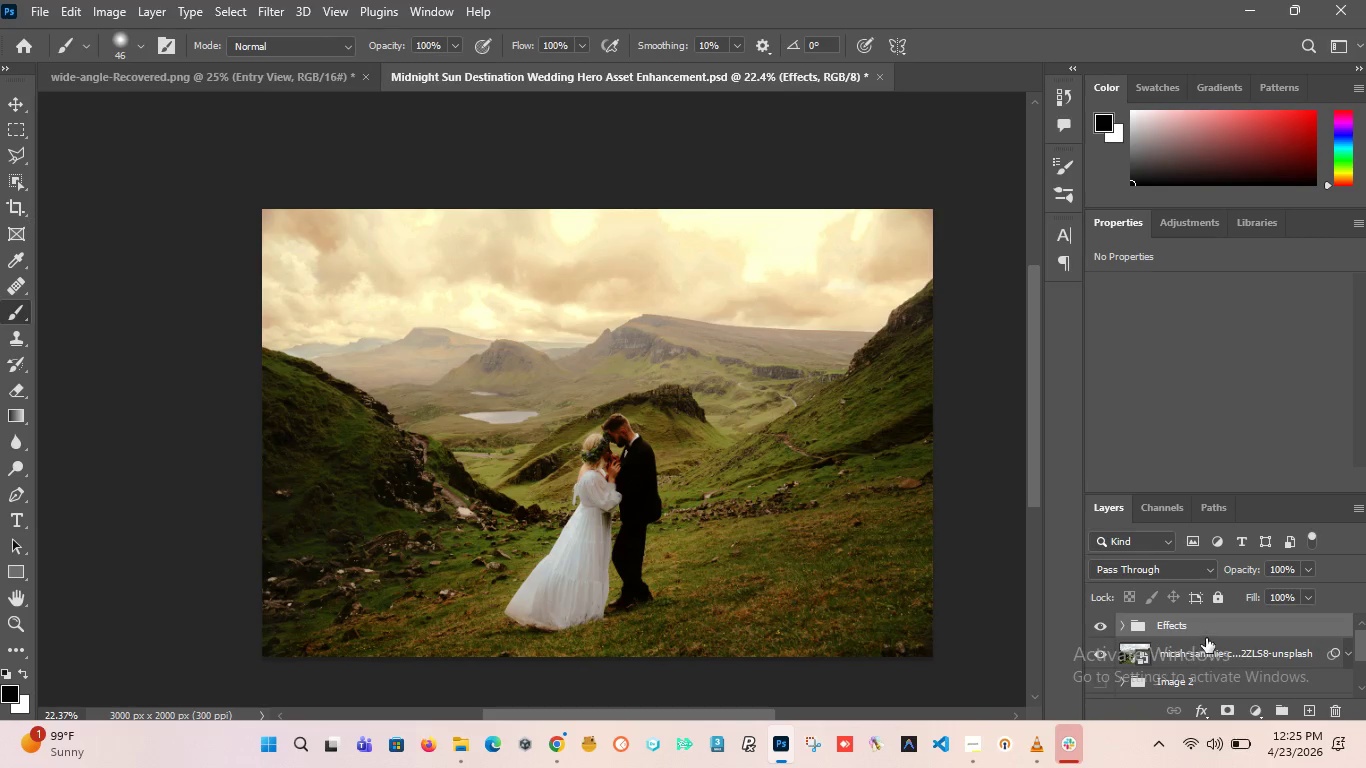 
hold_key(key=ControlLeft, duration=0.81)
left_click([1234, 648])
 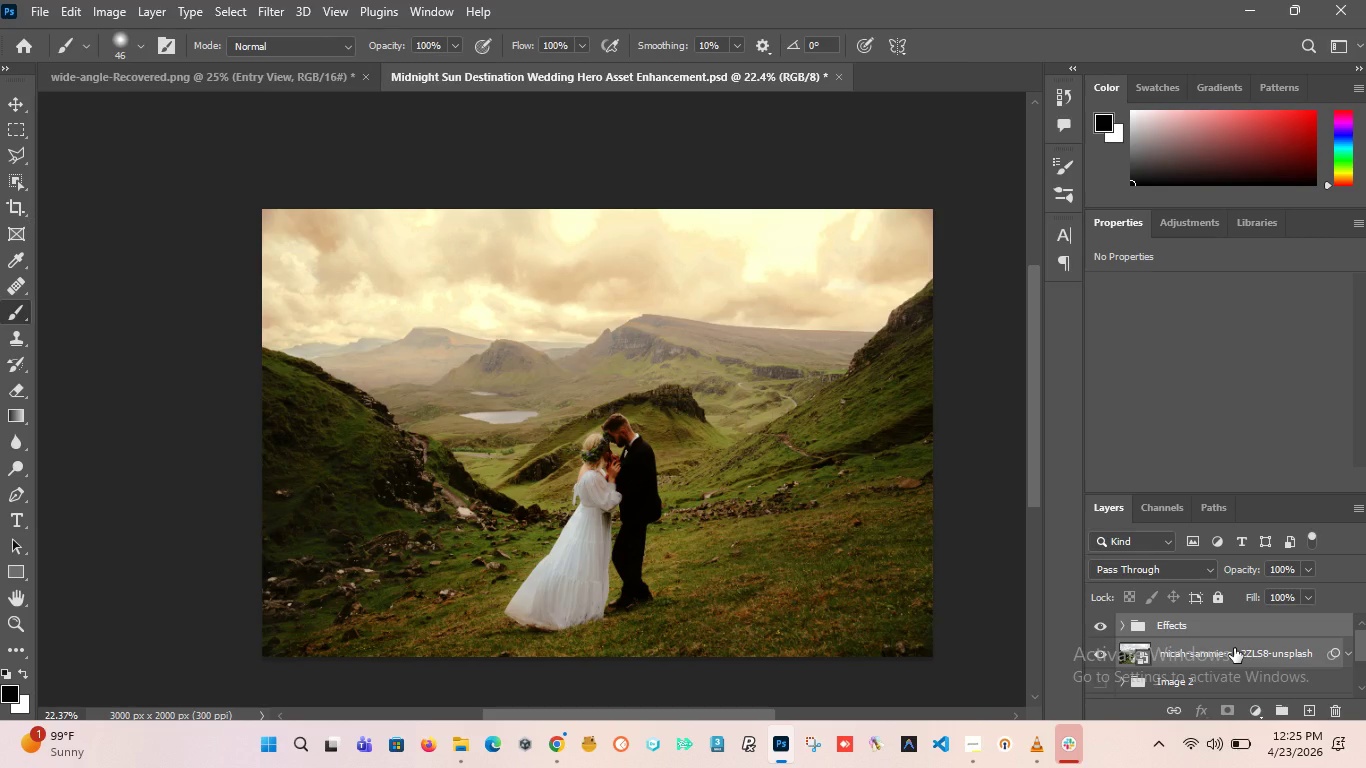 
key(Control+G)
 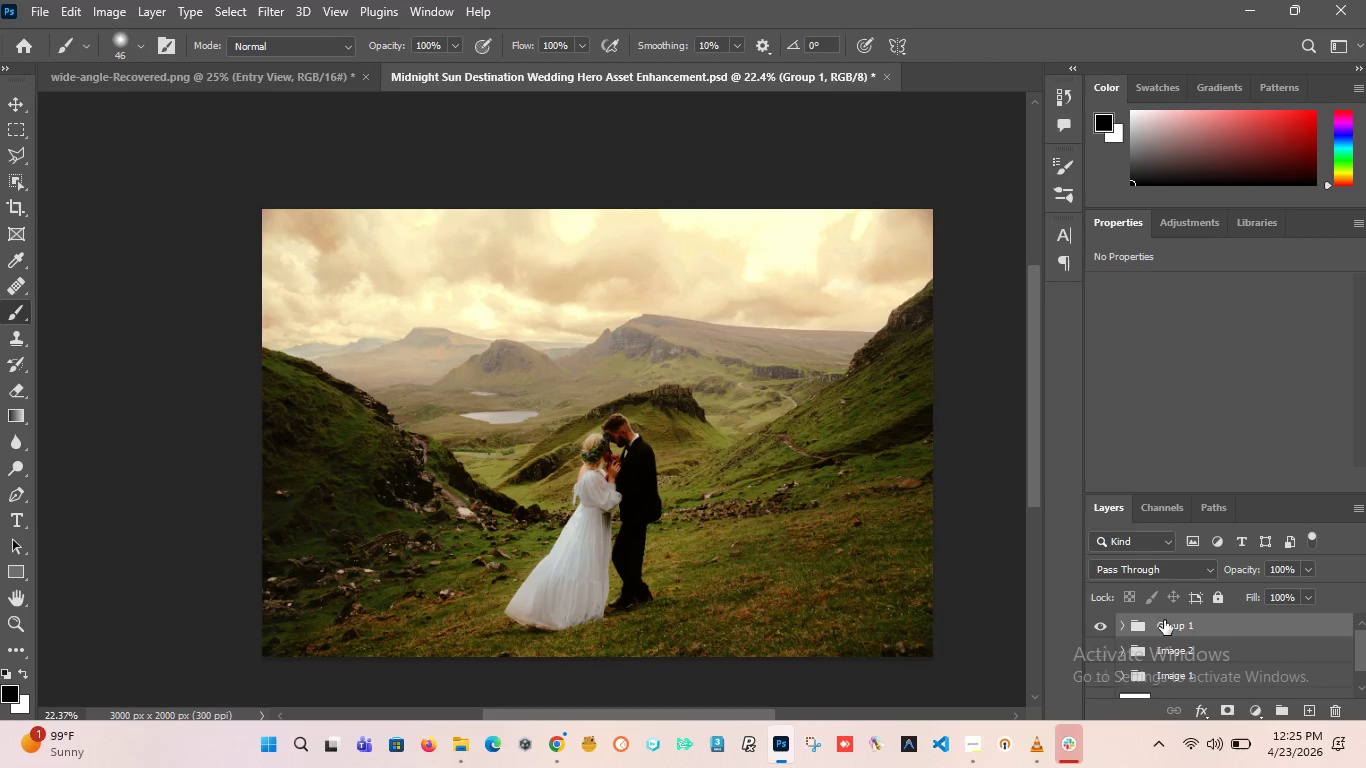 
double_click([1168, 620])
 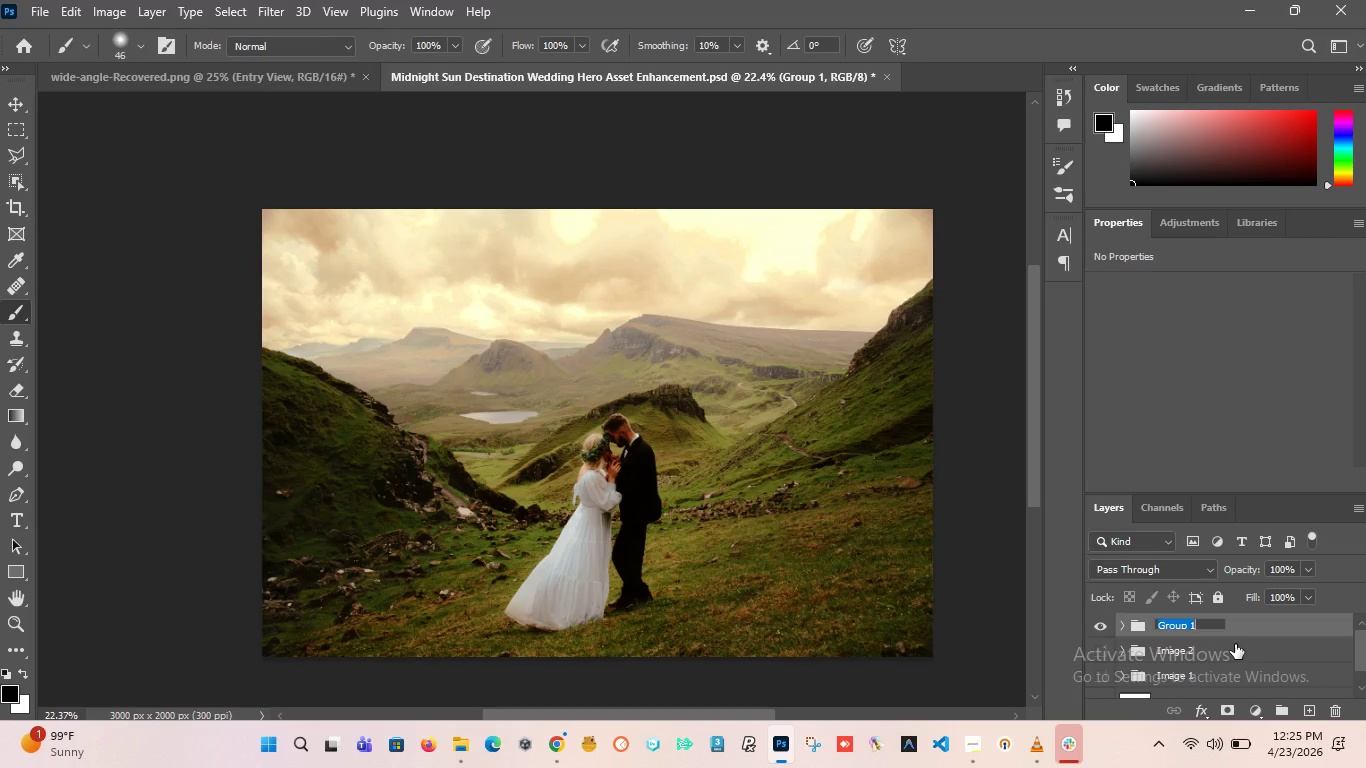 
type(Image 3)
 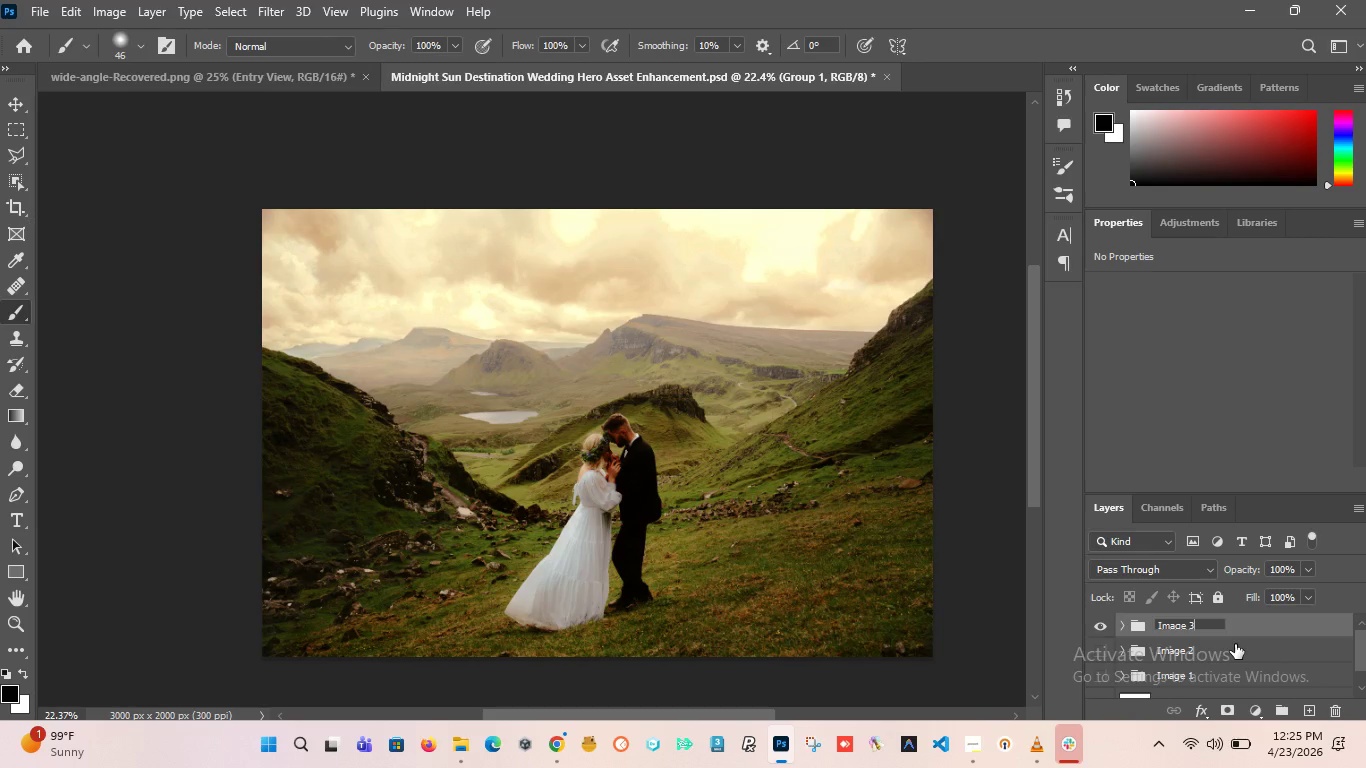 
key(Enter)
 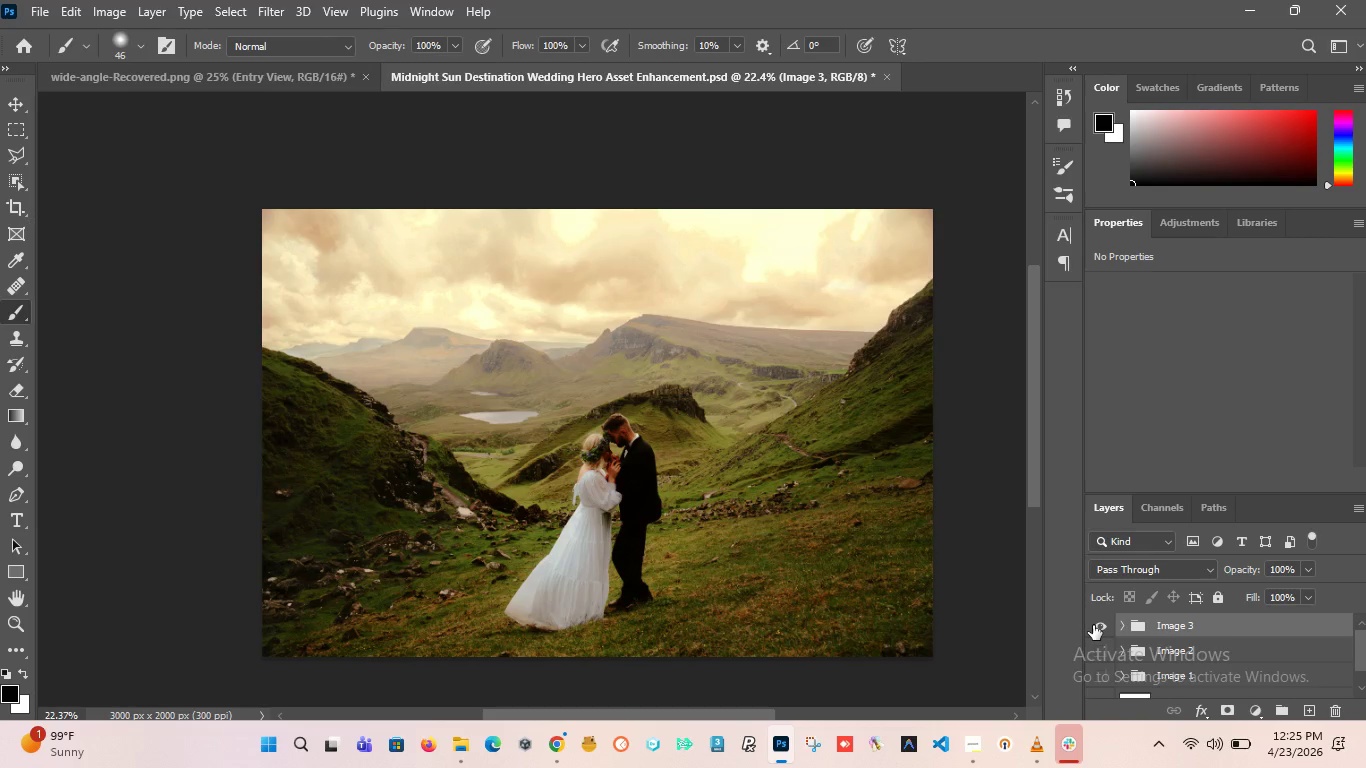 
left_click([1119, 624])
 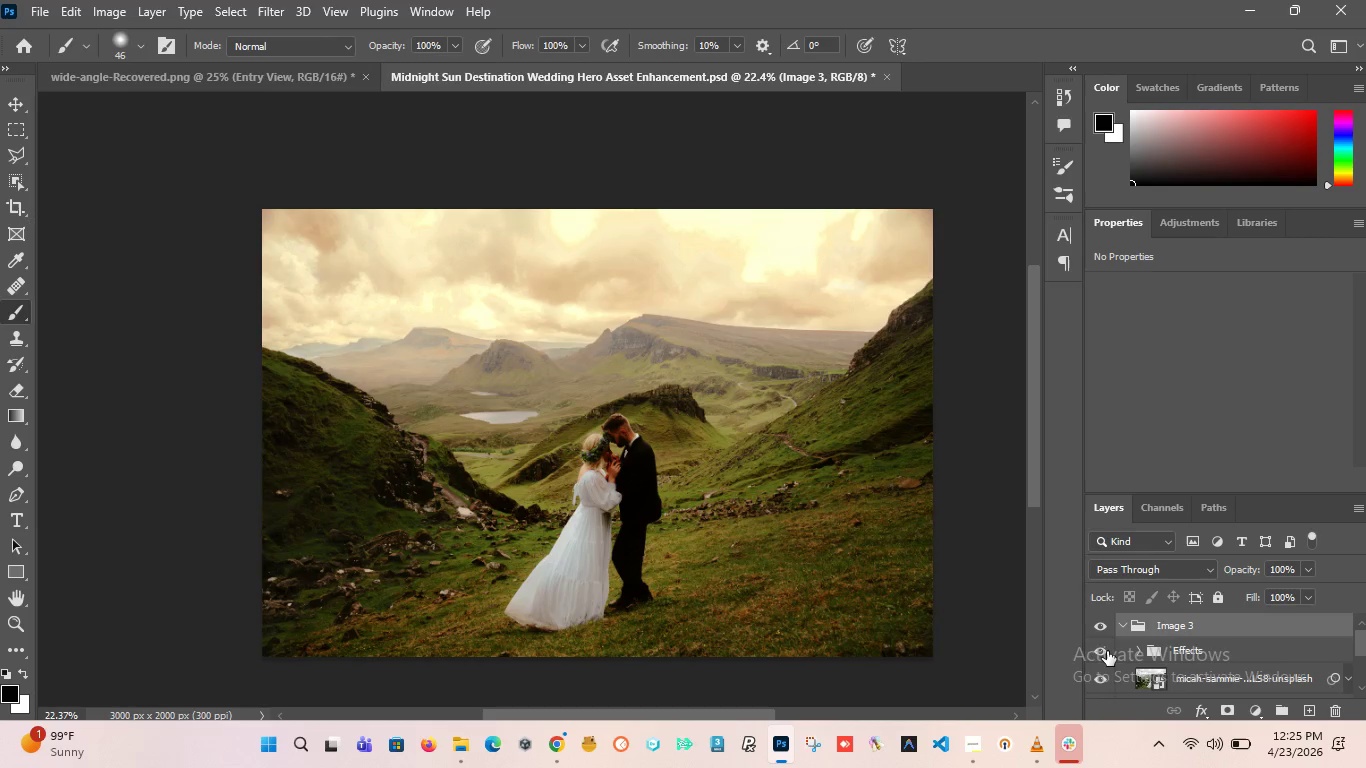 
left_click([1105, 651])
 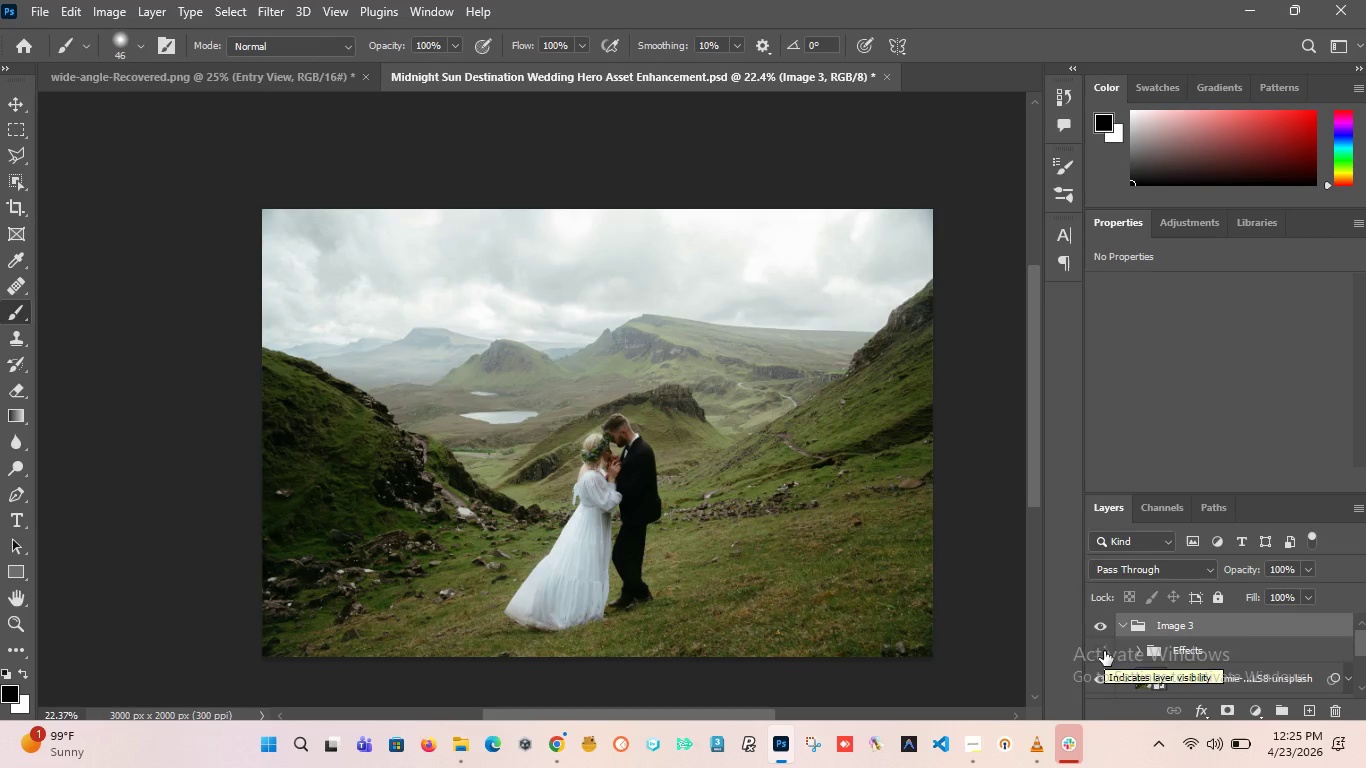 
left_click([1104, 651])
 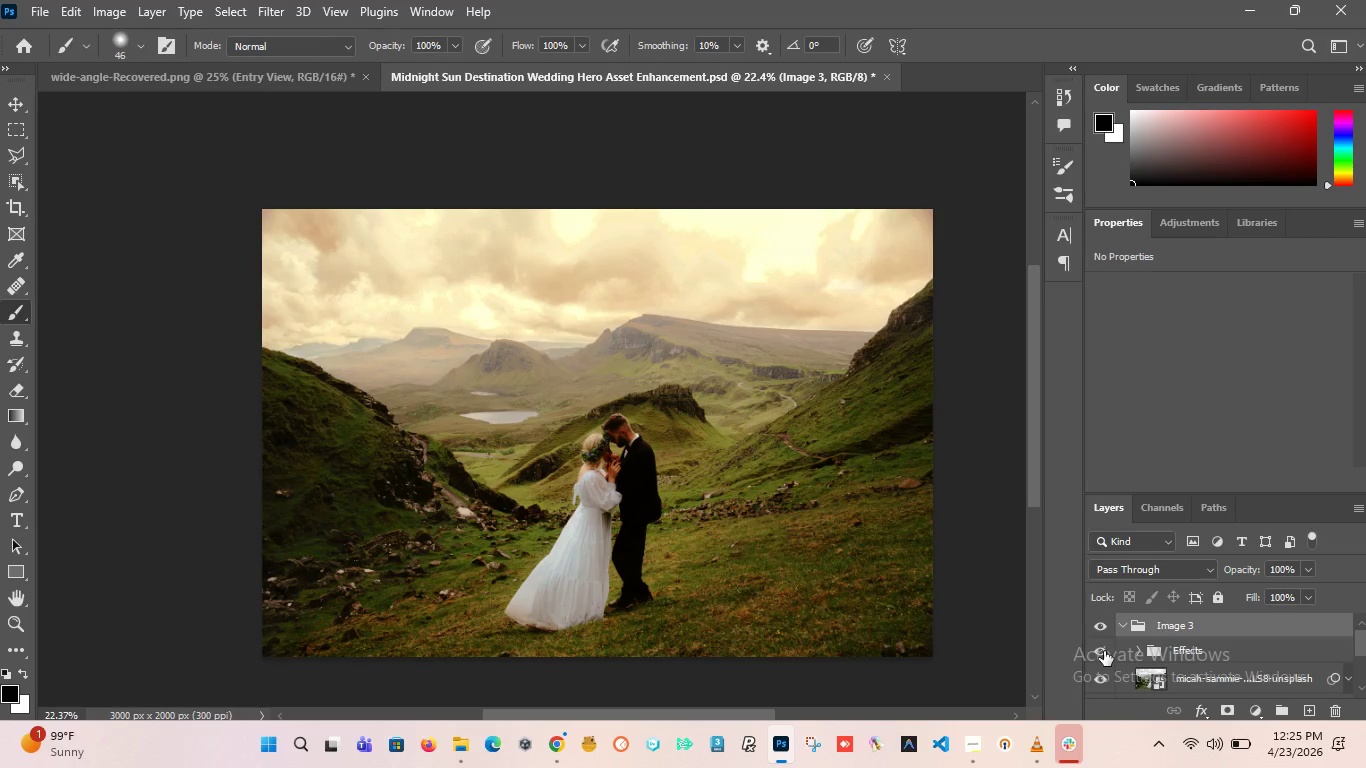 
left_click([1104, 651])
 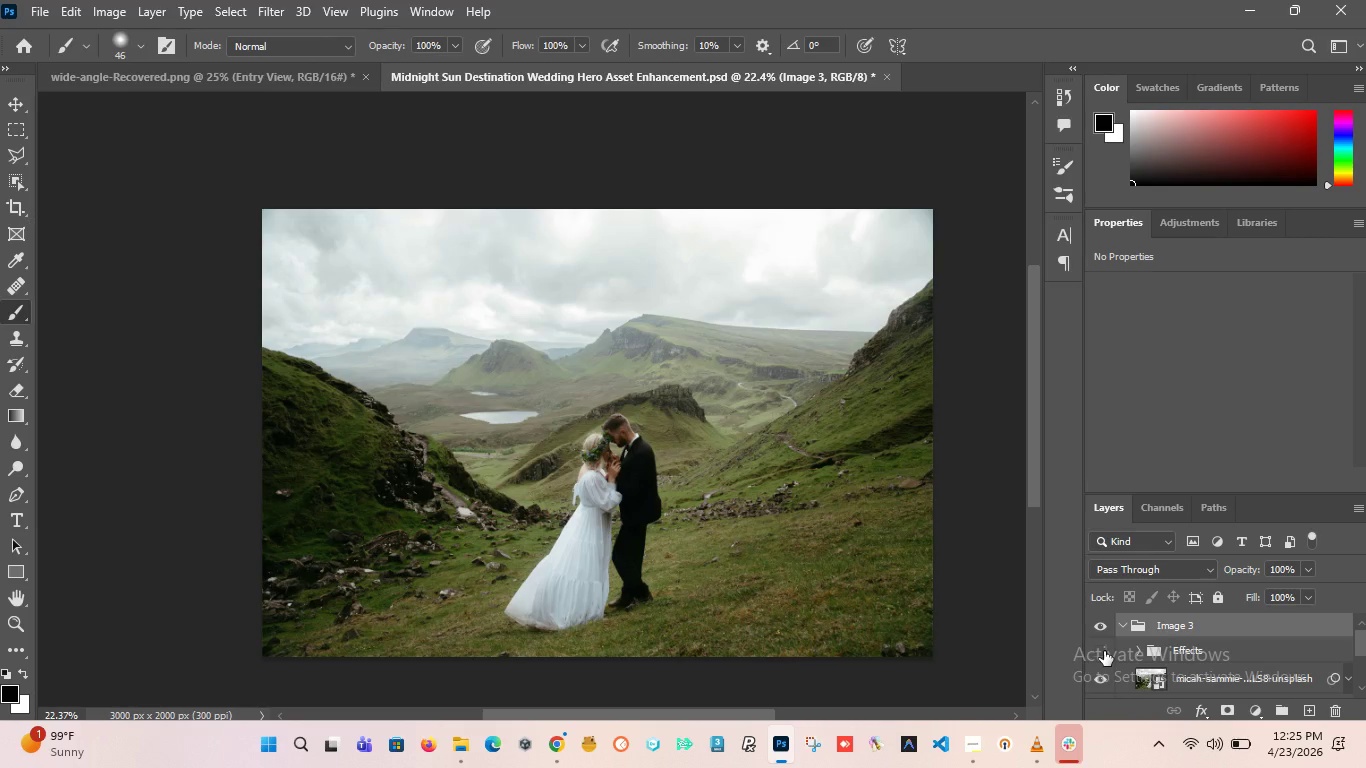 
left_click([1104, 651])
 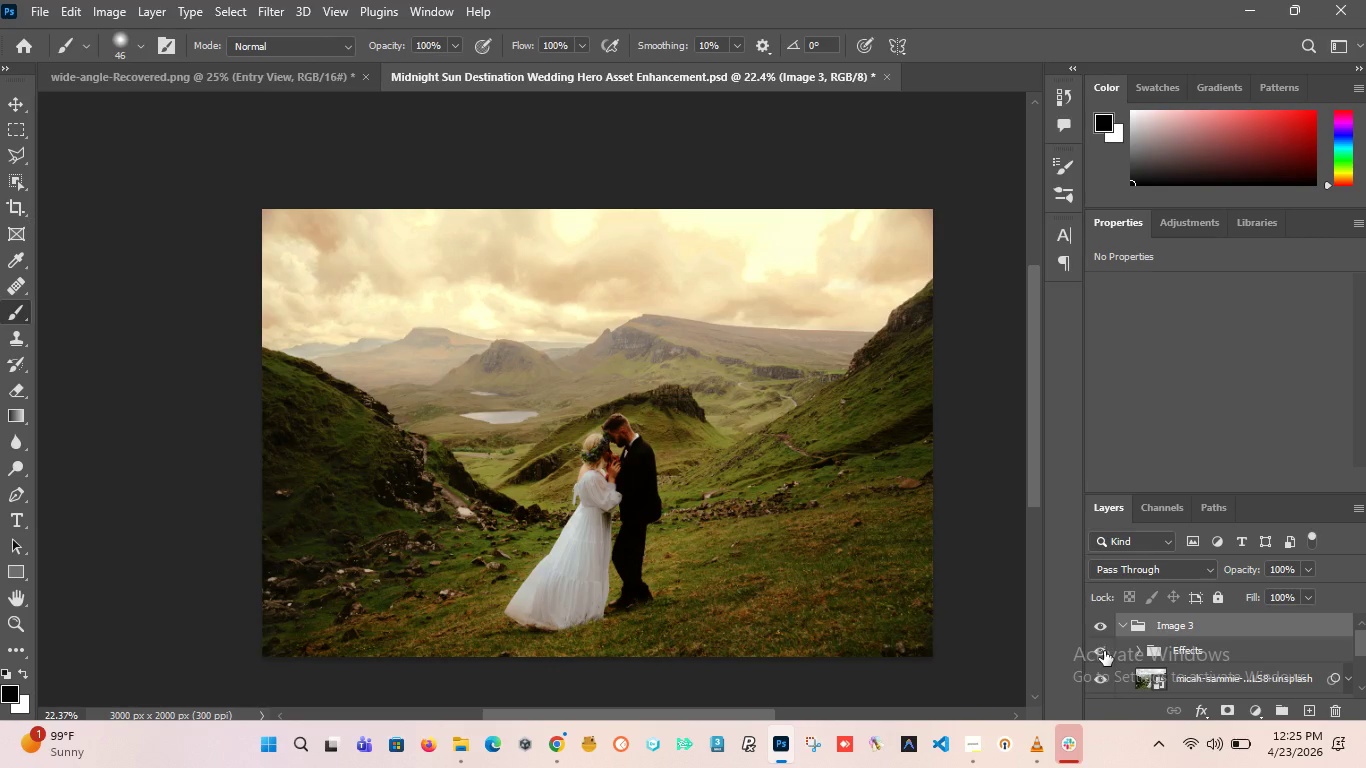 
left_click([1104, 651])
 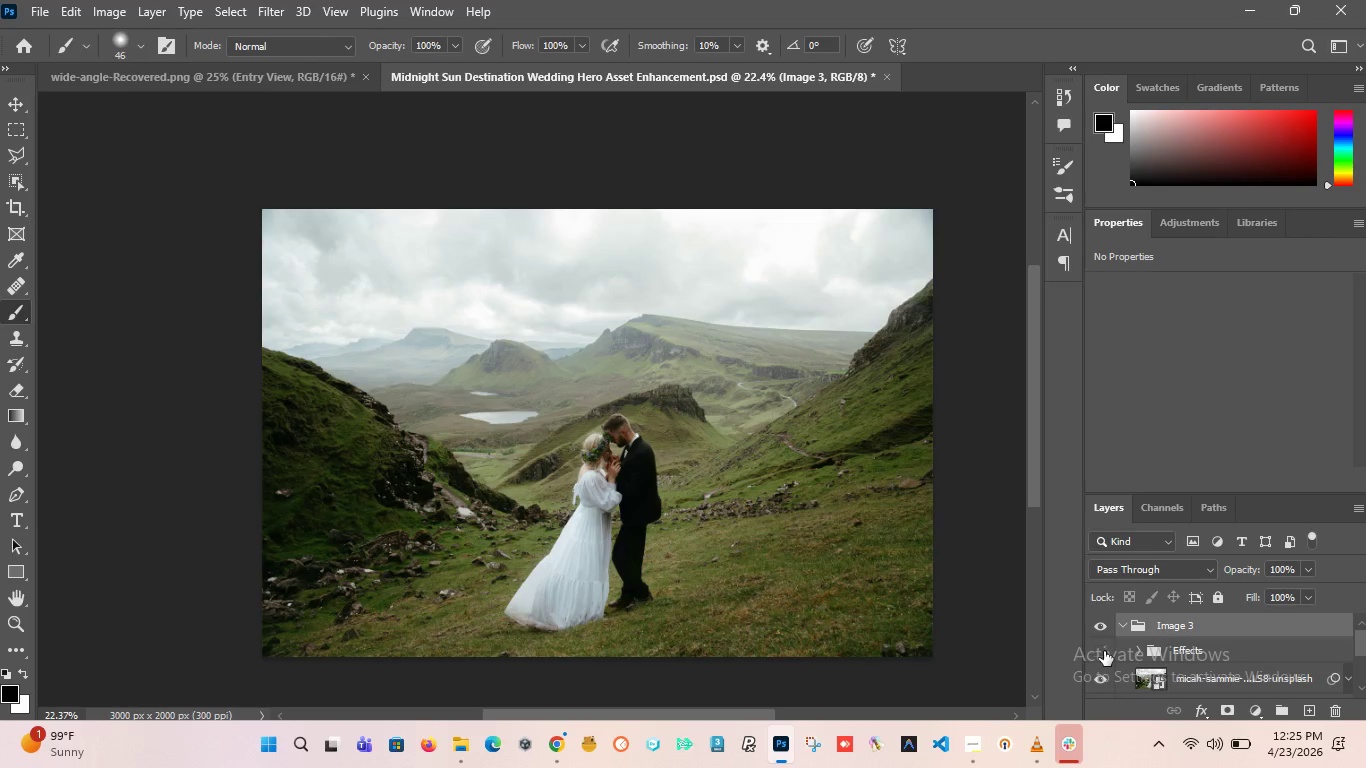 
left_click([1104, 651])
 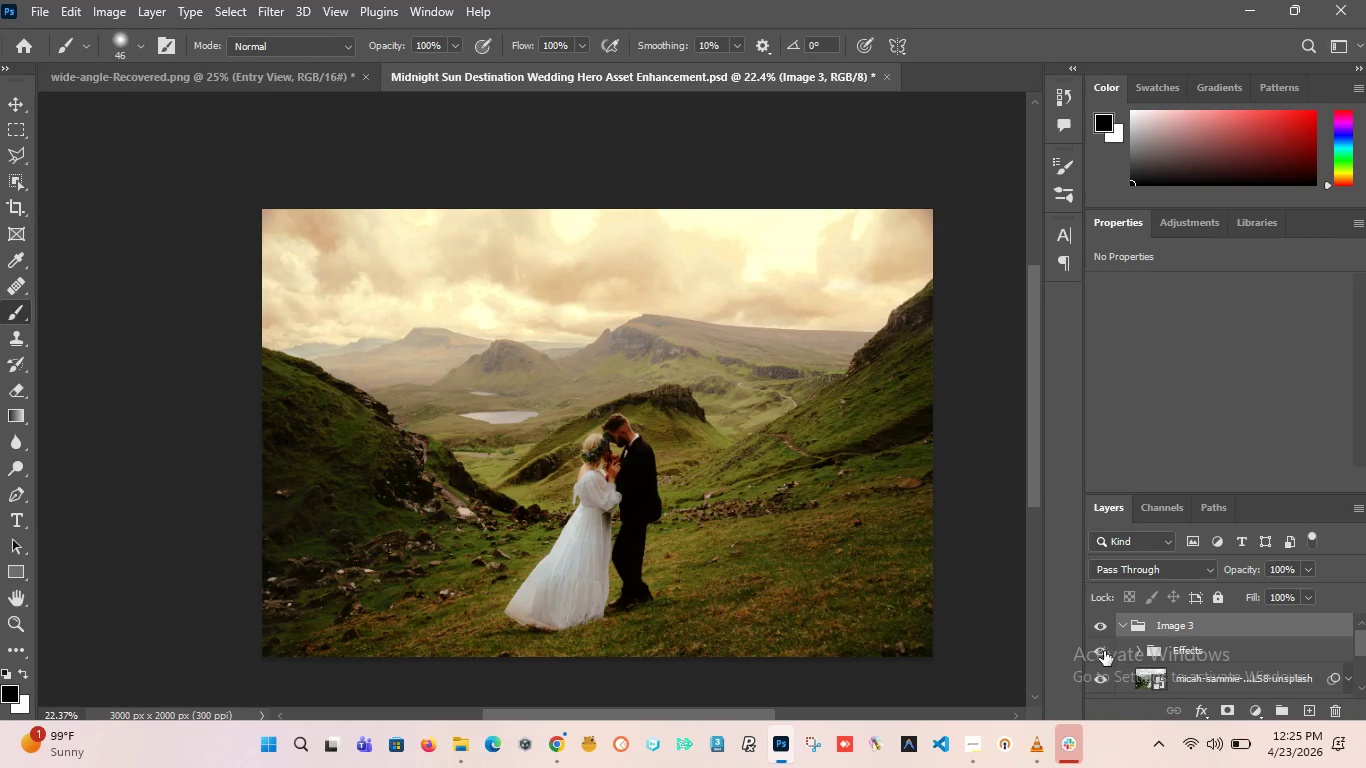 
left_click([1104, 651])
 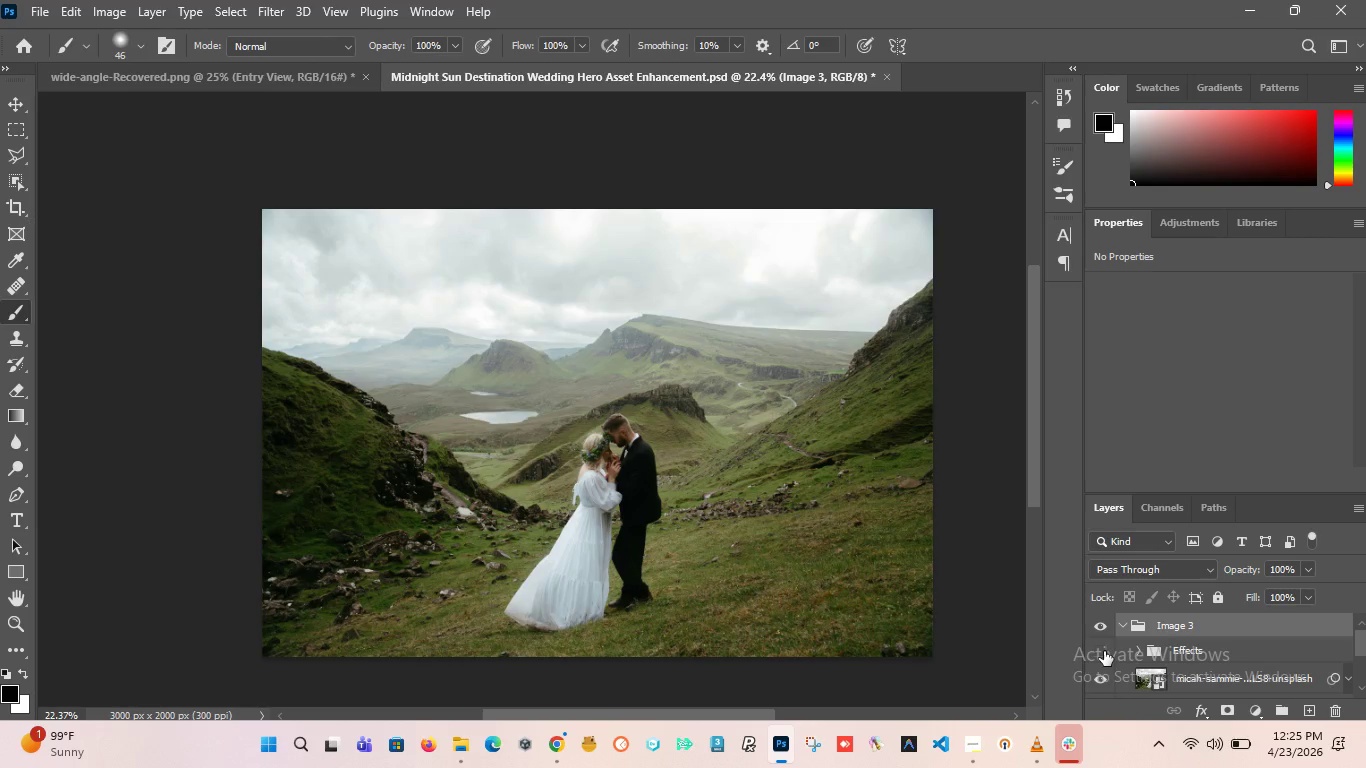 
left_click([1104, 651])
 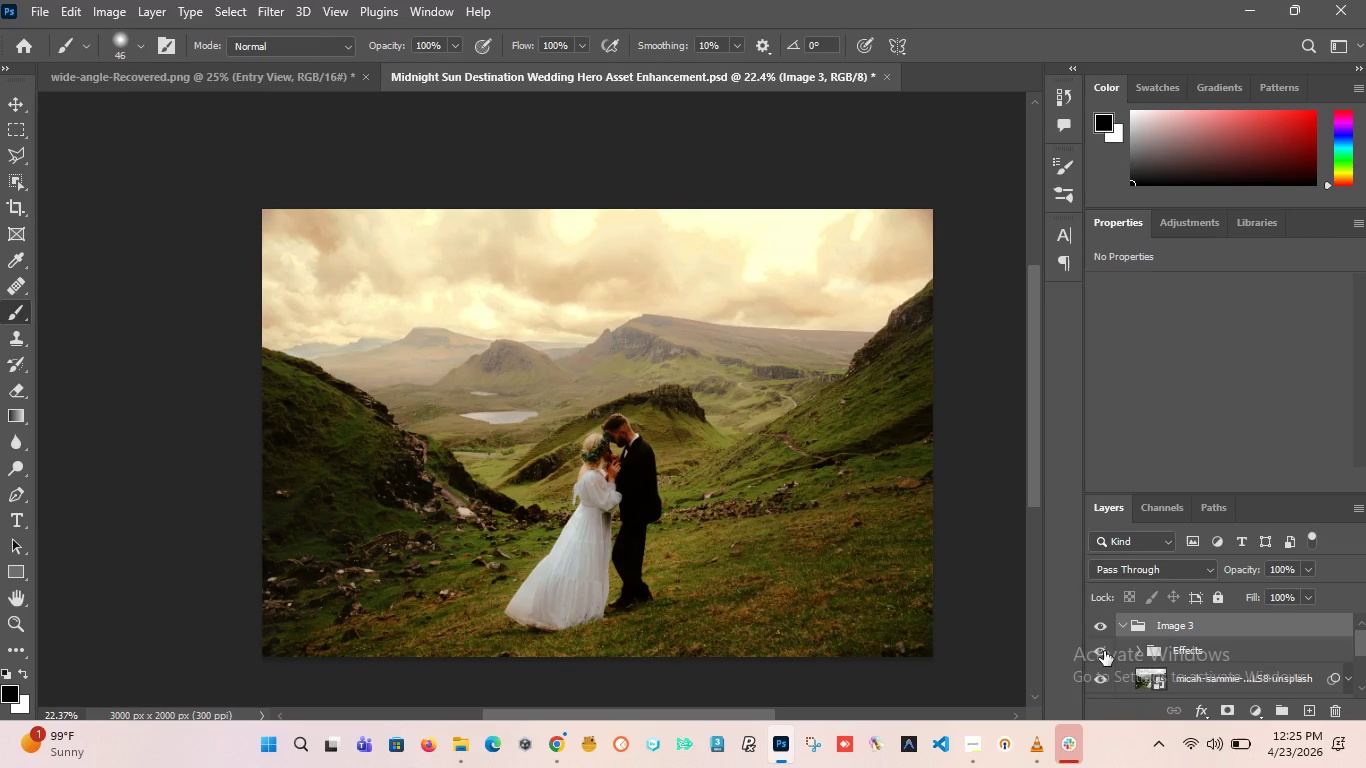 
left_click([1104, 651])
 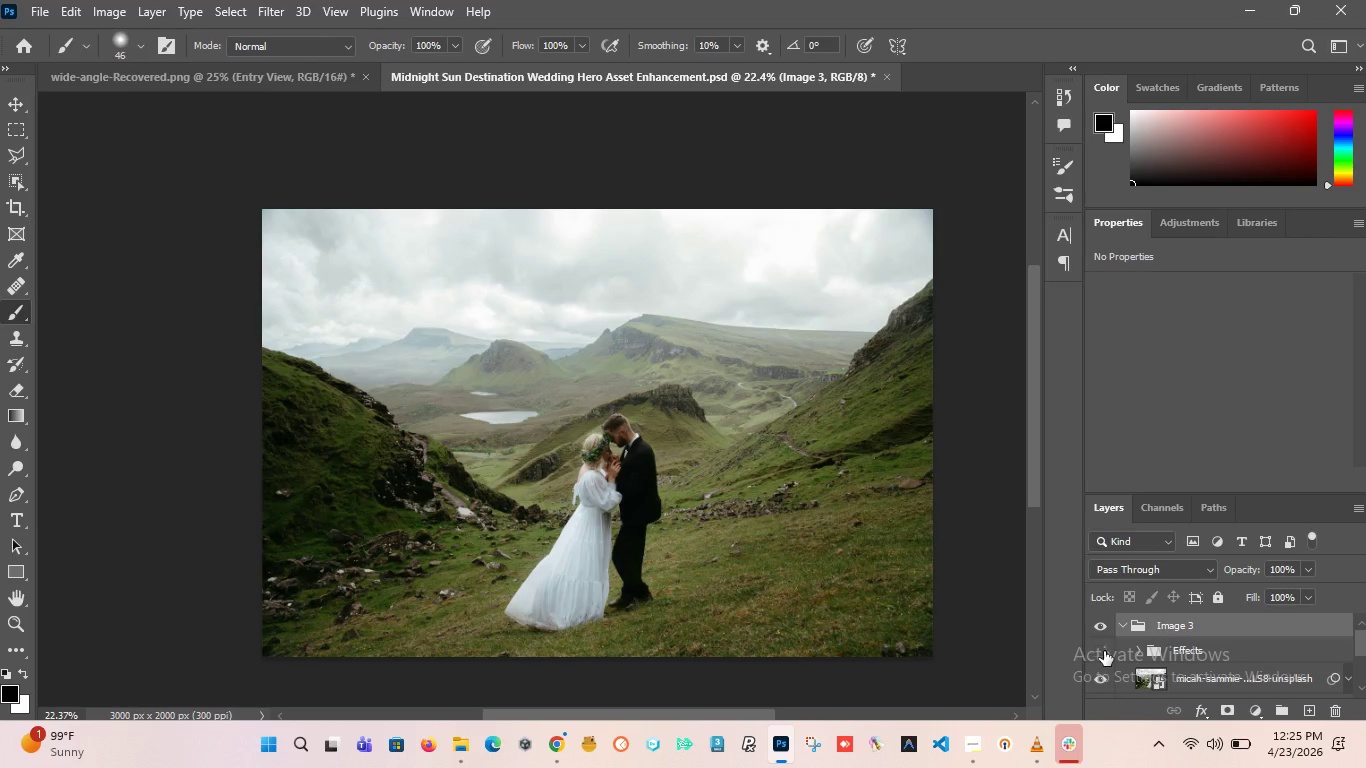 
left_click([1104, 651])
 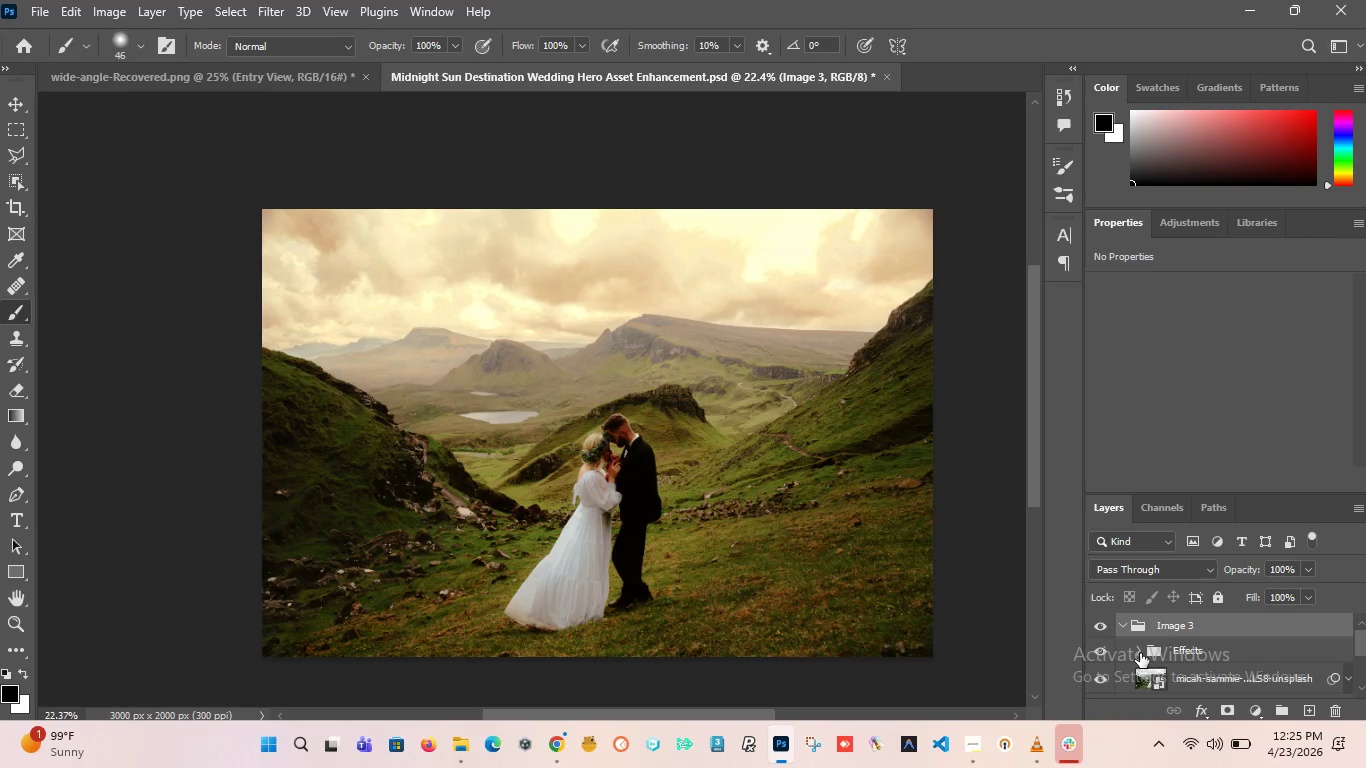 
scroll: coordinate [1140, 653], scroll_direction: down, amount: 1.0
 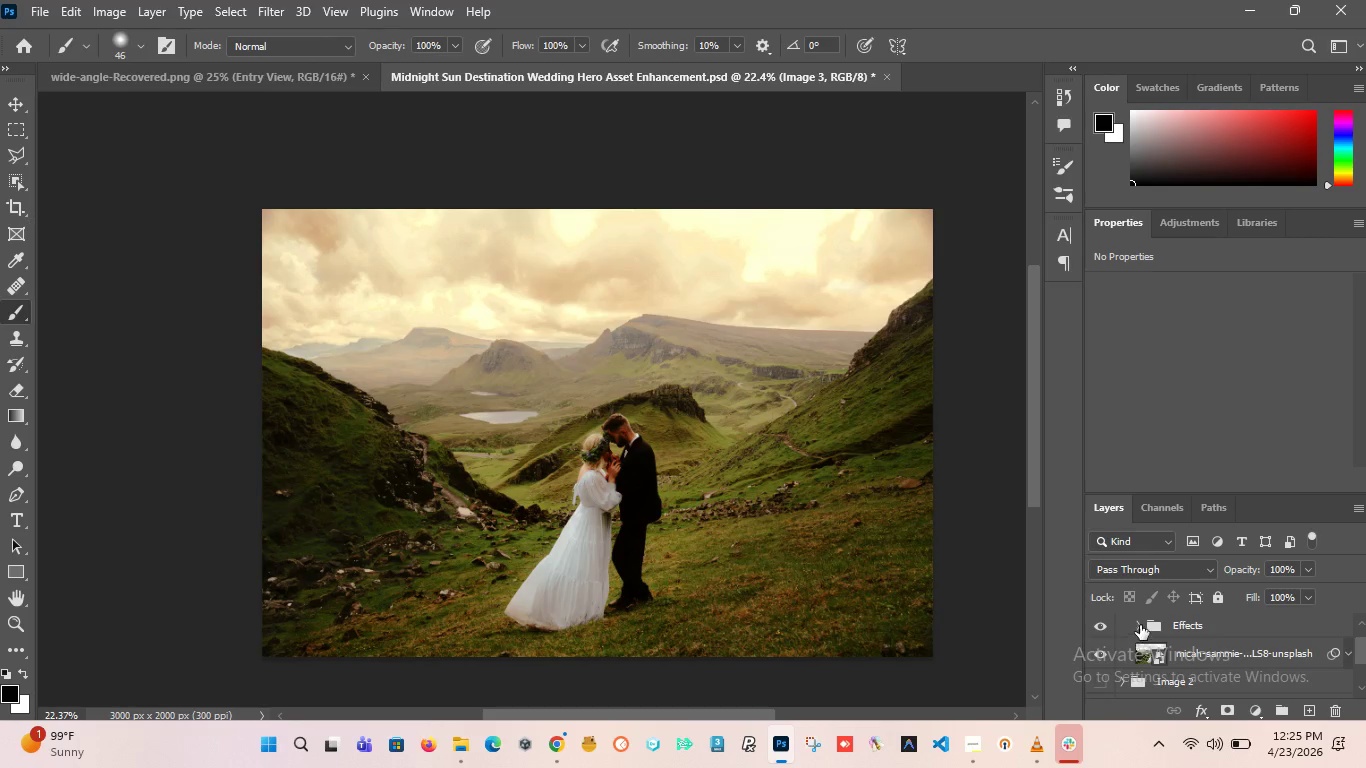 
left_click([1140, 624])
 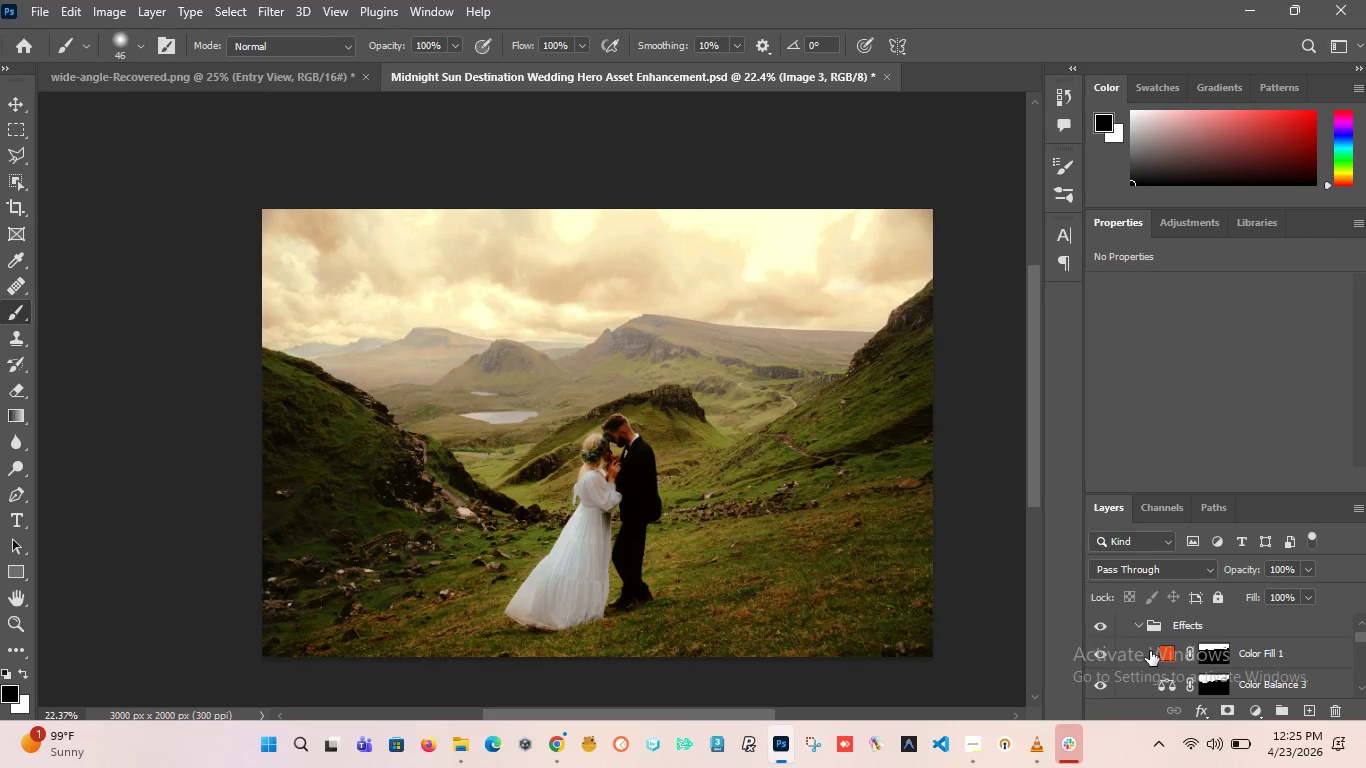 
scroll: coordinate [1150, 651], scroll_direction: down, amount: 1.0
 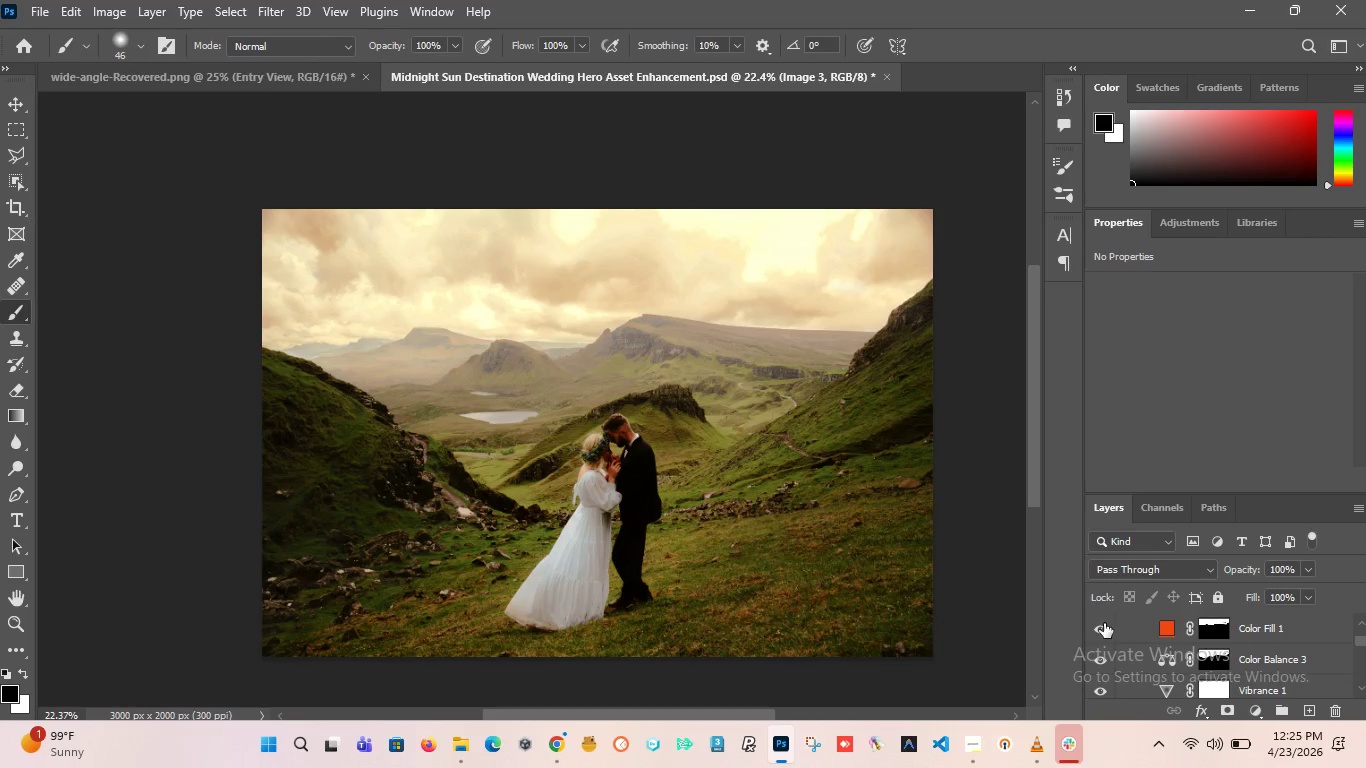 
left_click([1099, 626])
 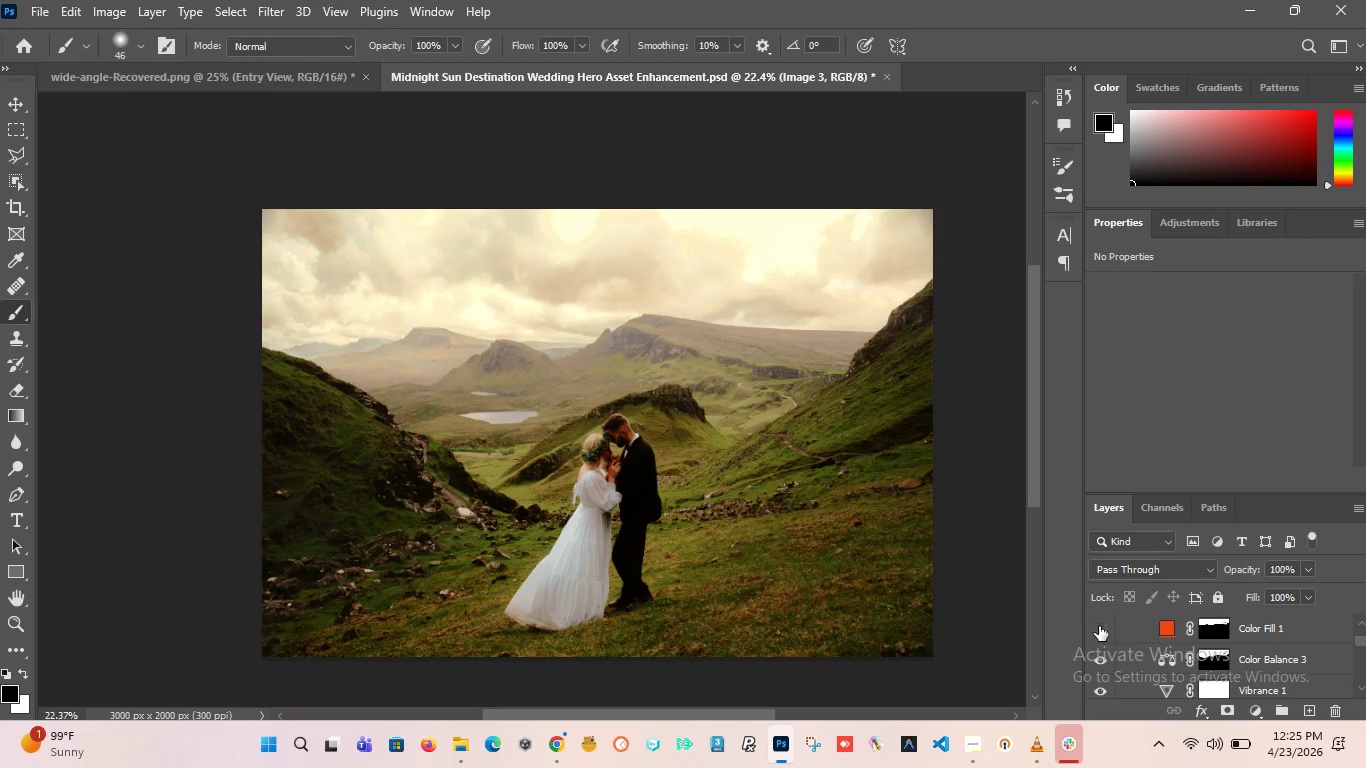 
left_click([1099, 626])
 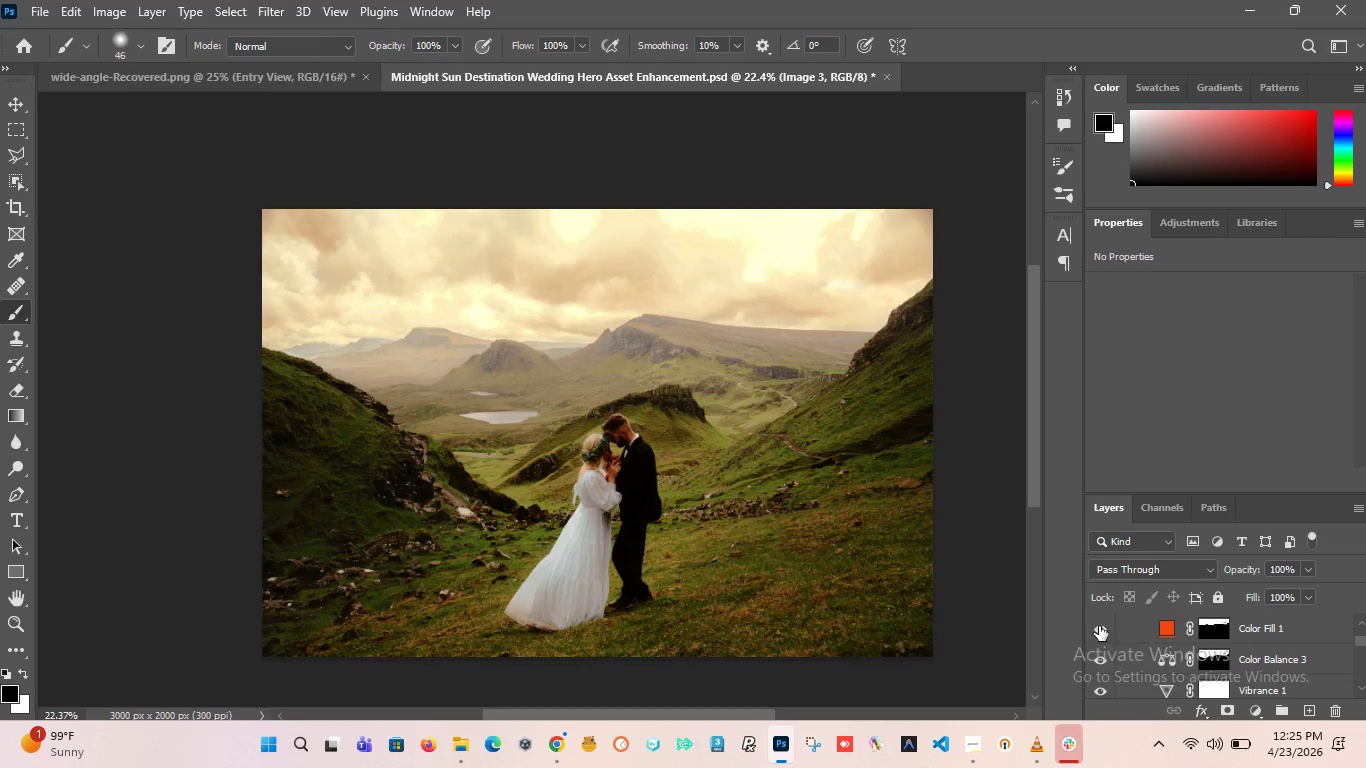 
left_click([1099, 626])
 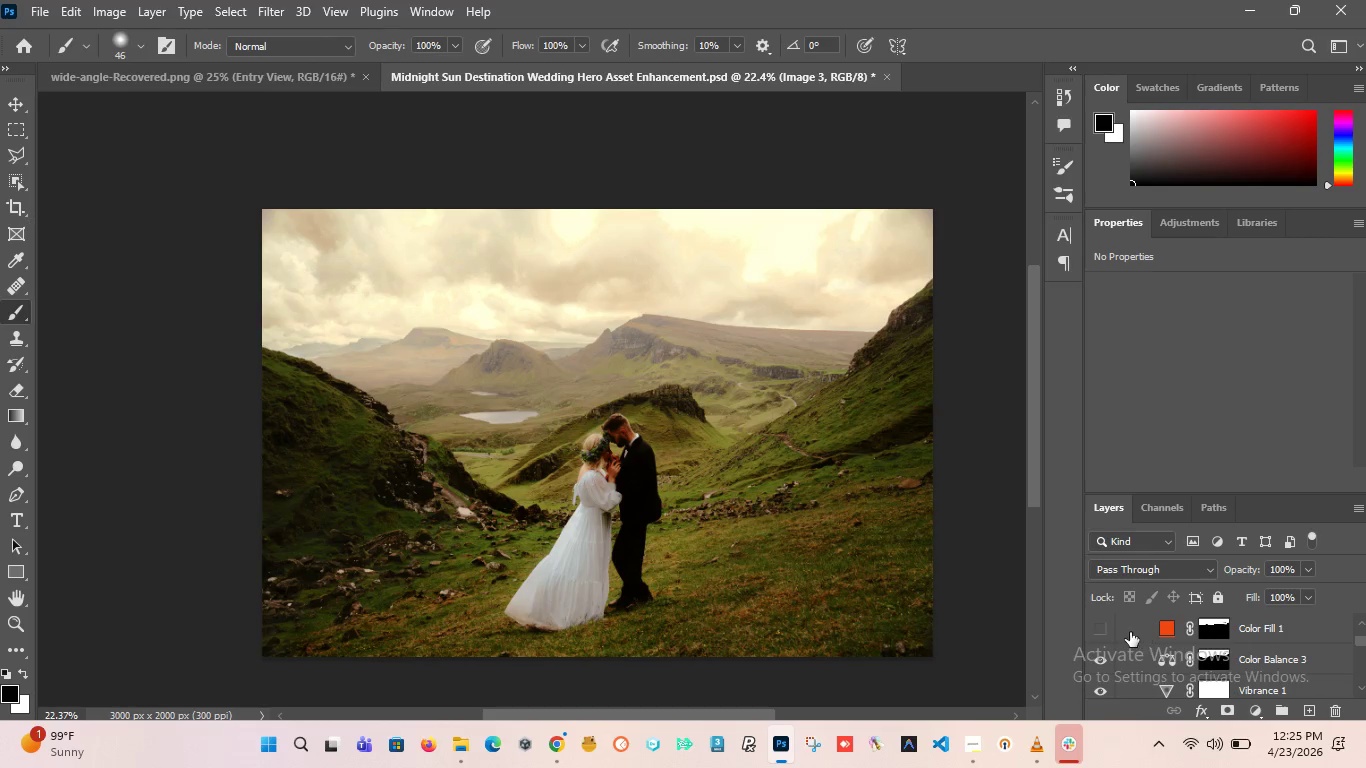 
left_click([1099, 628])
 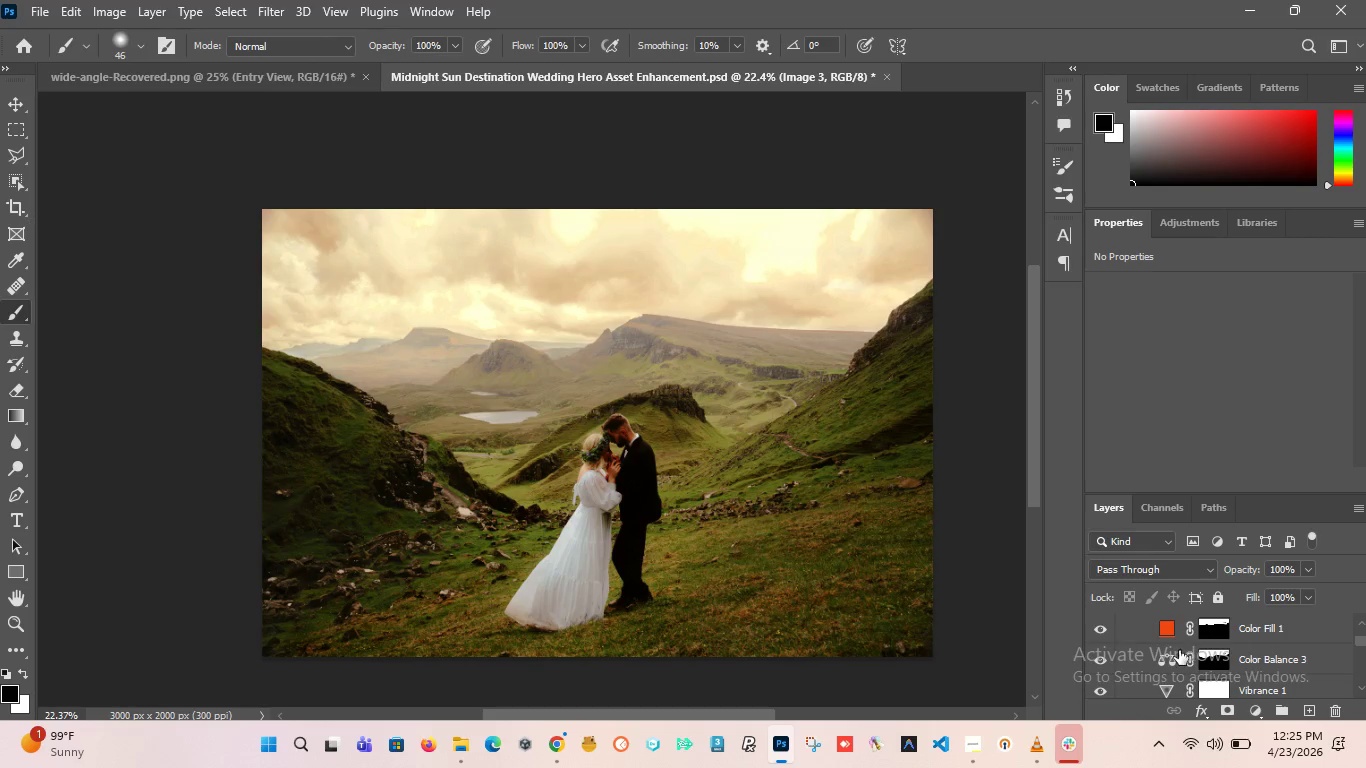 
scroll: coordinate [1172, 651], scroll_direction: down, amount: 1.0
 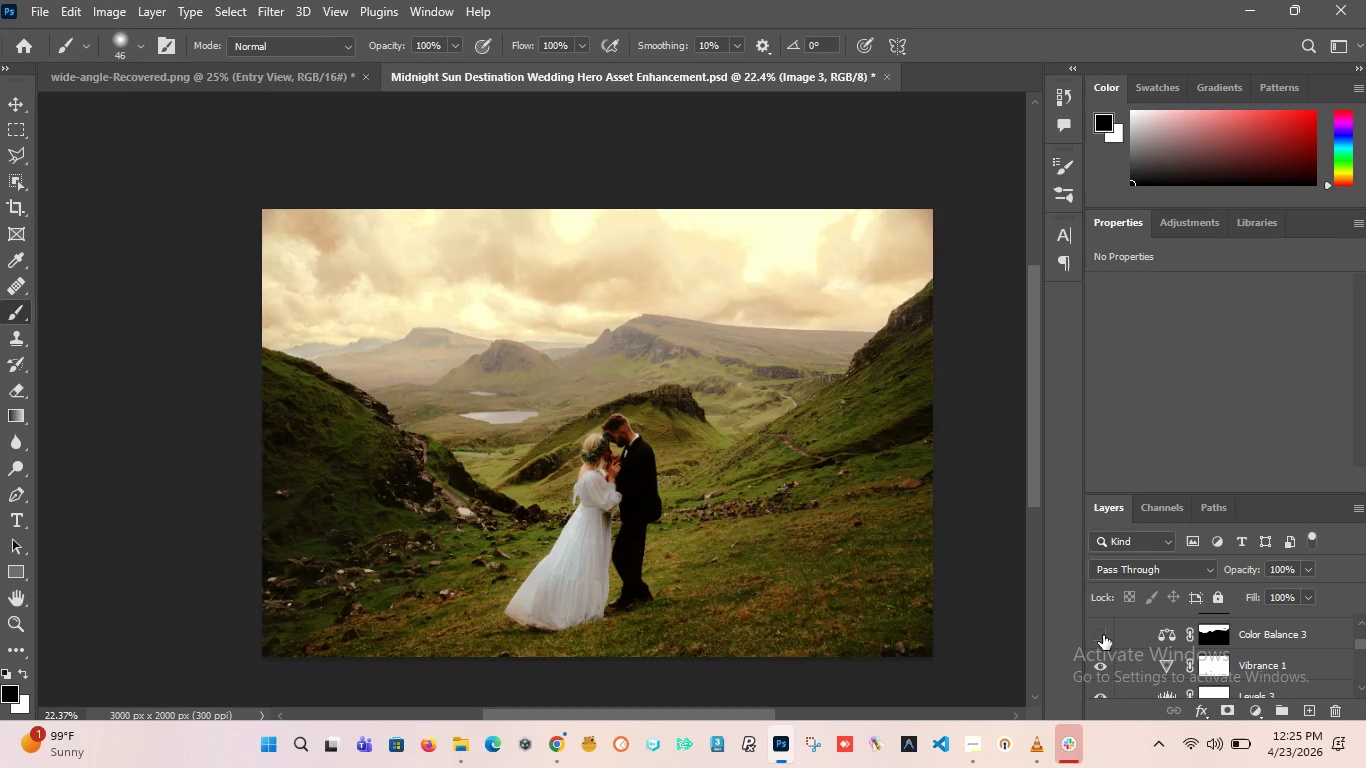 
double_click([1103, 635])
 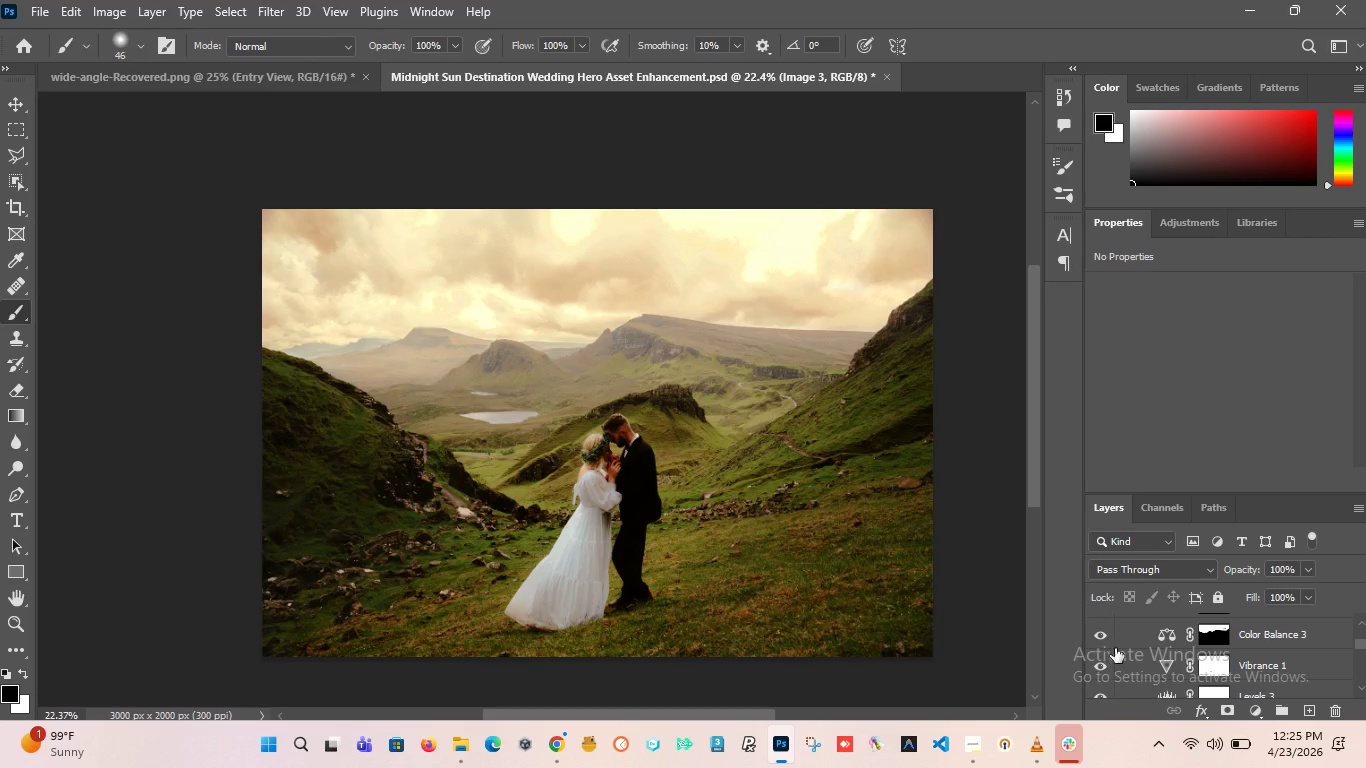 
scroll: coordinate [1116, 648], scroll_direction: down, amount: 1.0
 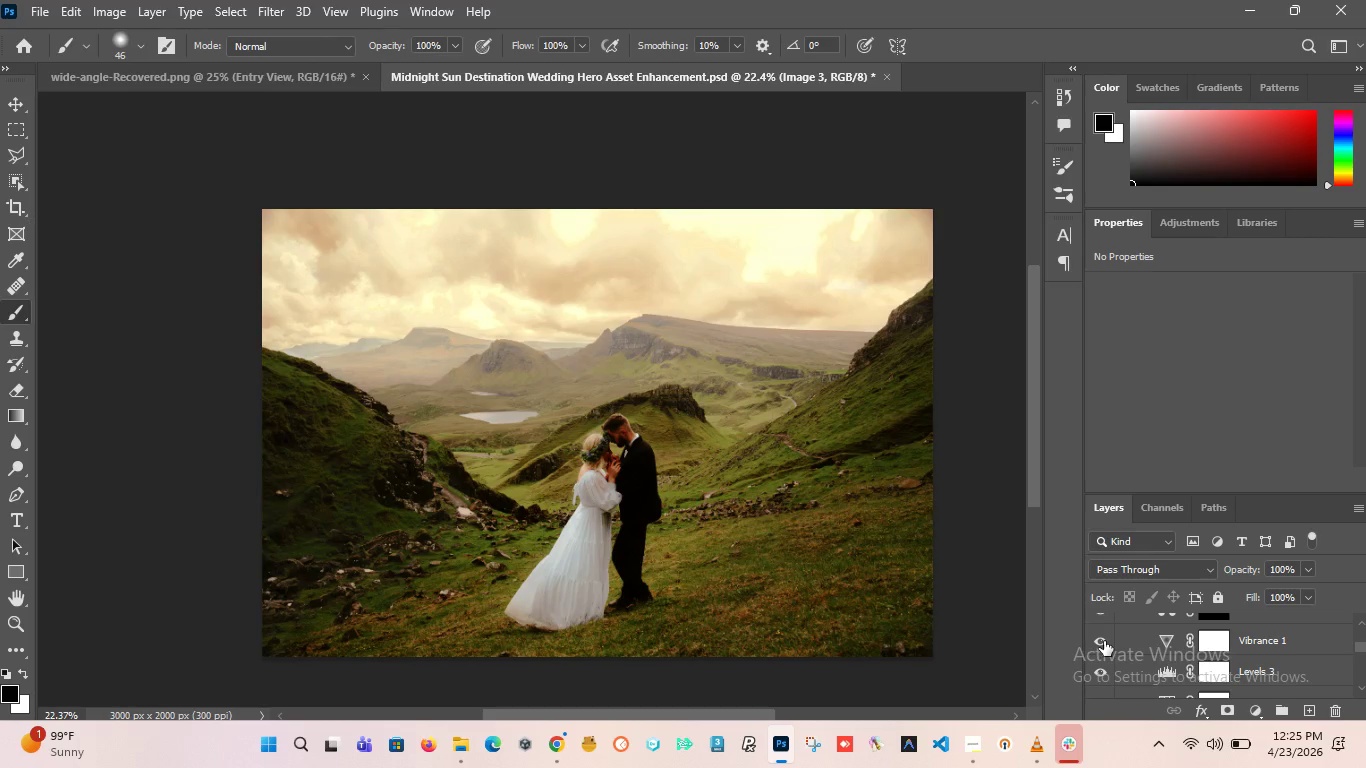 
left_click([1104, 641])
 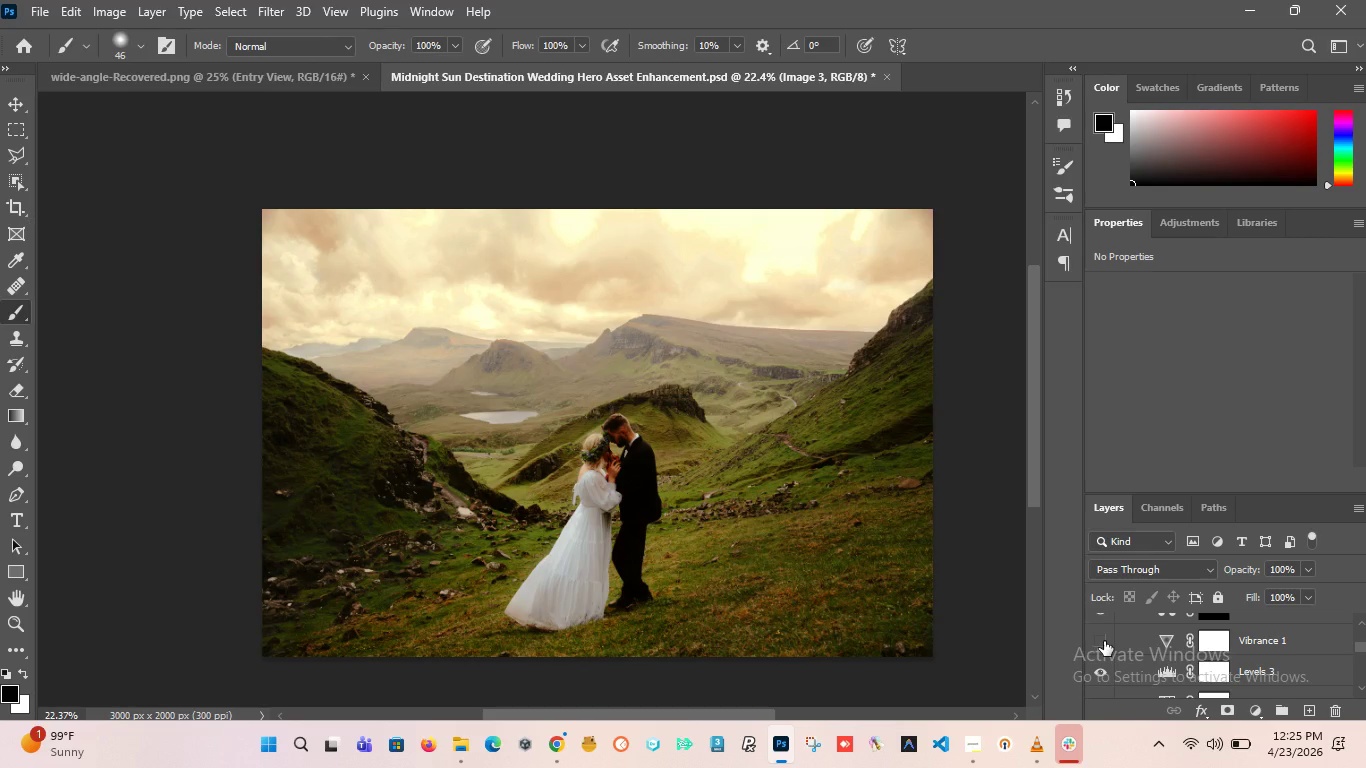 
left_click([1104, 641])
 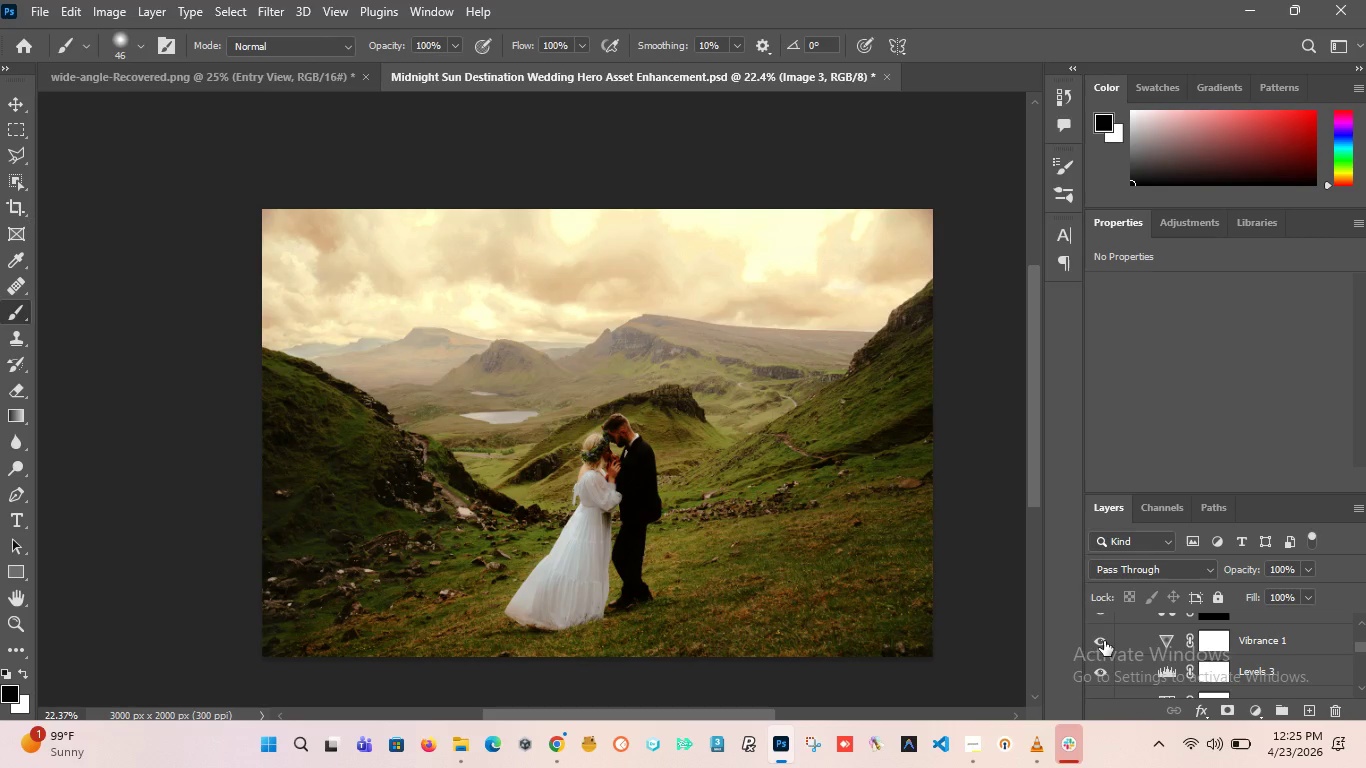 
scroll: coordinate [1103, 641], scroll_direction: down, amount: 1.0
 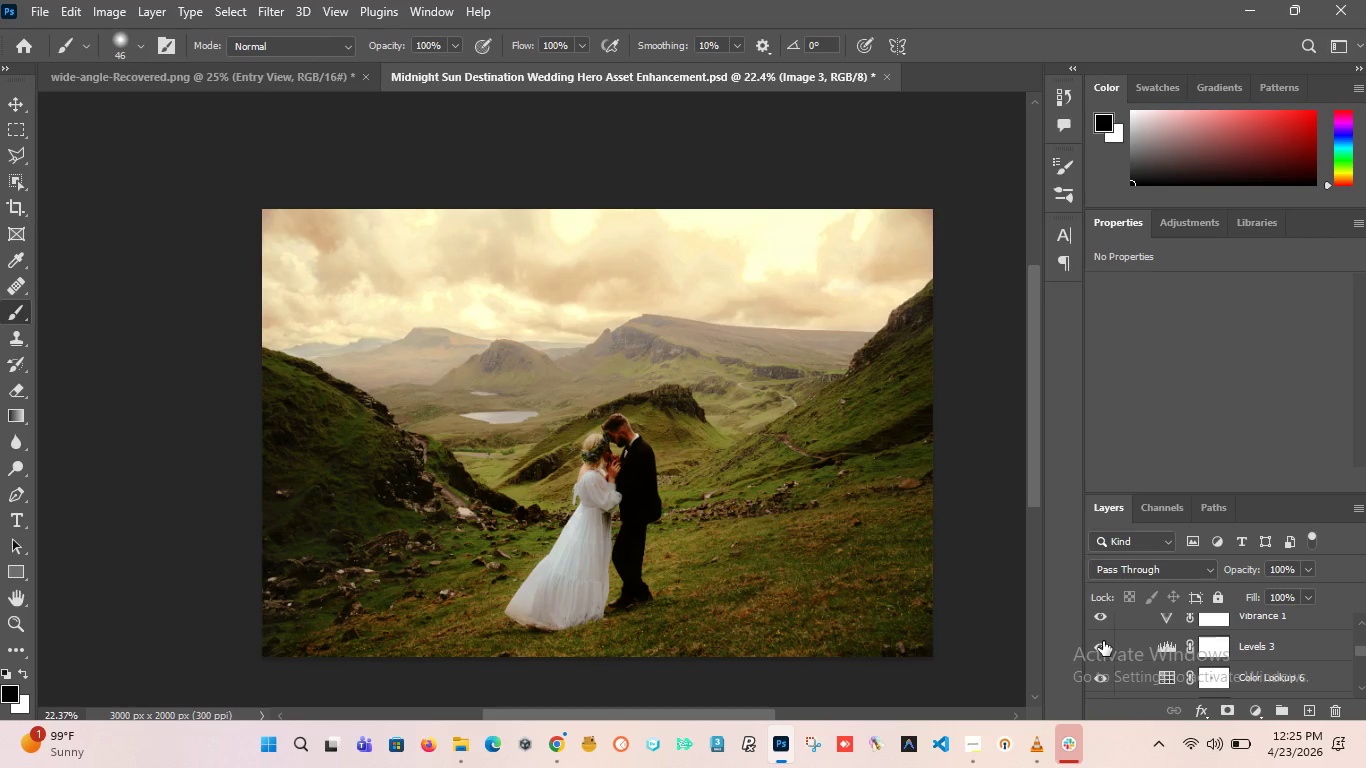 
left_click([1103, 641])
 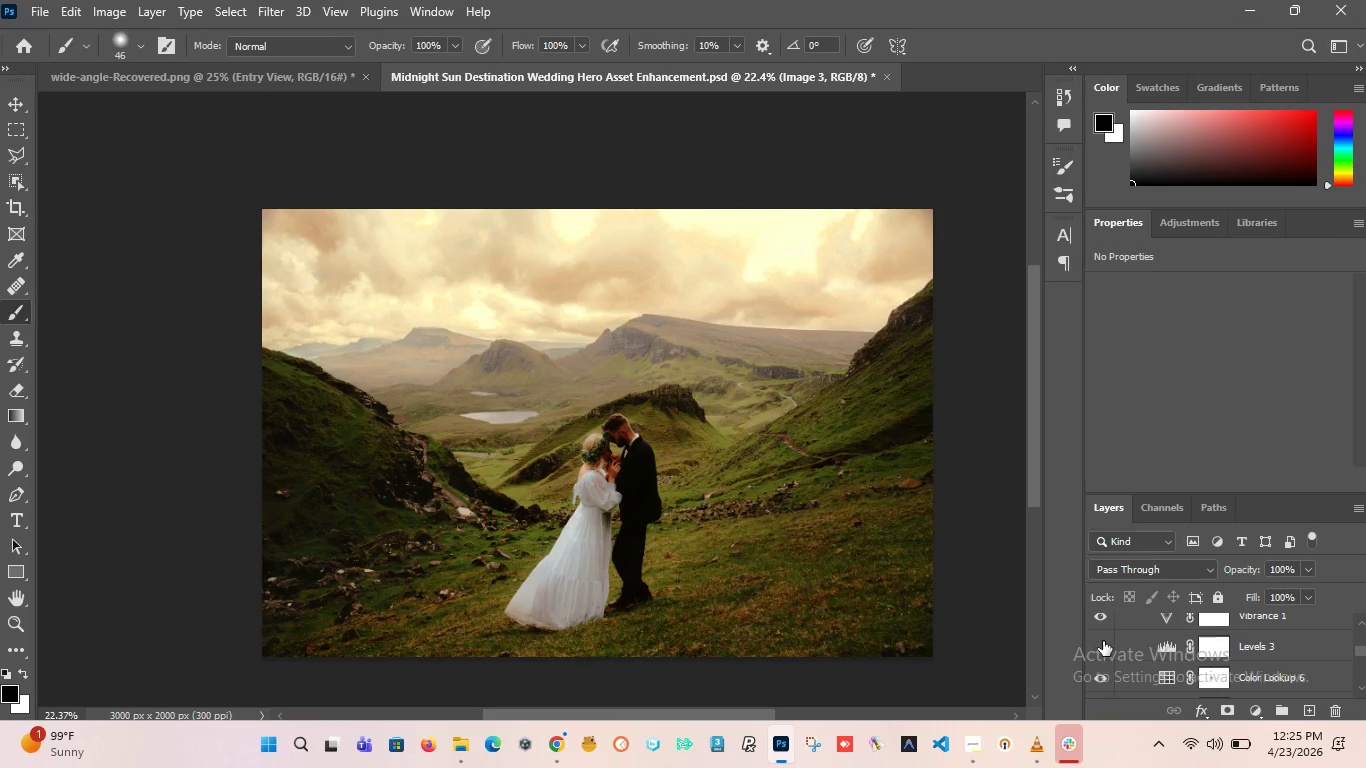 
left_click([1103, 641])
 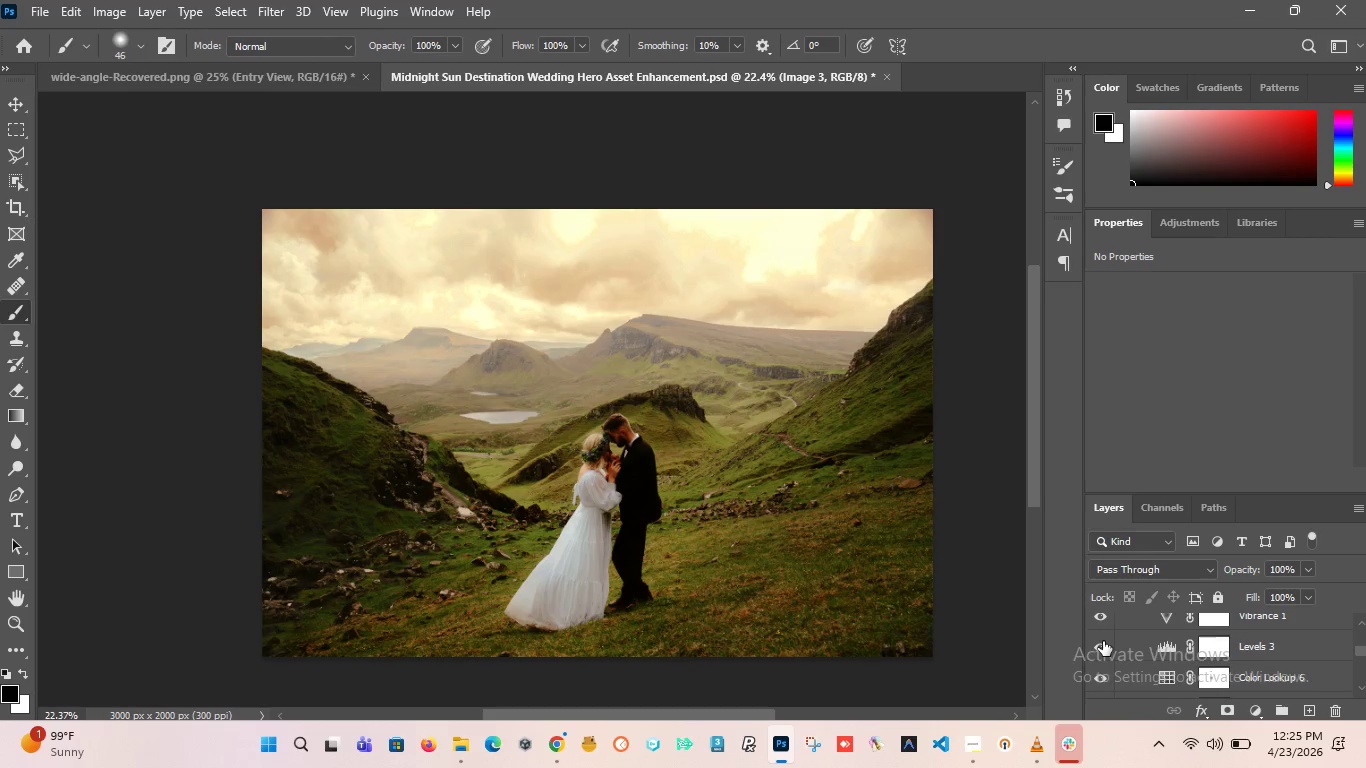 
left_click([1103, 641])
 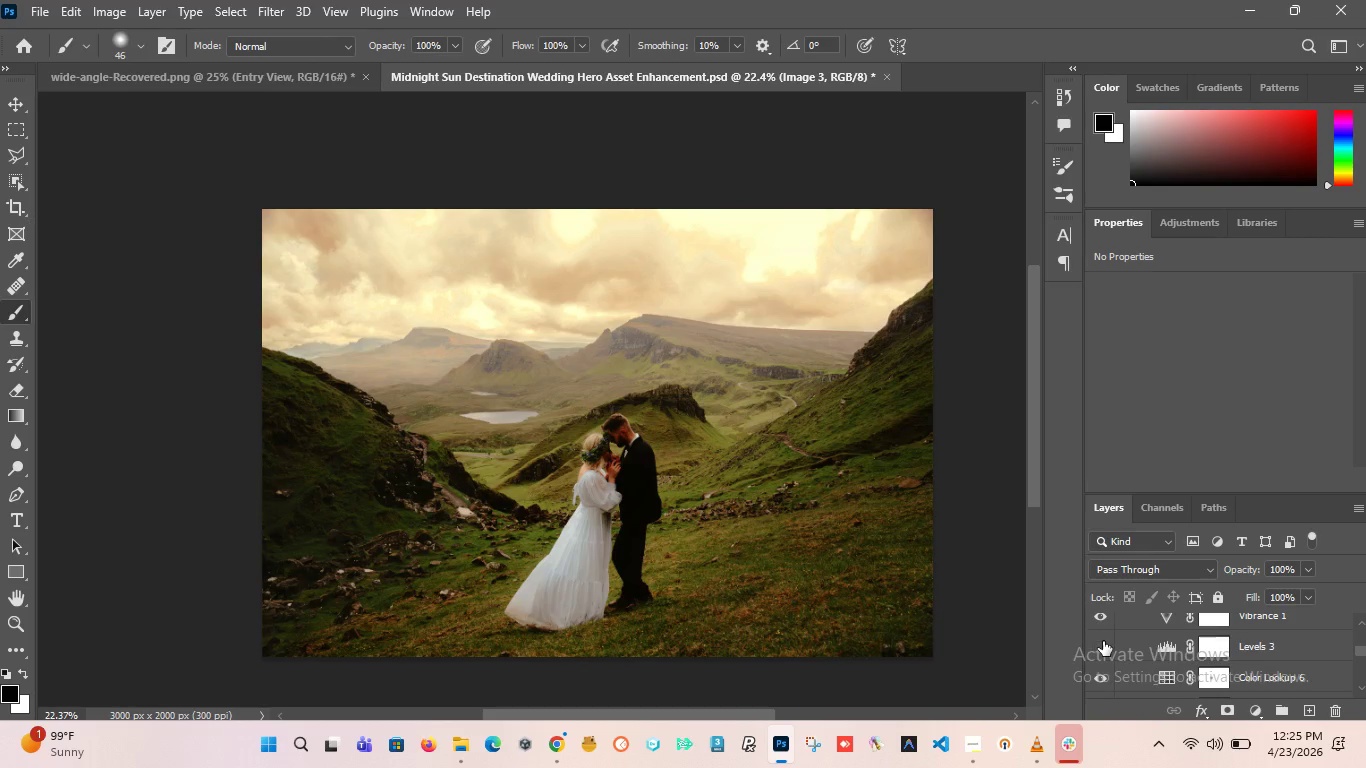 
left_click([1103, 641])
 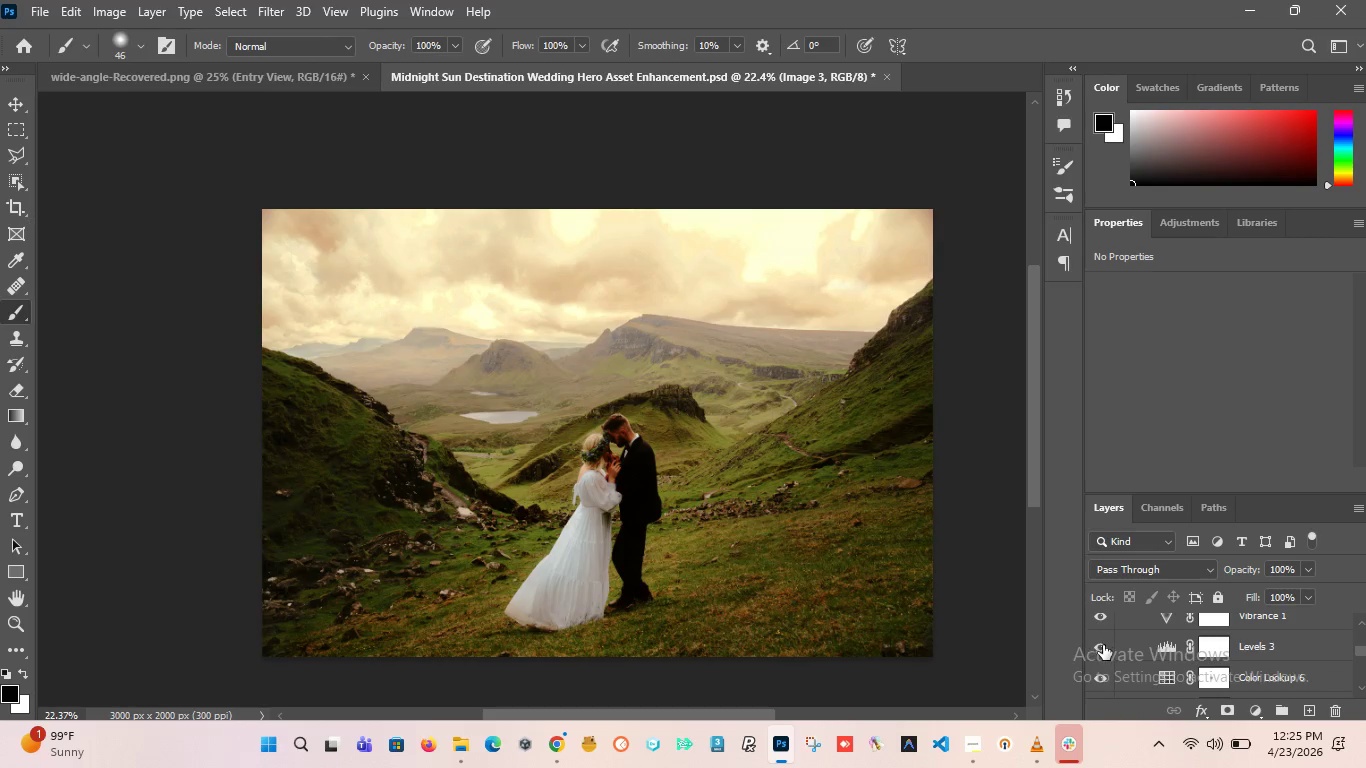 
scroll: coordinate [1103, 647], scroll_direction: down, amount: 3.0
 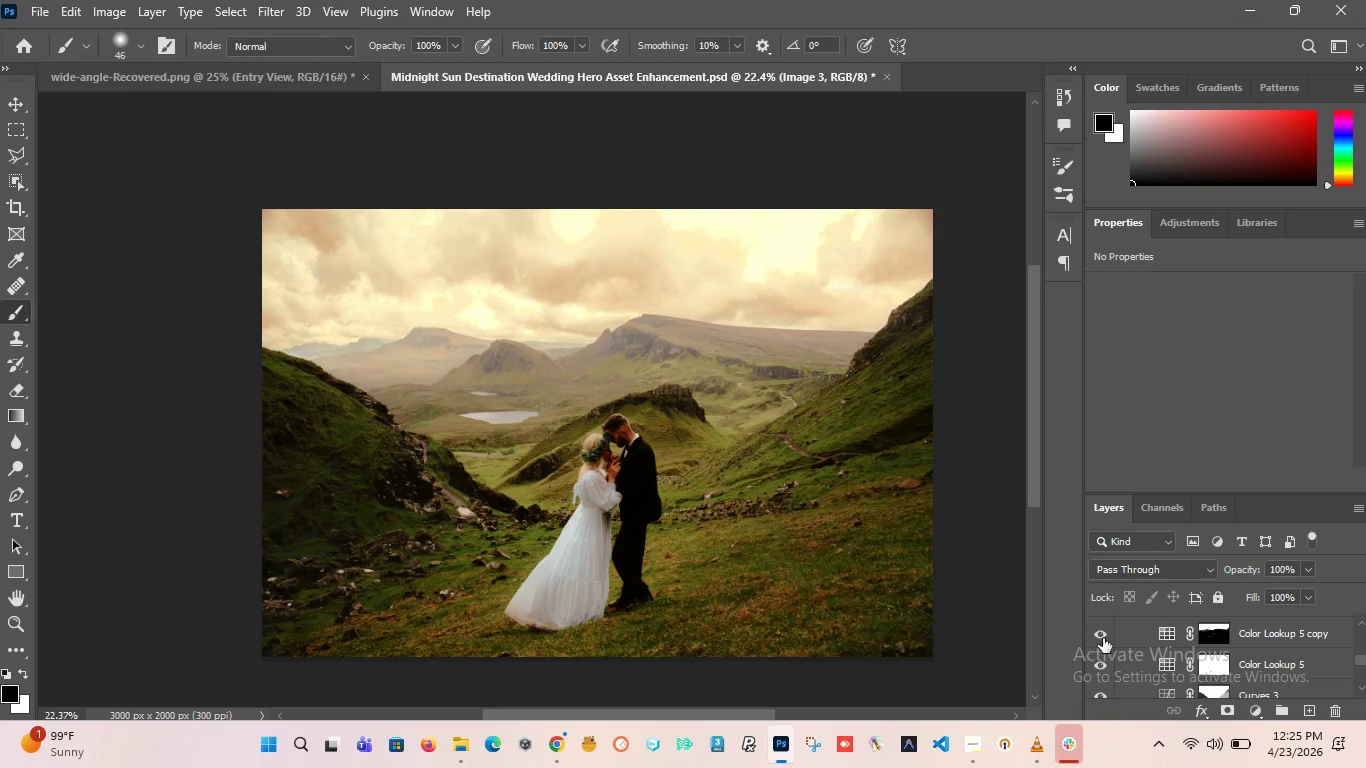 
left_click([1103, 638])
 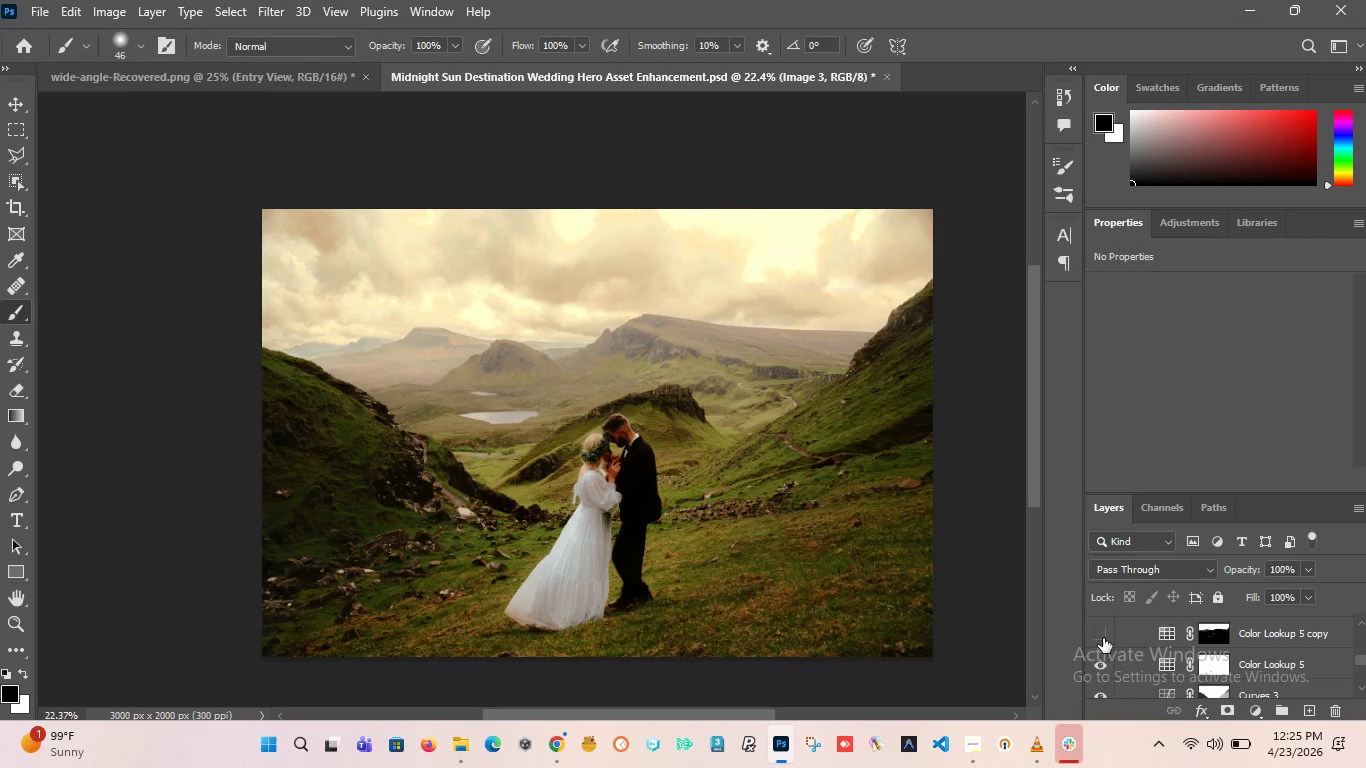 
left_click([1103, 638])
 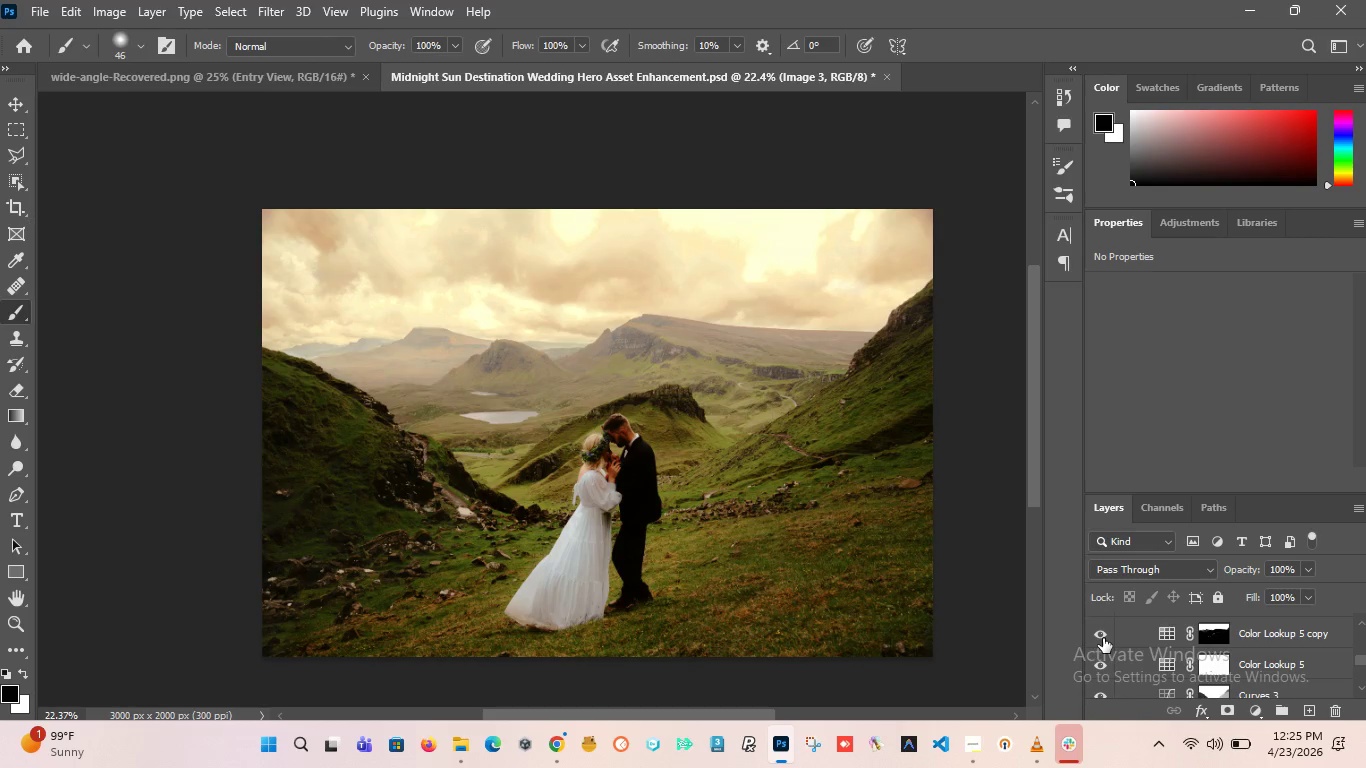 
left_click([1103, 638])
 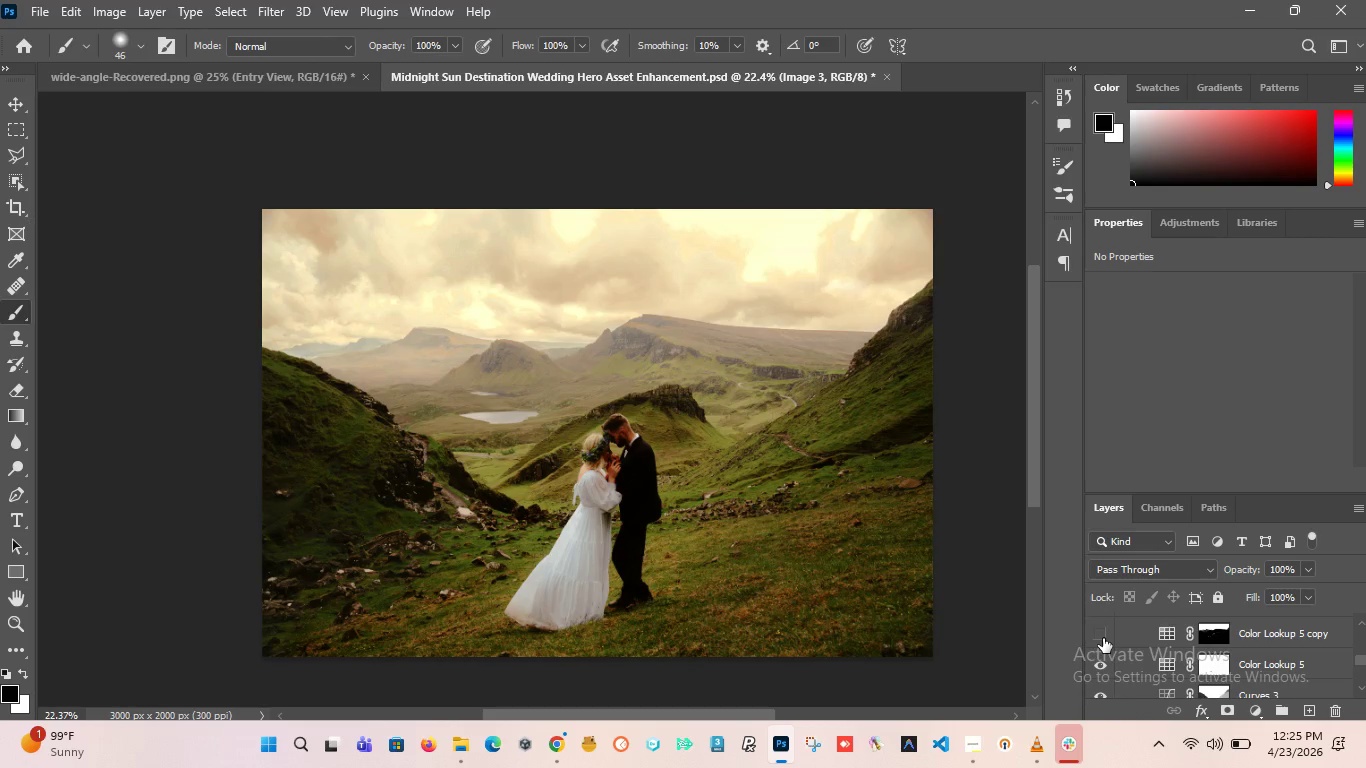 
left_click([1103, 638])
 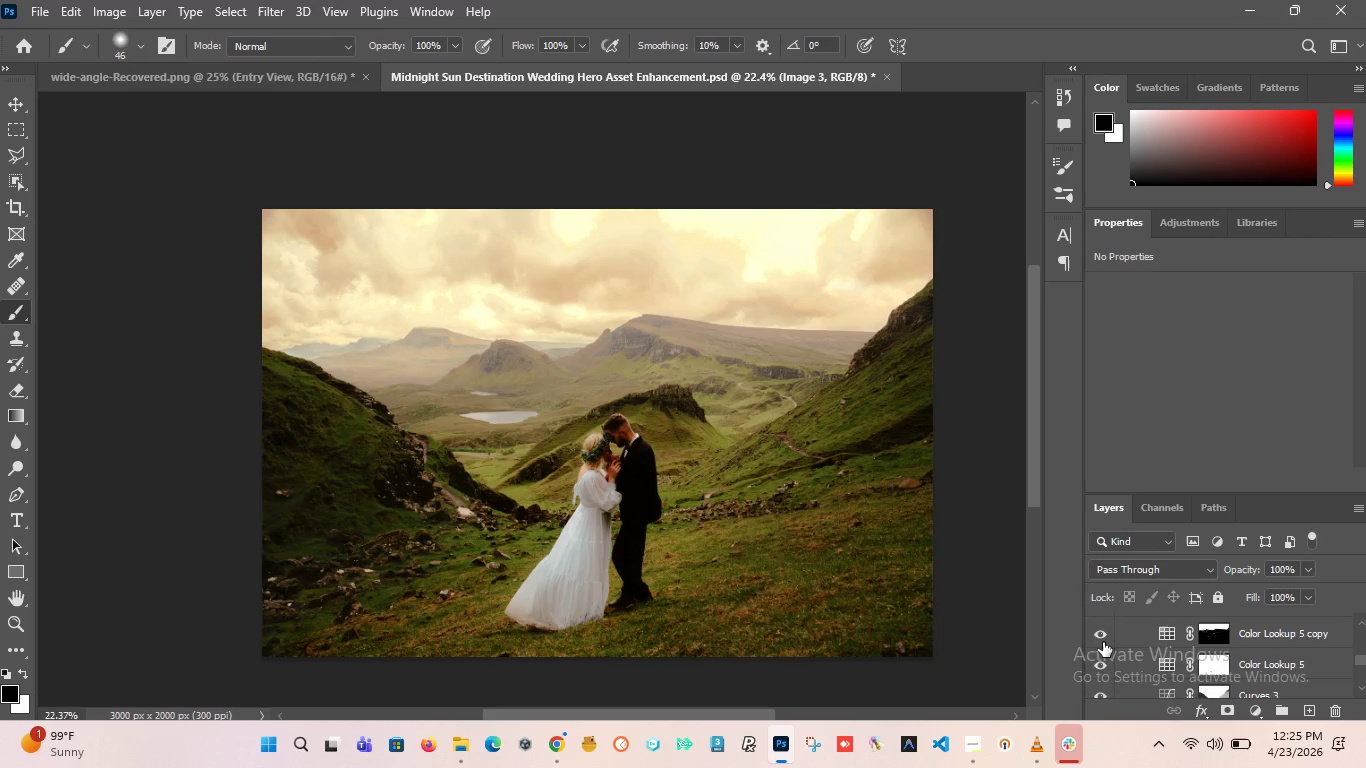 
scroll: coordinate [1103, 646], scroll_direction: down, amount: 2.0
 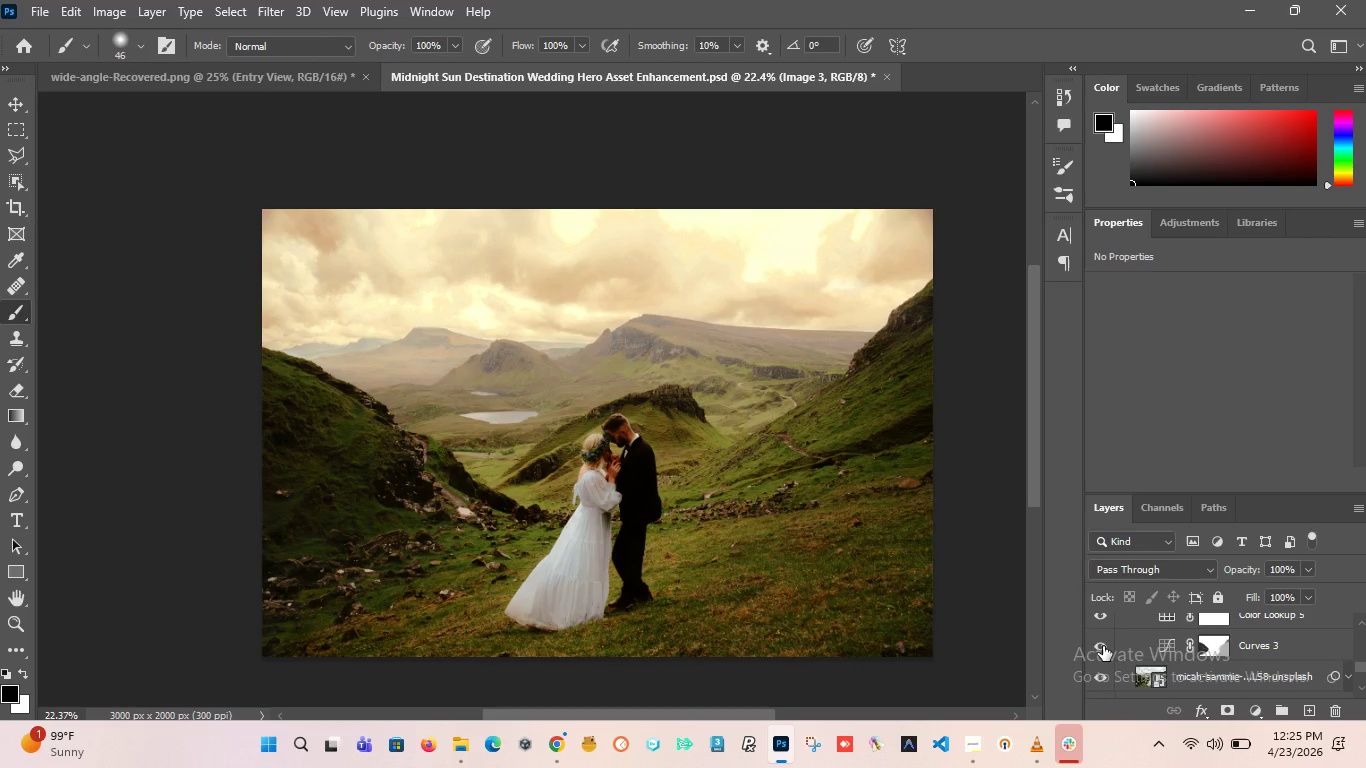 
scroll: coordinate [1103, 648], scroll_direction: up, amount: 17.0
 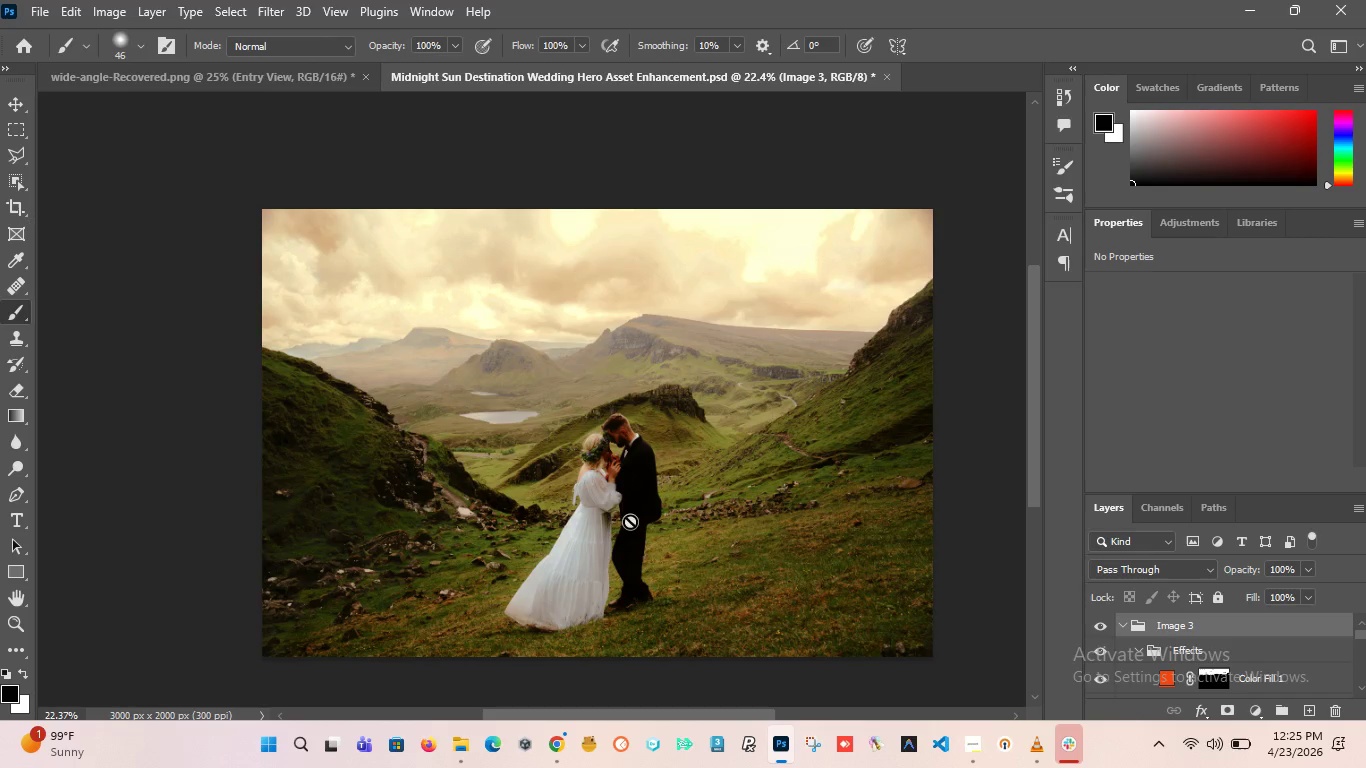 
hold_key(key=AltLeft, duration=1.03)
scroll: coordinate [623, 486], scroll_direction: up, amount: 11.0
 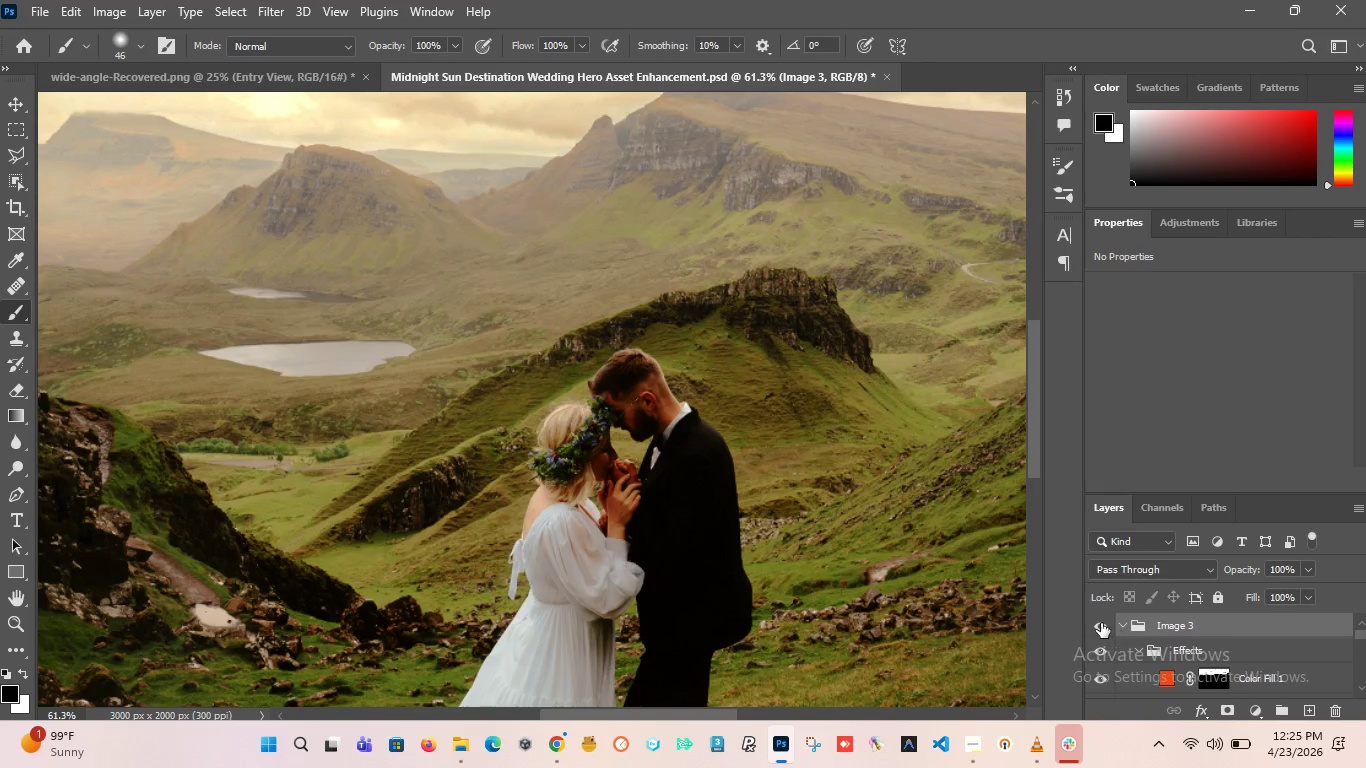 
left_click([1101, 623])
 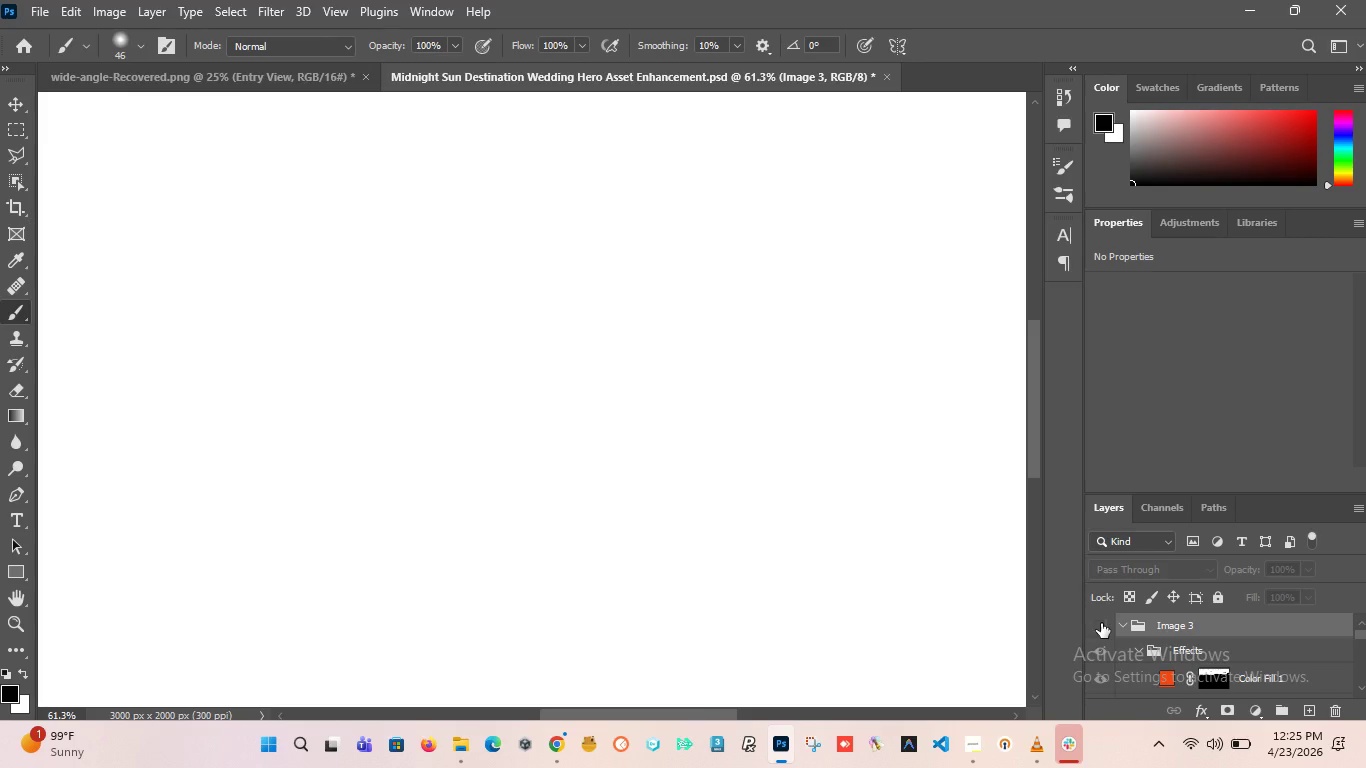 
left_click([1101, 623])
 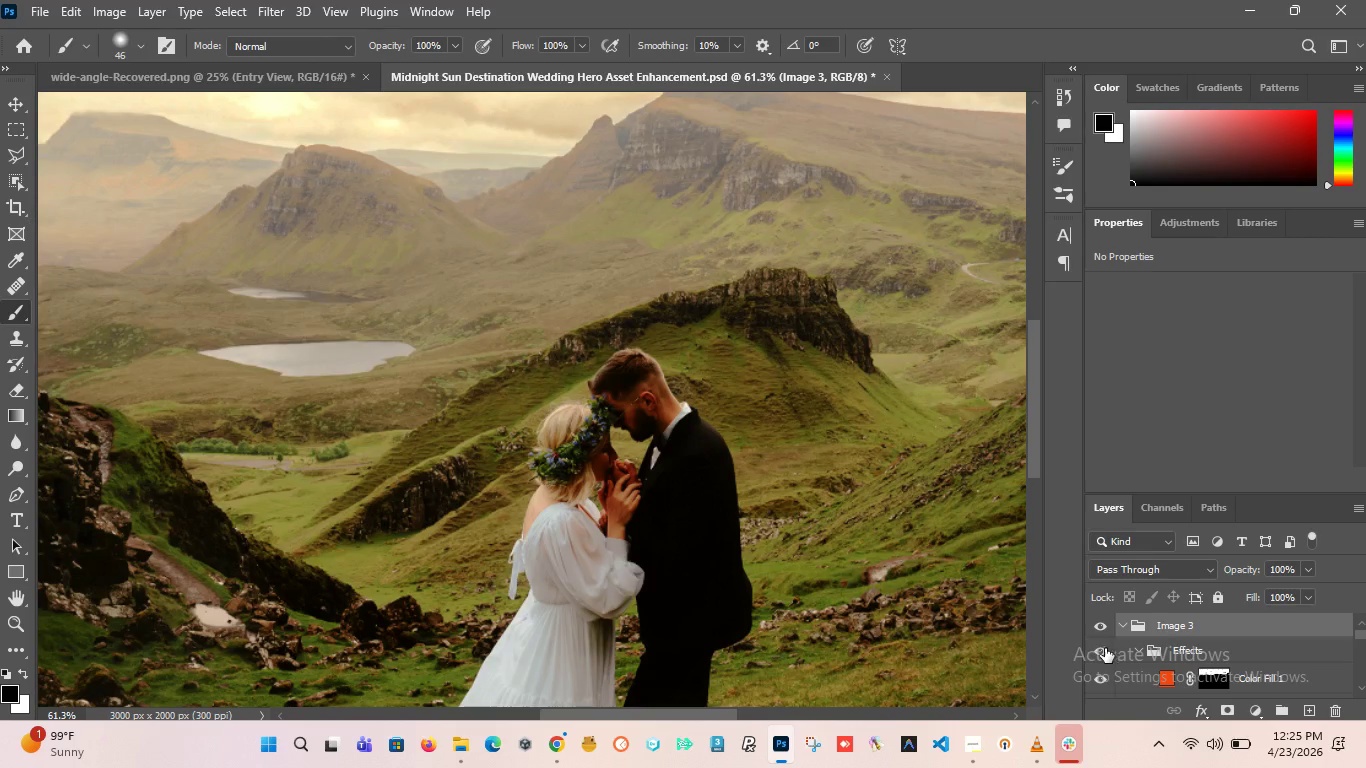 
left_click([1102, 648])
 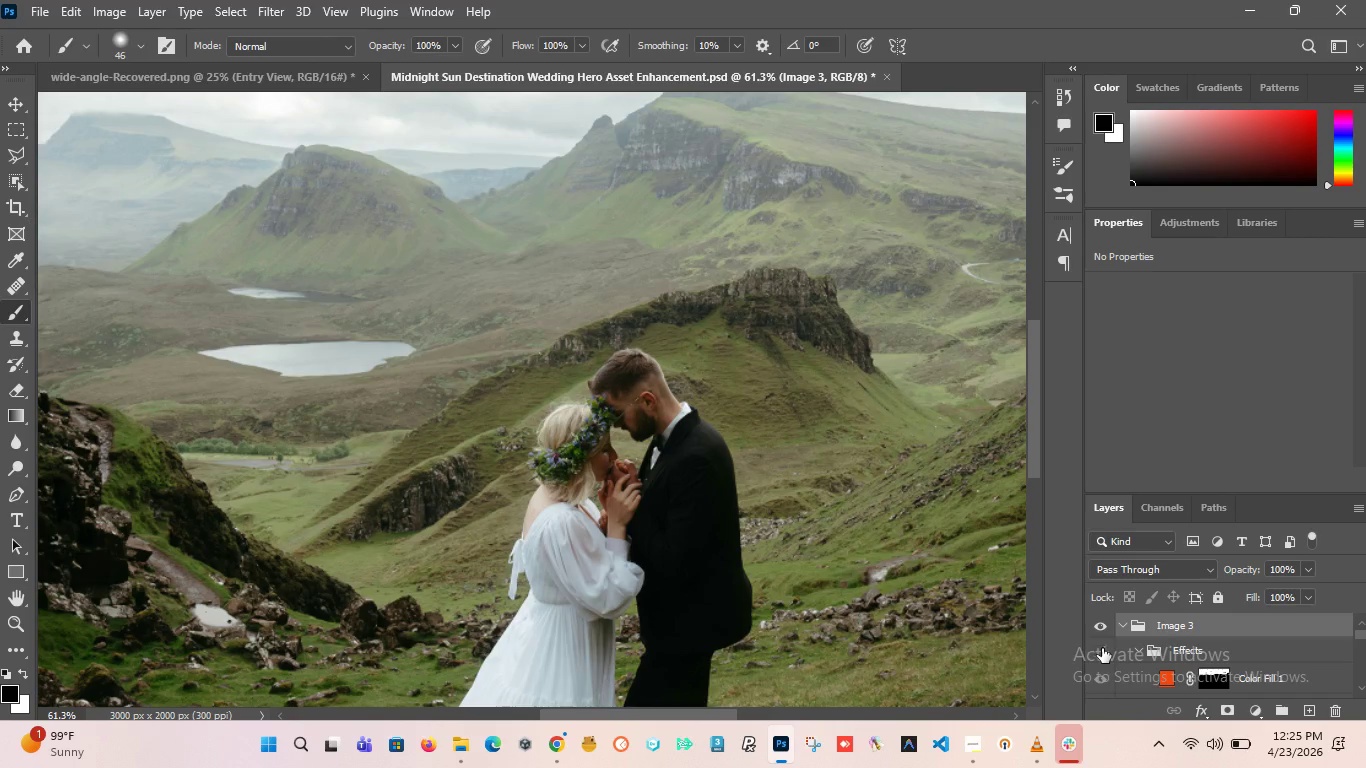 
left_click([1102, 648])
 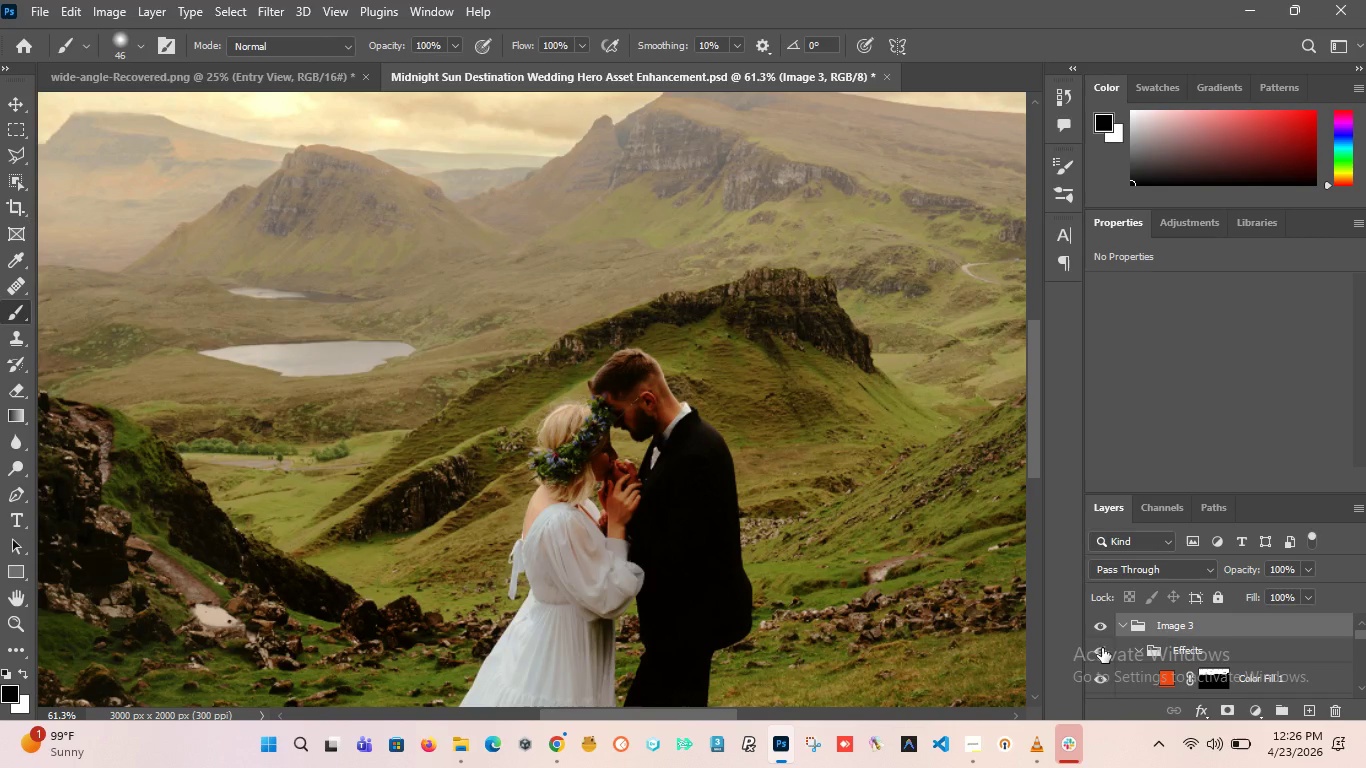 
hold_key(key=AltLeft, duration=2.8)
scroll: coordinate [759, 564], scroll_direction: down, amount: 10.0
 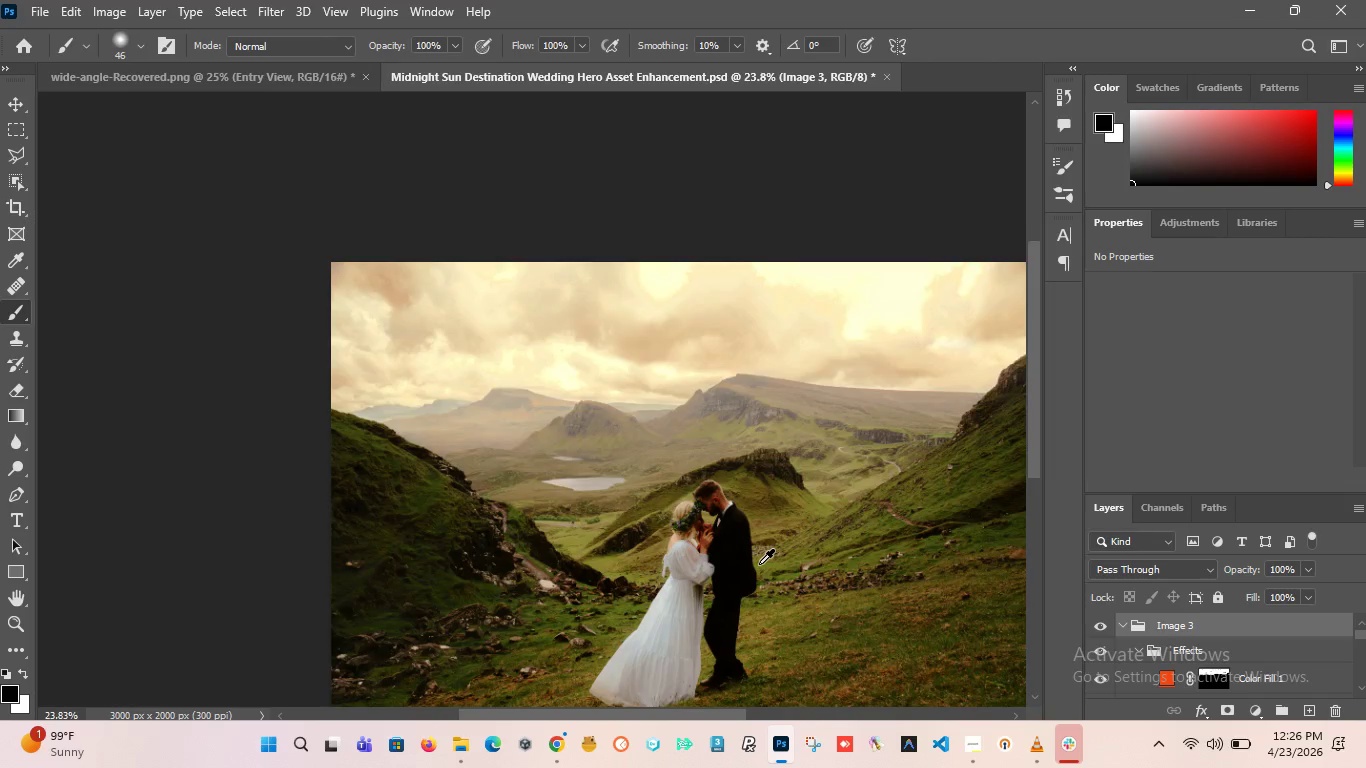 
scroll: coordinate [762, 567], scroll_direction: up, amount: 13.0
 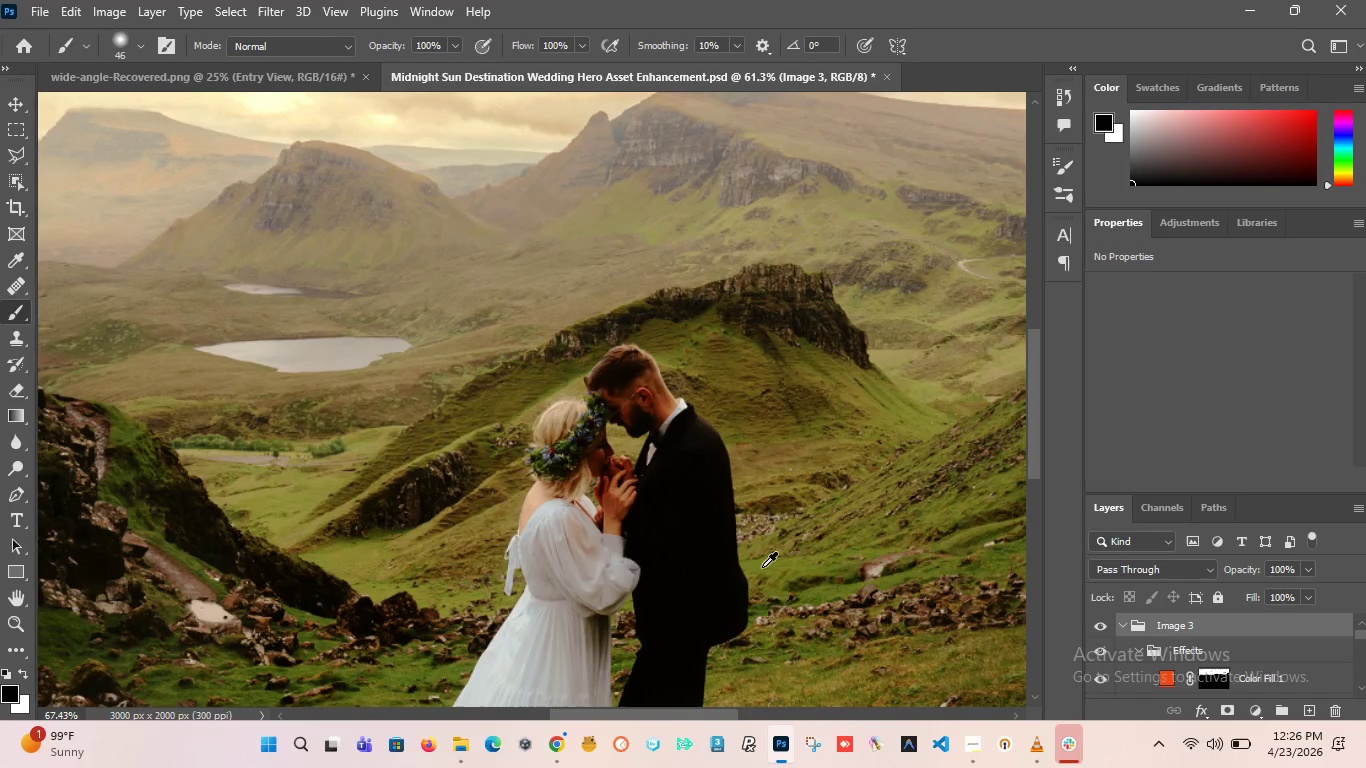 
mouse_move([1145, 651])
 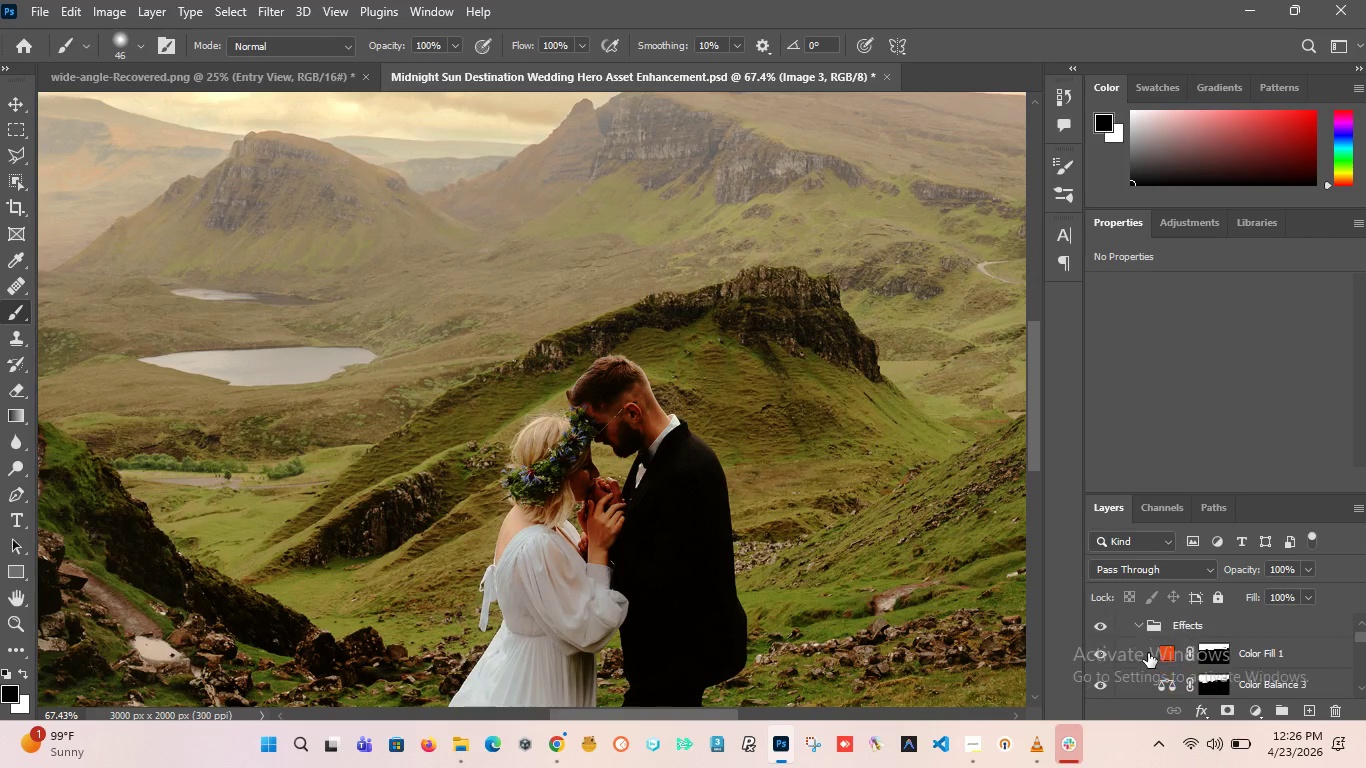 
scroll: coordinate [1147, 653], scroll_direction: down, amount: 1.0
 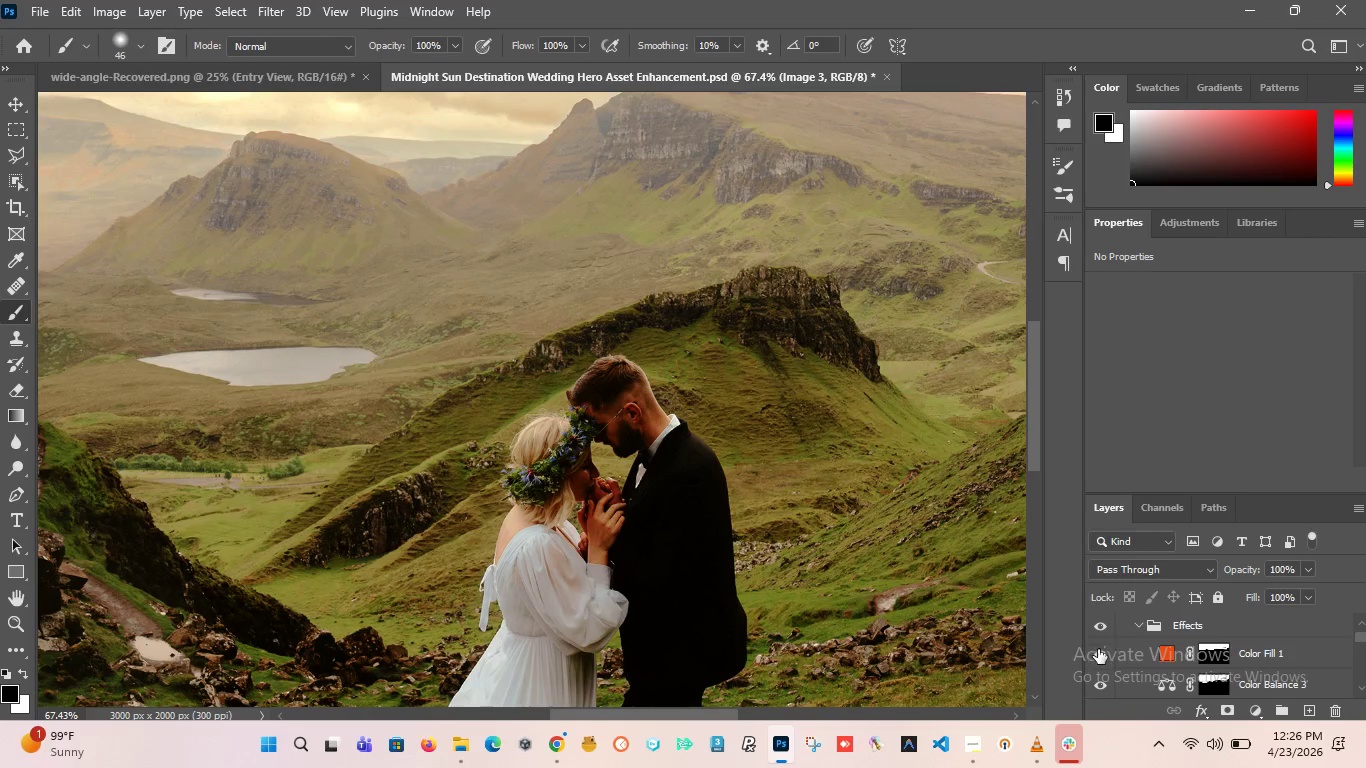 
left_click([1099, 651])
 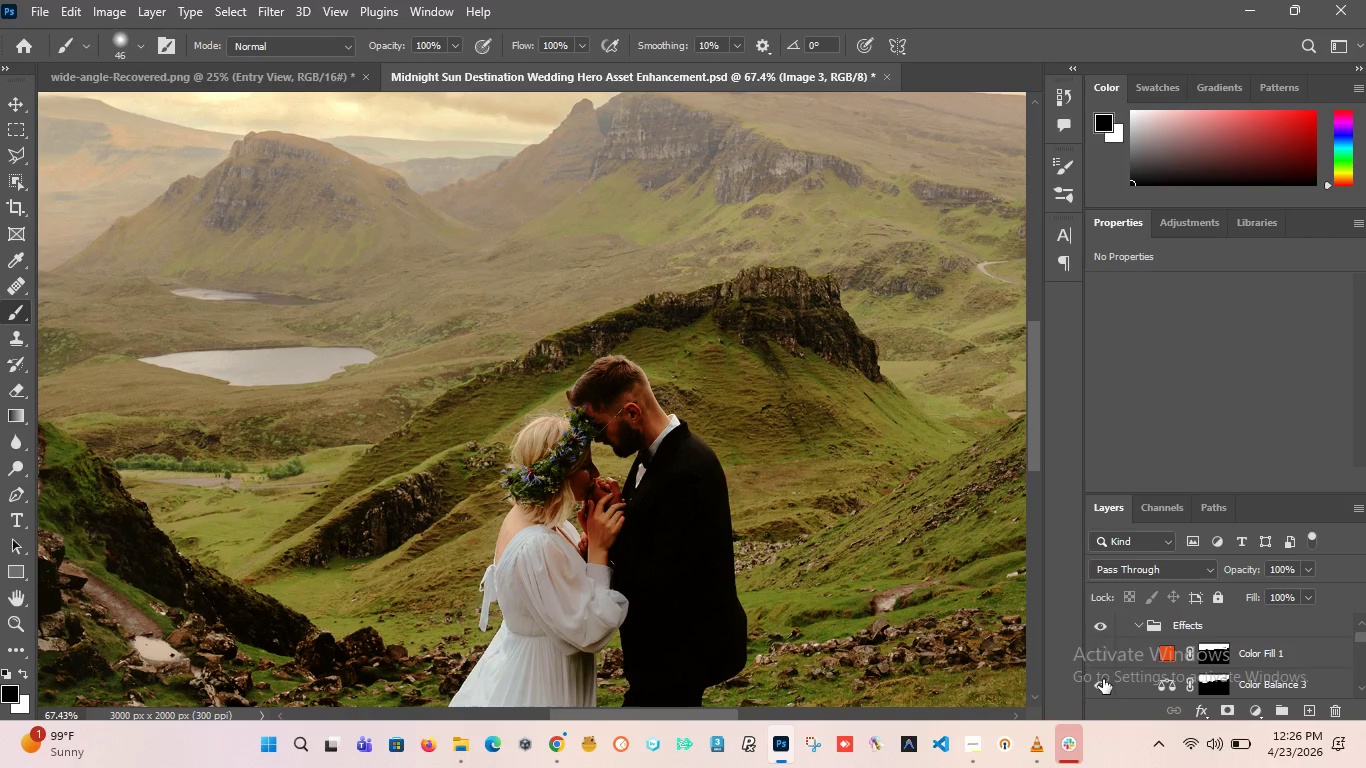 
left_click([1101, 680])
 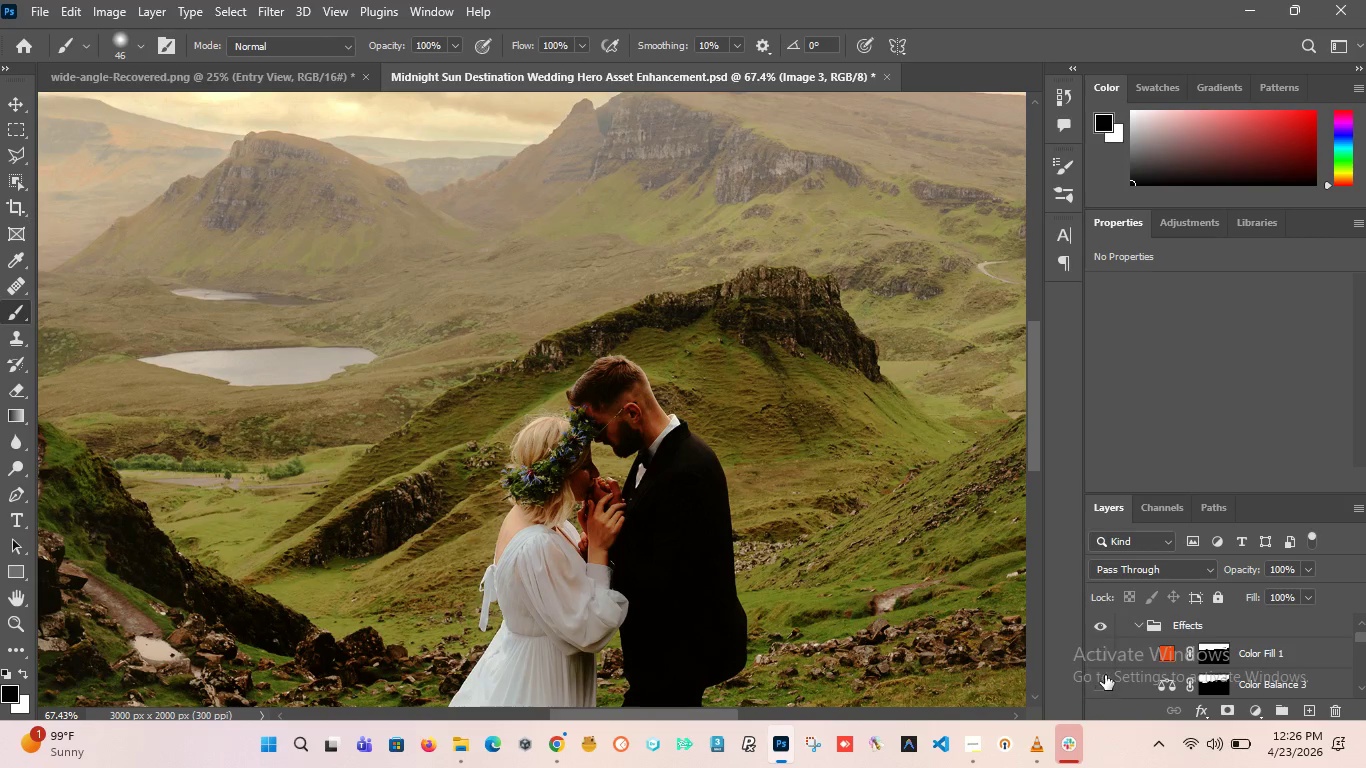 
scroll: coordinate [1105, 675], scroll_direction: down, amount: 3.0
 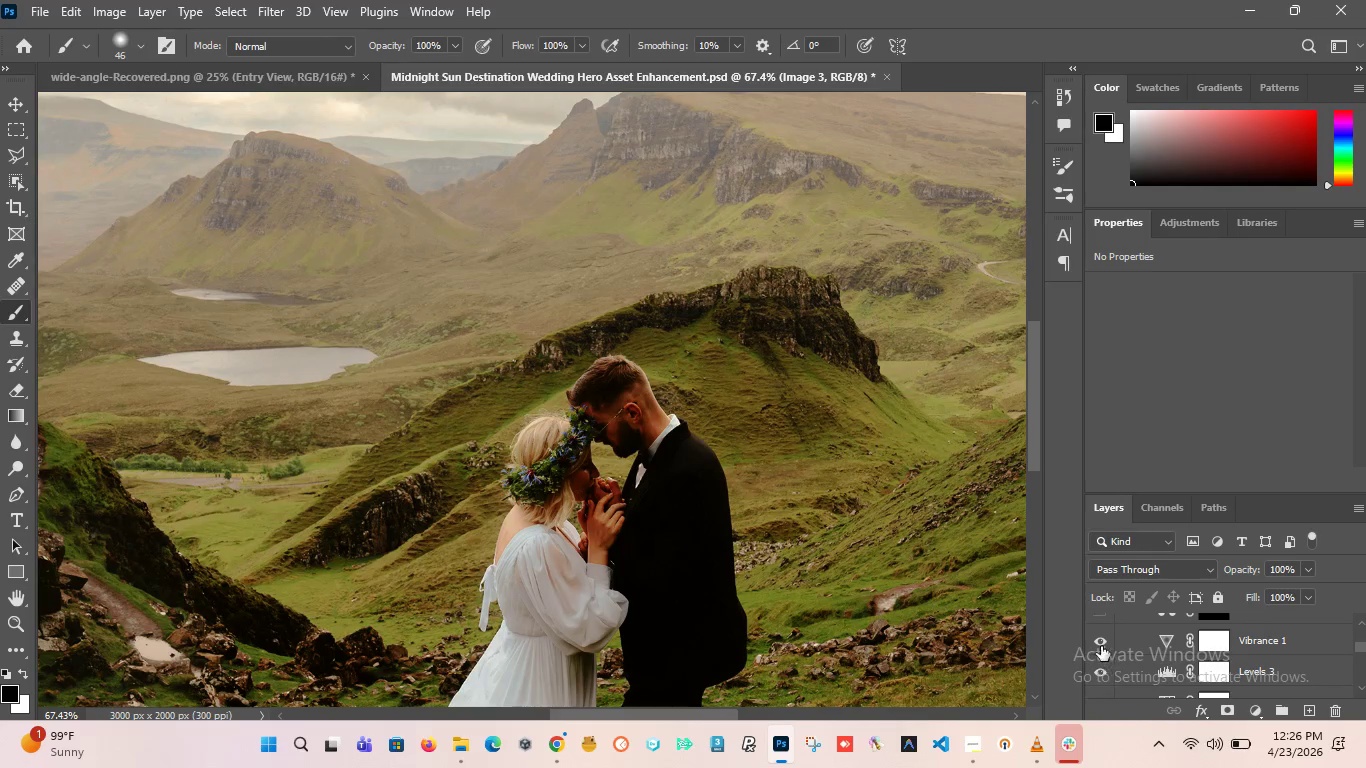 
left_click([1100, 640])
 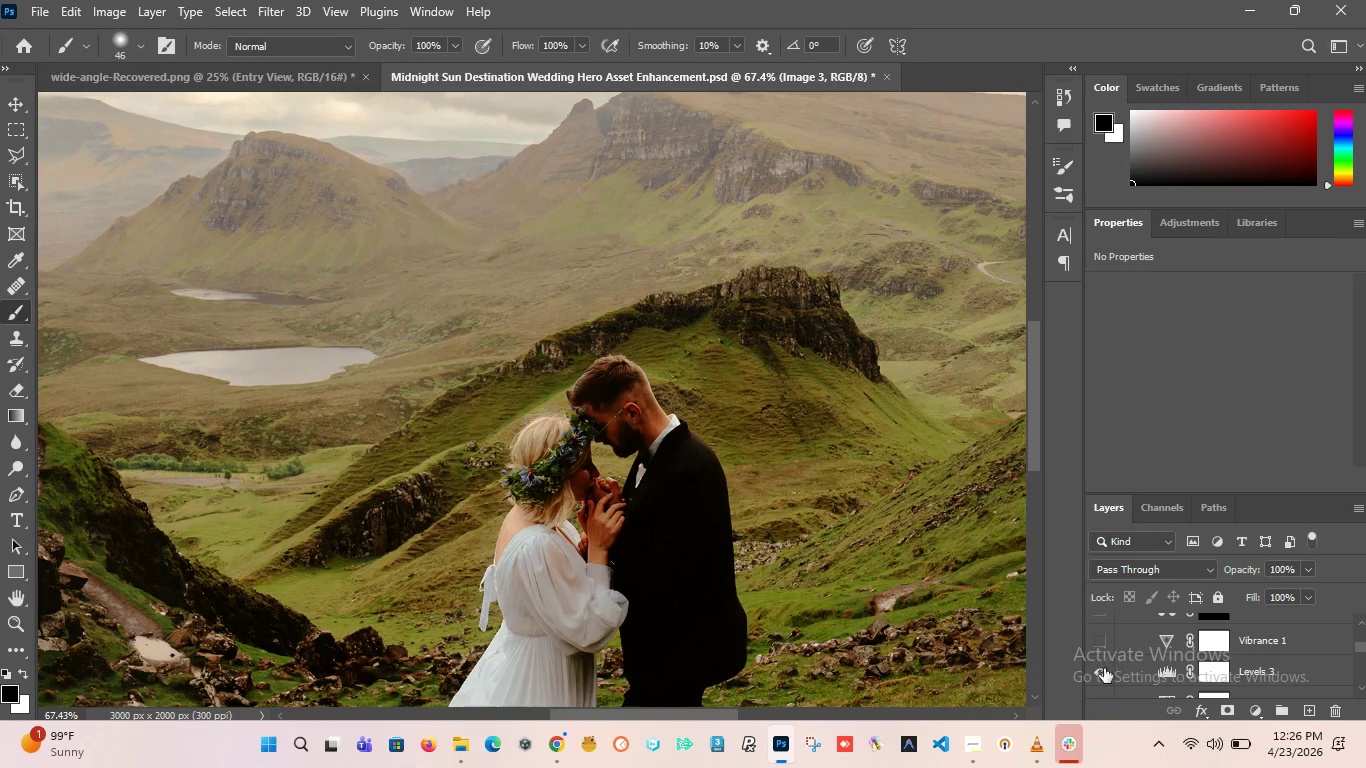 
left_click([1103, 669])
 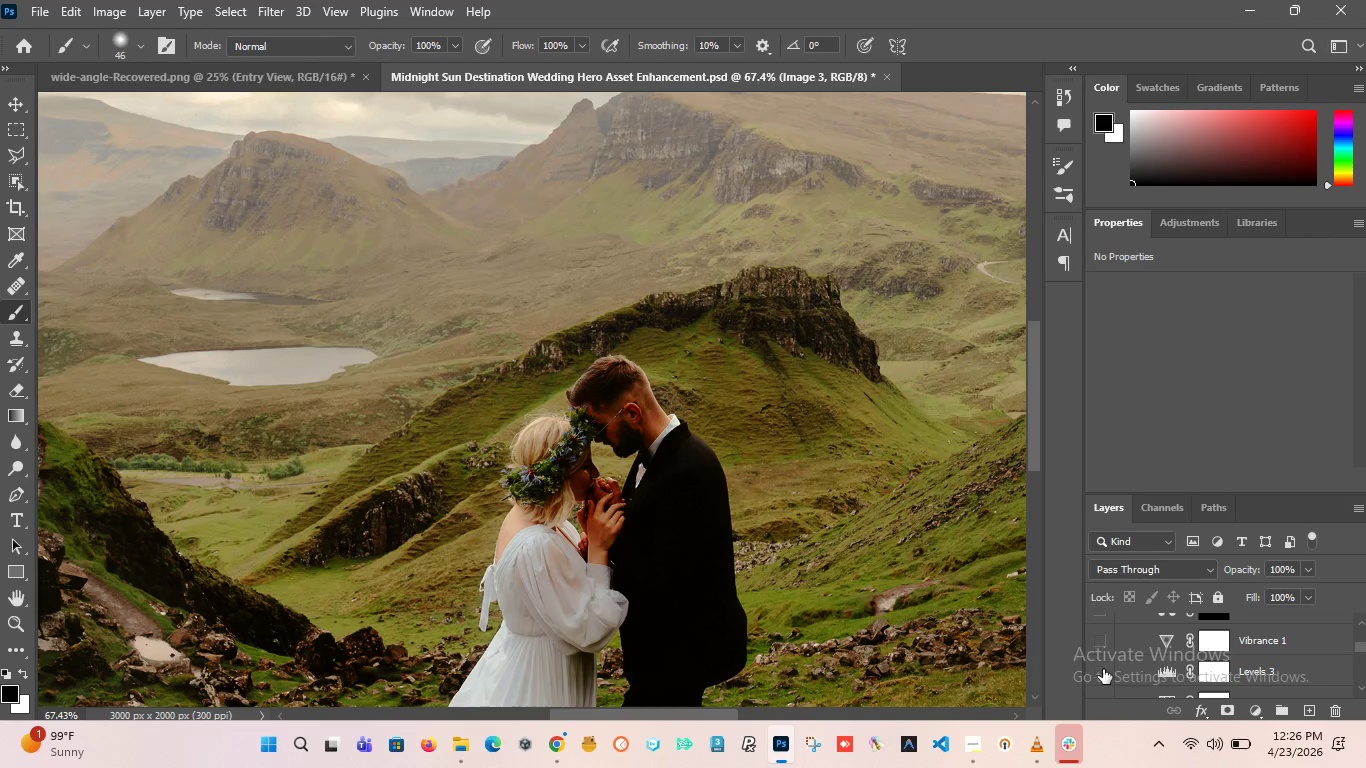 
scroll: coordinate [1103, 667], scroll_direction: down, amount: 3.0
 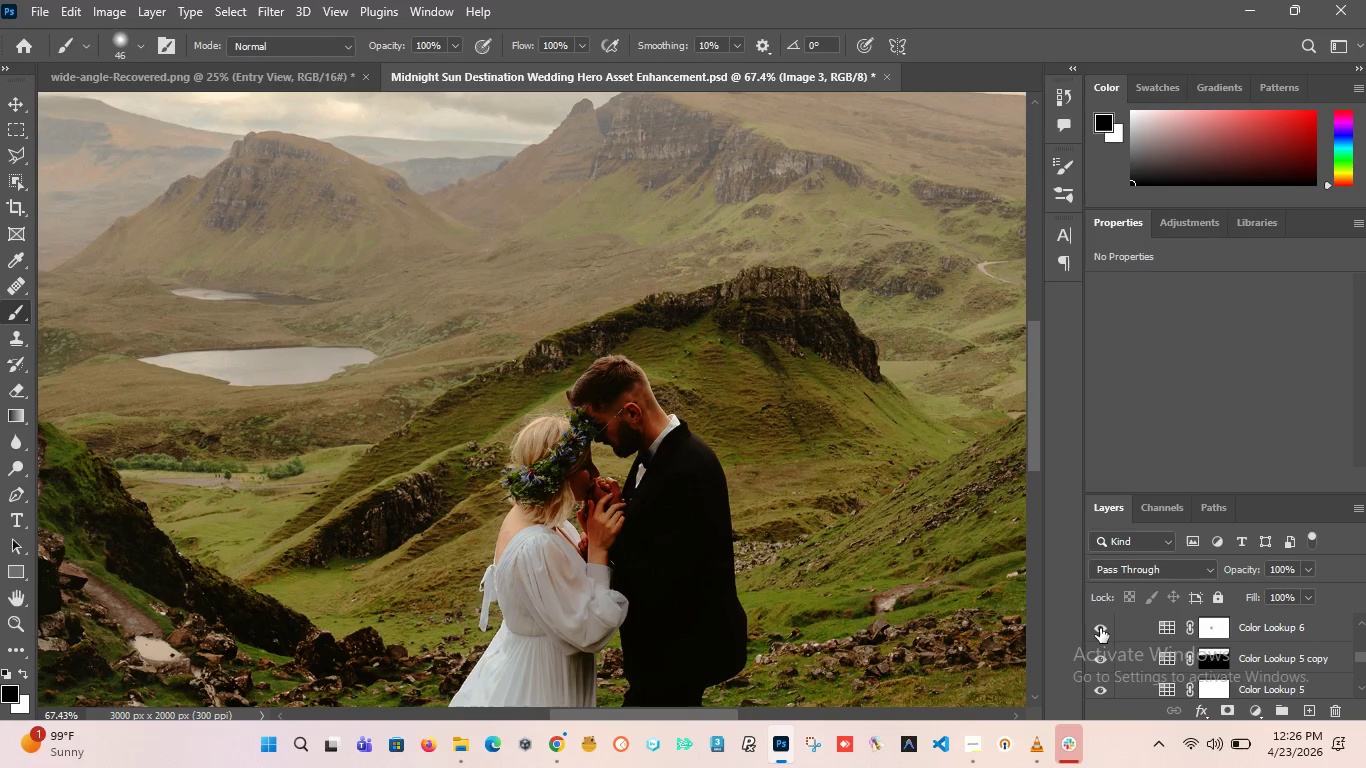 
left_click([1100, 627])
 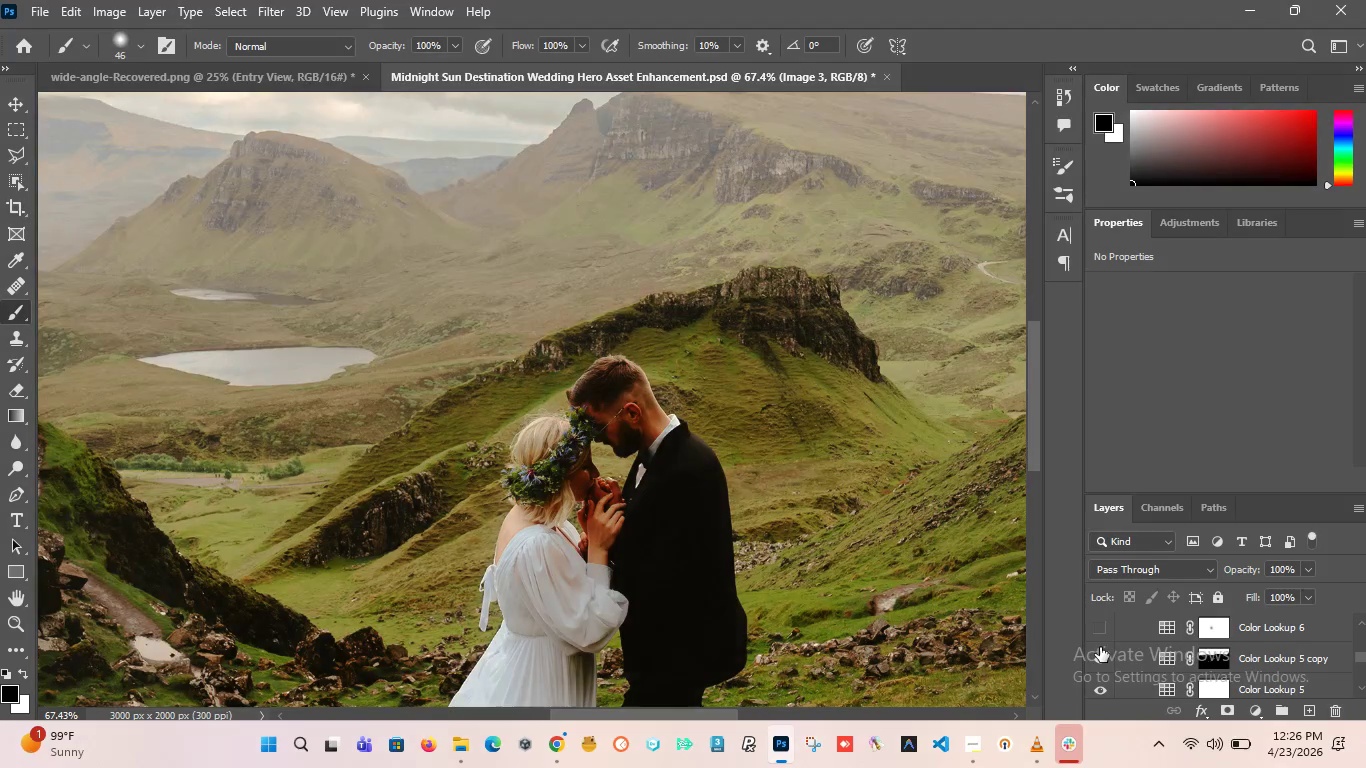 
left_click([1100, 647])
 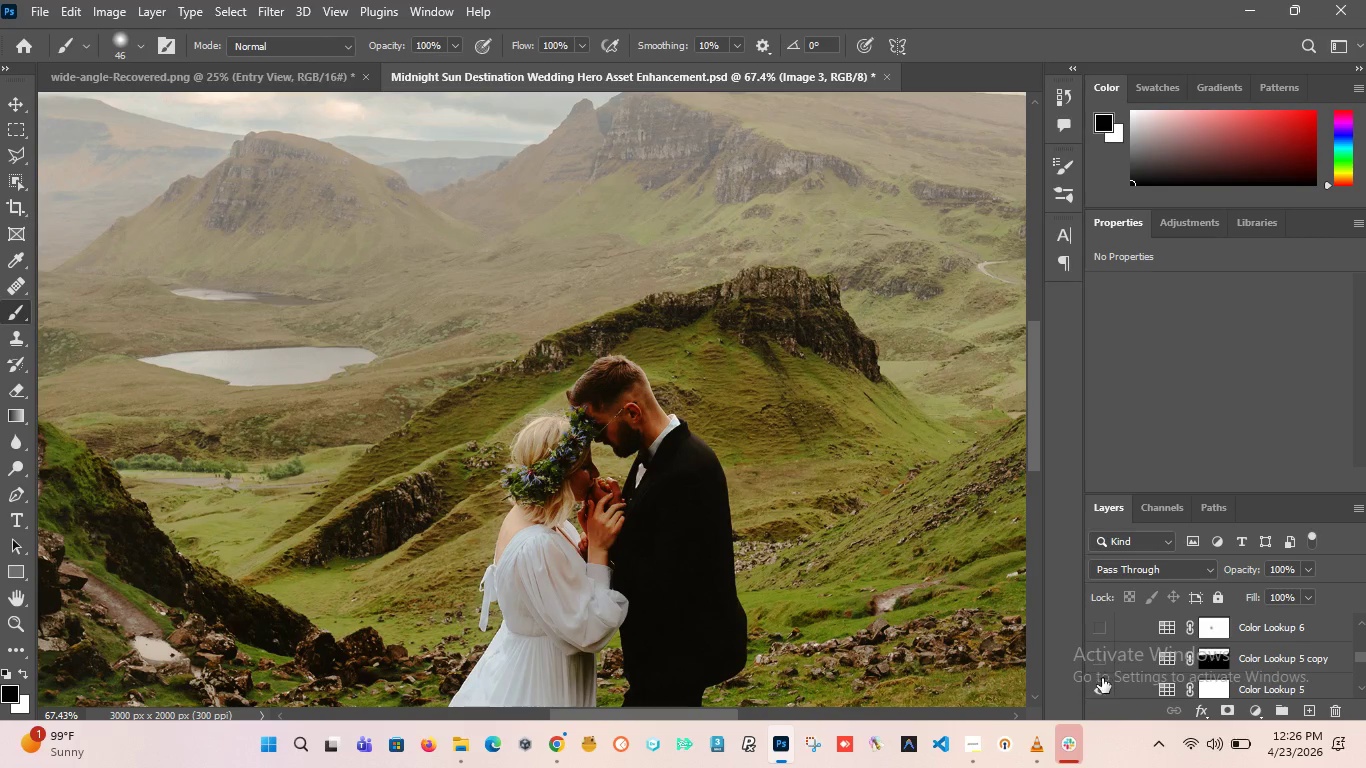 
left_click([1101, 684])
 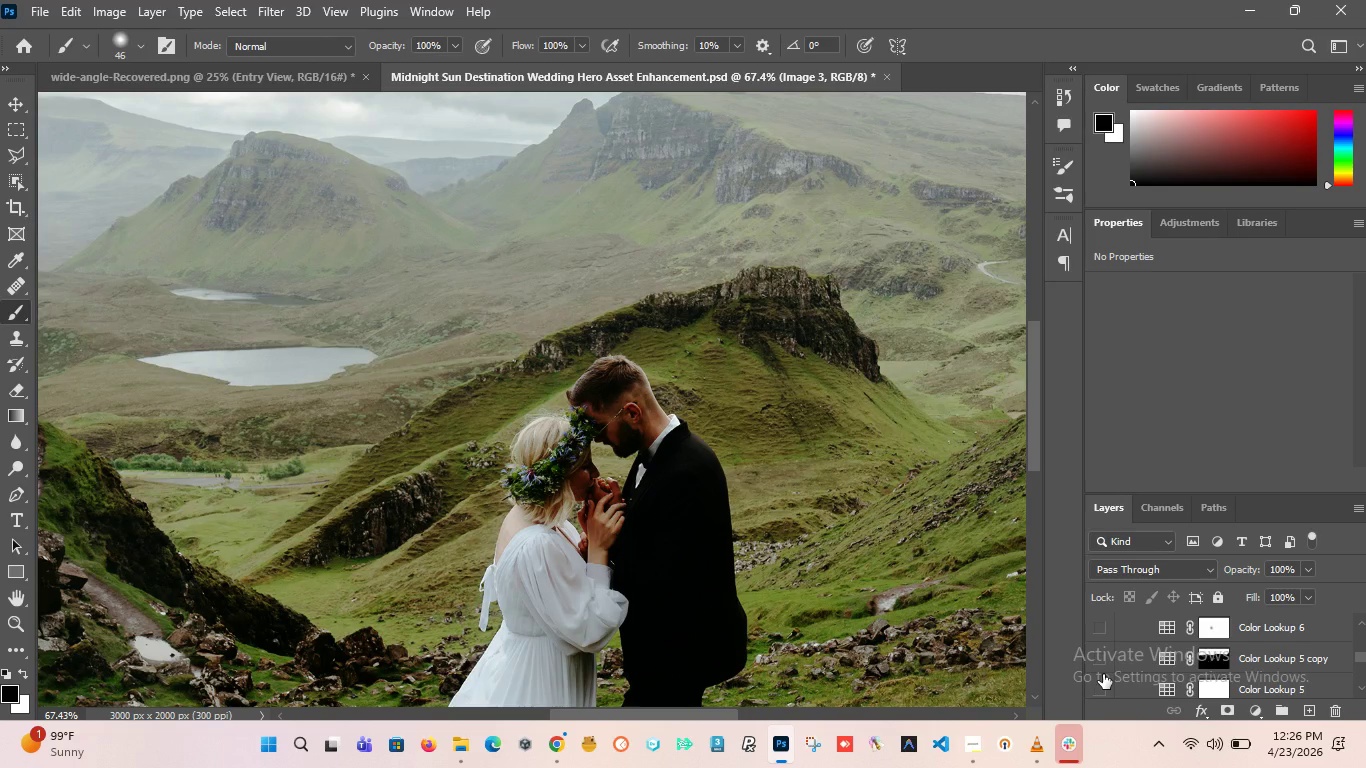 
scroll: coordinate [1103, 674], scroll_direction: down, amount: 1.0
 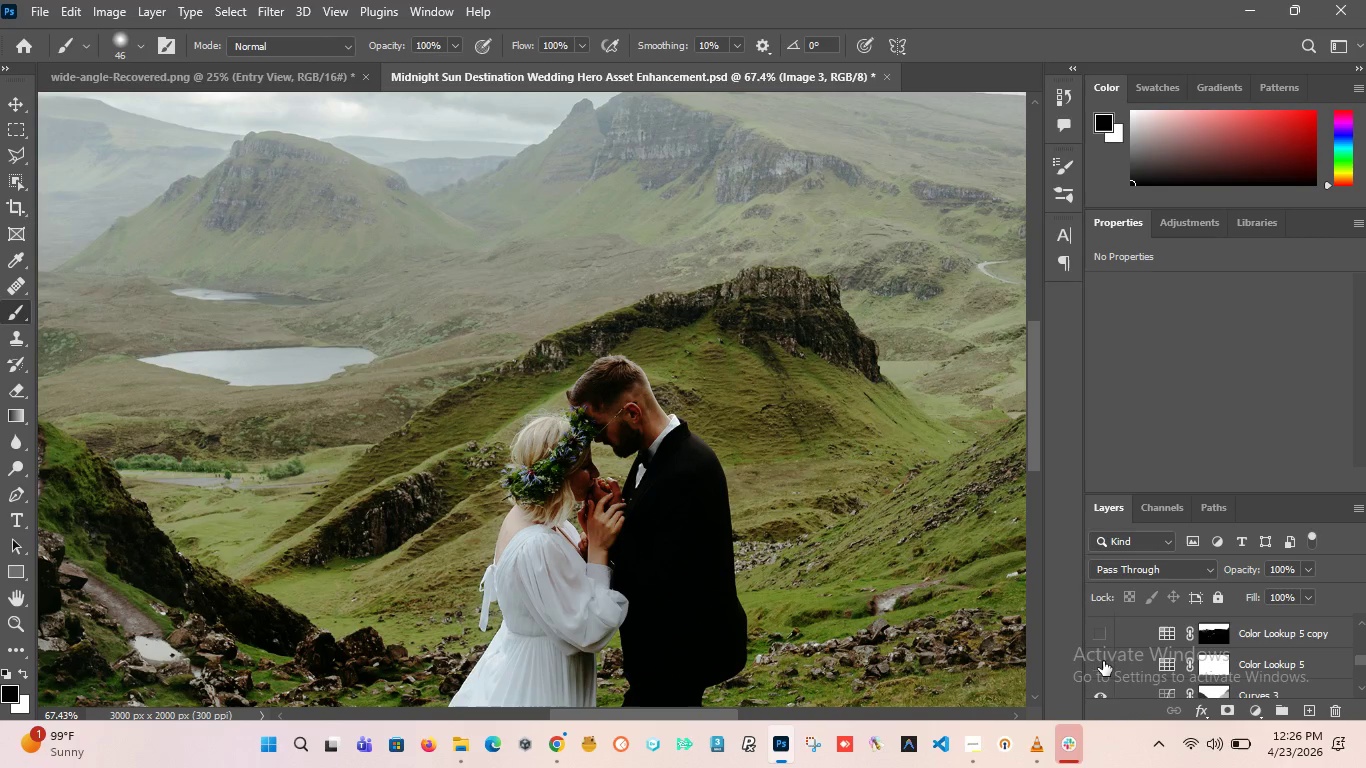 
left_click([1103, 661])
 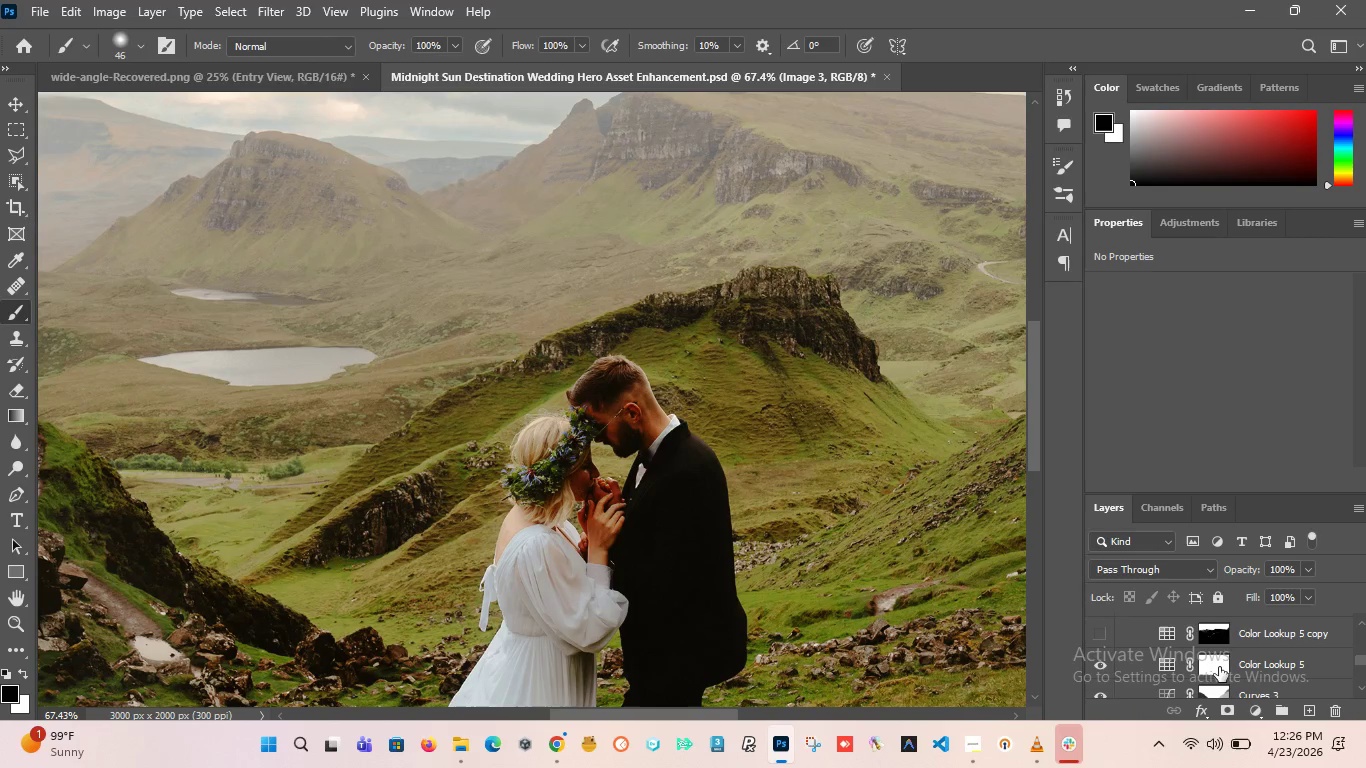 
left_click([1218, 665])
 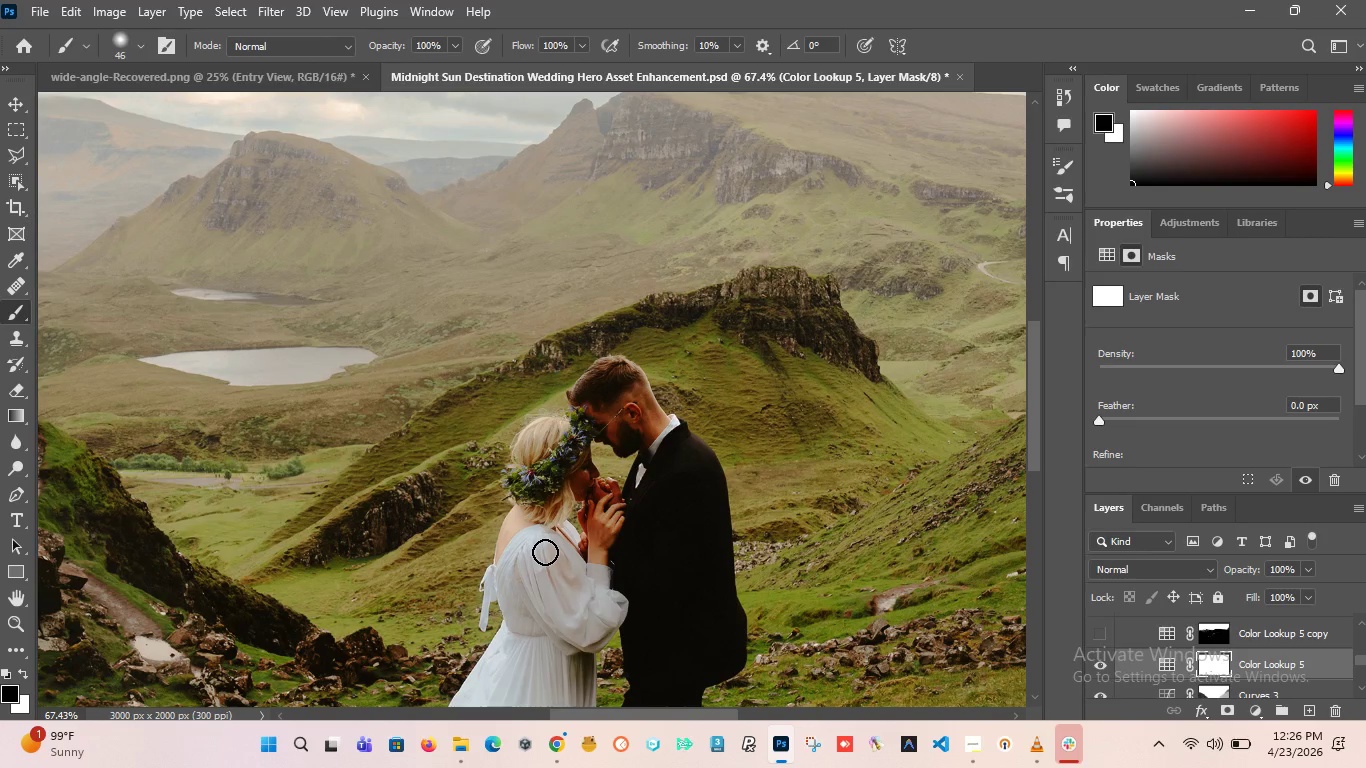 
wait(6.62)
 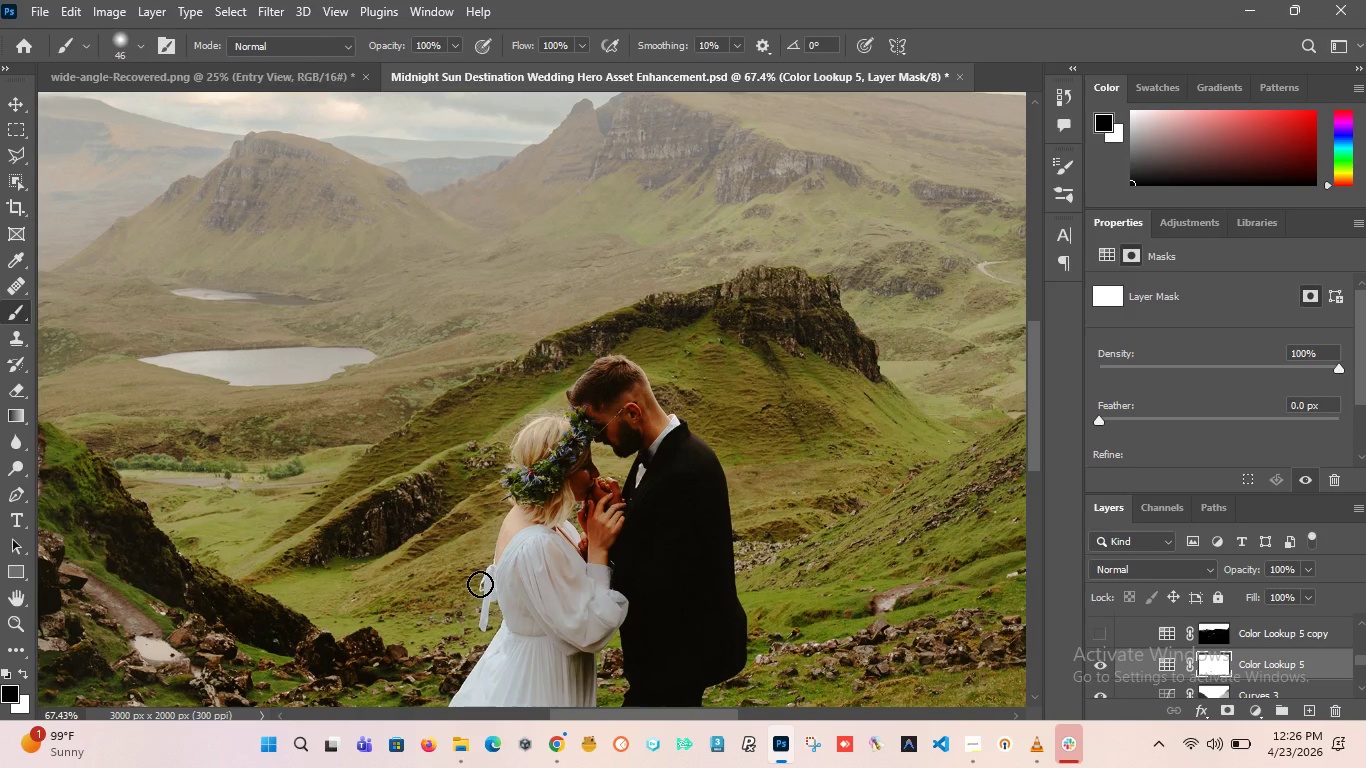 
left_click_drag(start_coordinate=[629, 400], to_coordinate=[646, 472])
 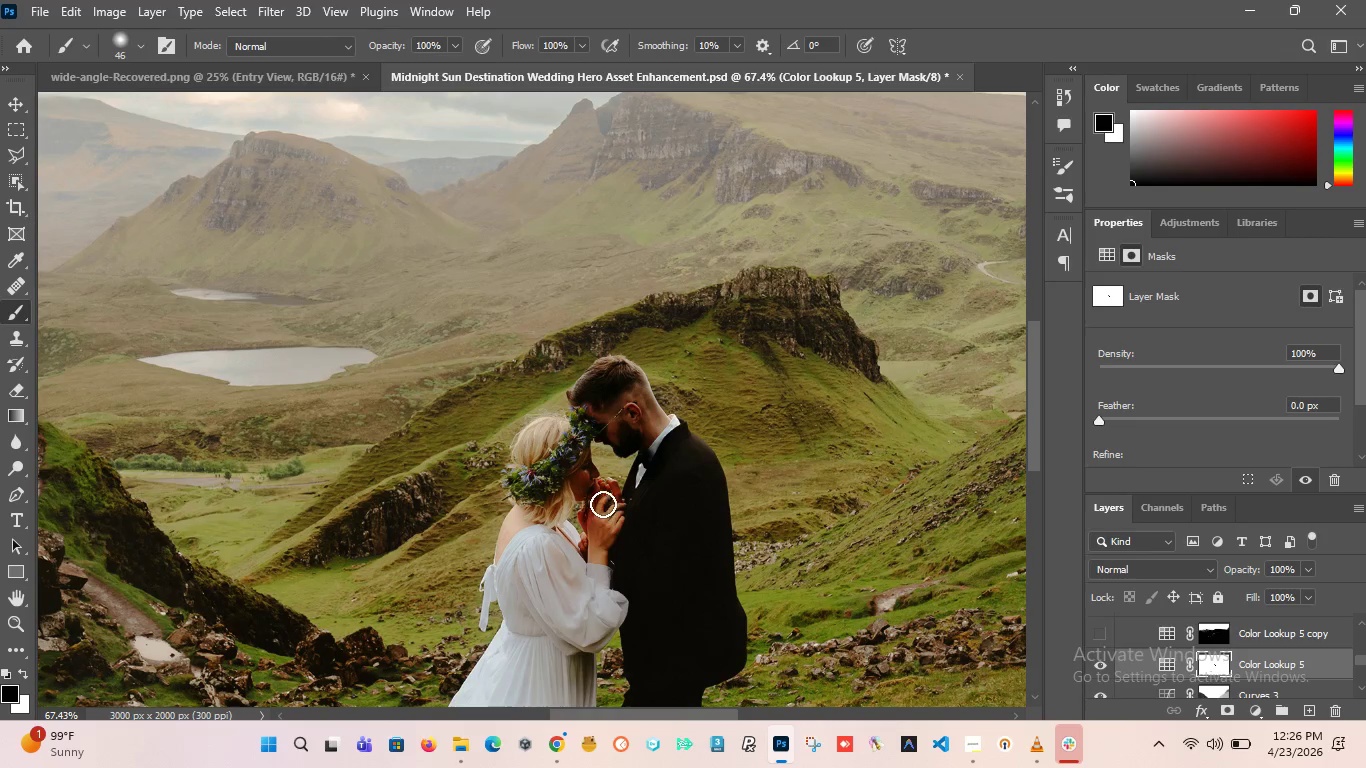 
left_click_drag(start_coordinate=[603, 504], to_coordinate=[503, 619])
 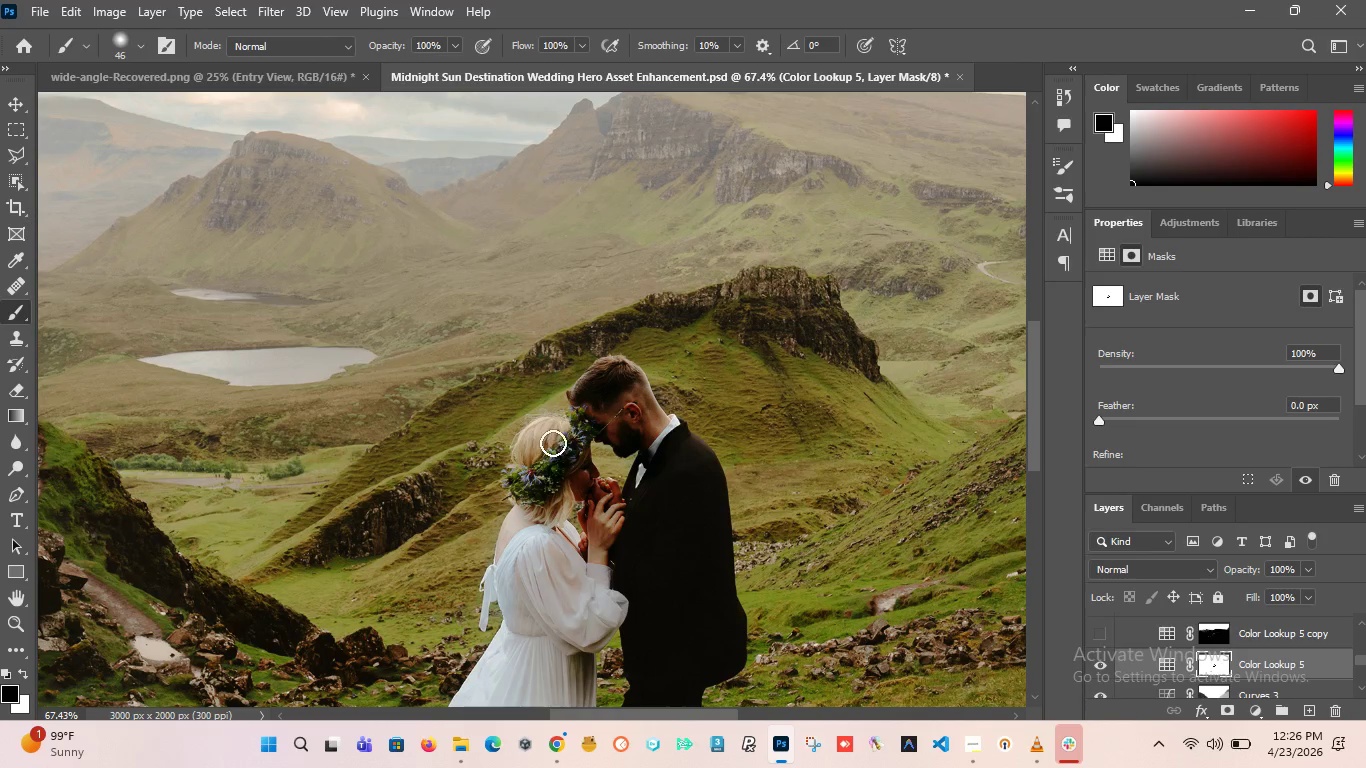 
left_click_drag(start_coordinate=[553, 440], to_coordinate=[528, 498])
 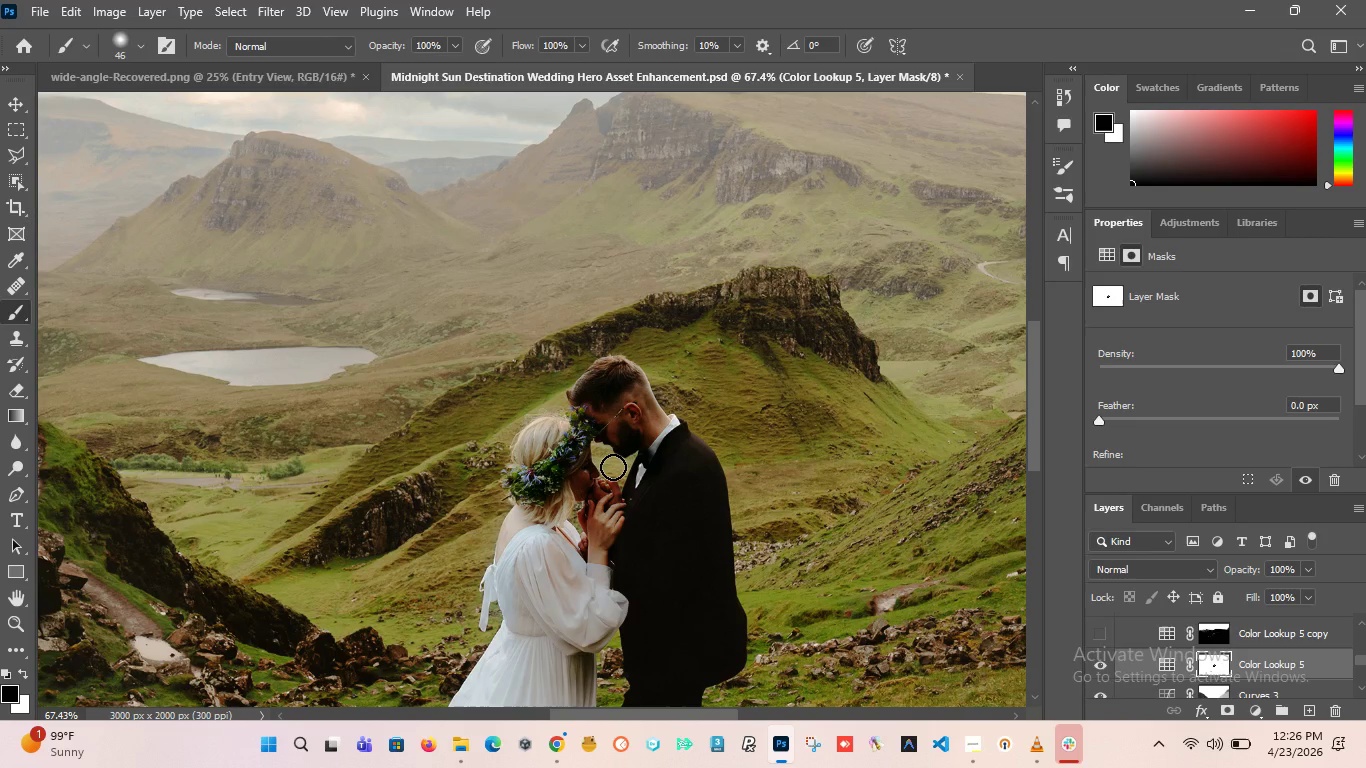 
hold_key(key=AltLeft, duration=4.34)
scroll: coordinate [613, 467], scroll_direction: down, amount: 15.0
 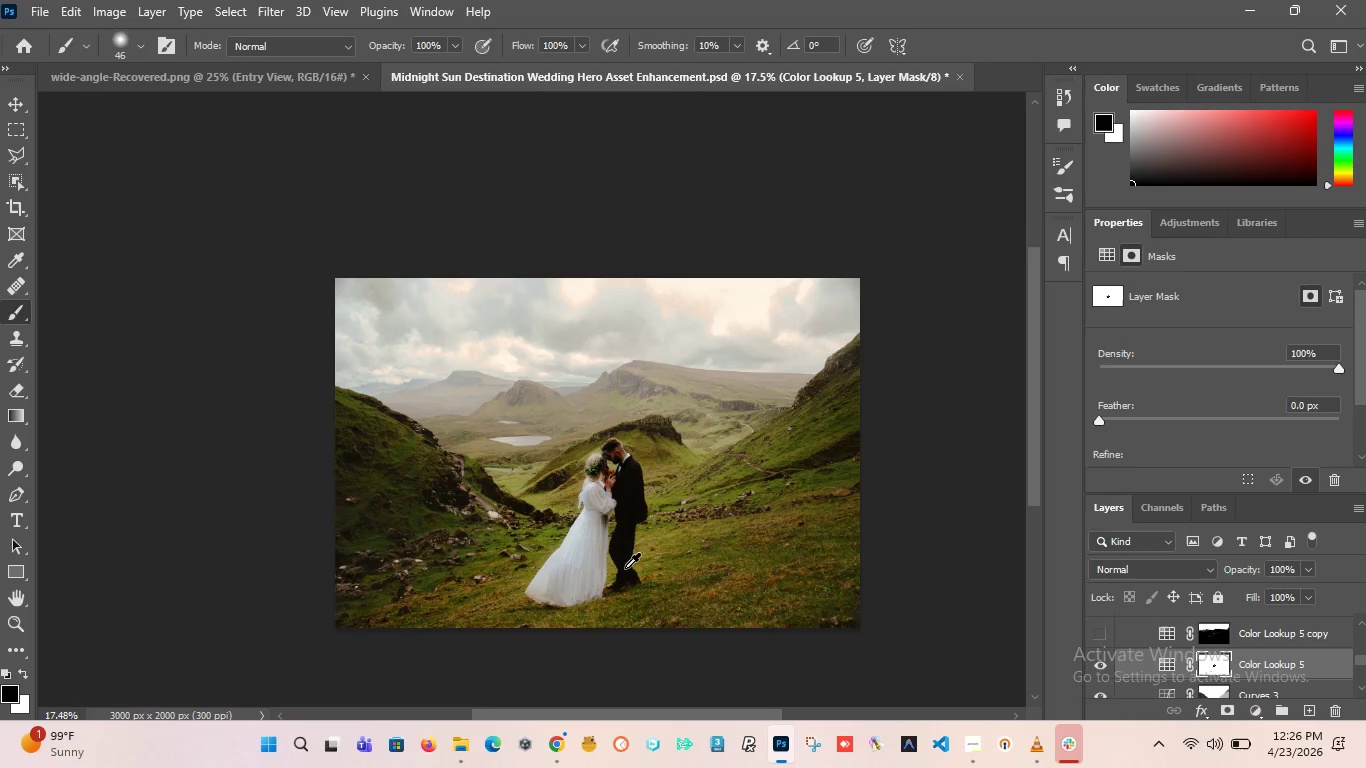 
scroll: coordinate [625, 568], scroll_direction: up, amount: 9.0
 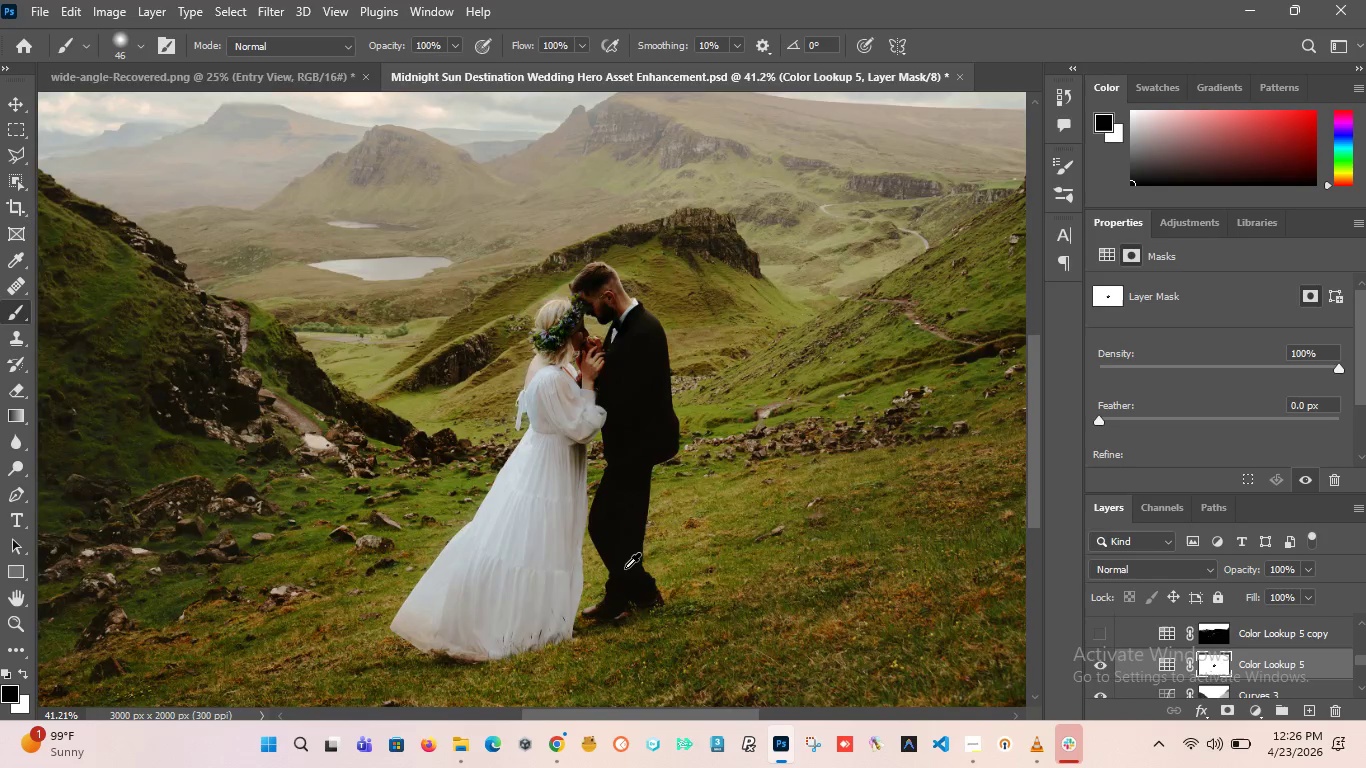 
scroll: coordinate [625, 568], scroll_direction: down, amount: 3.0
 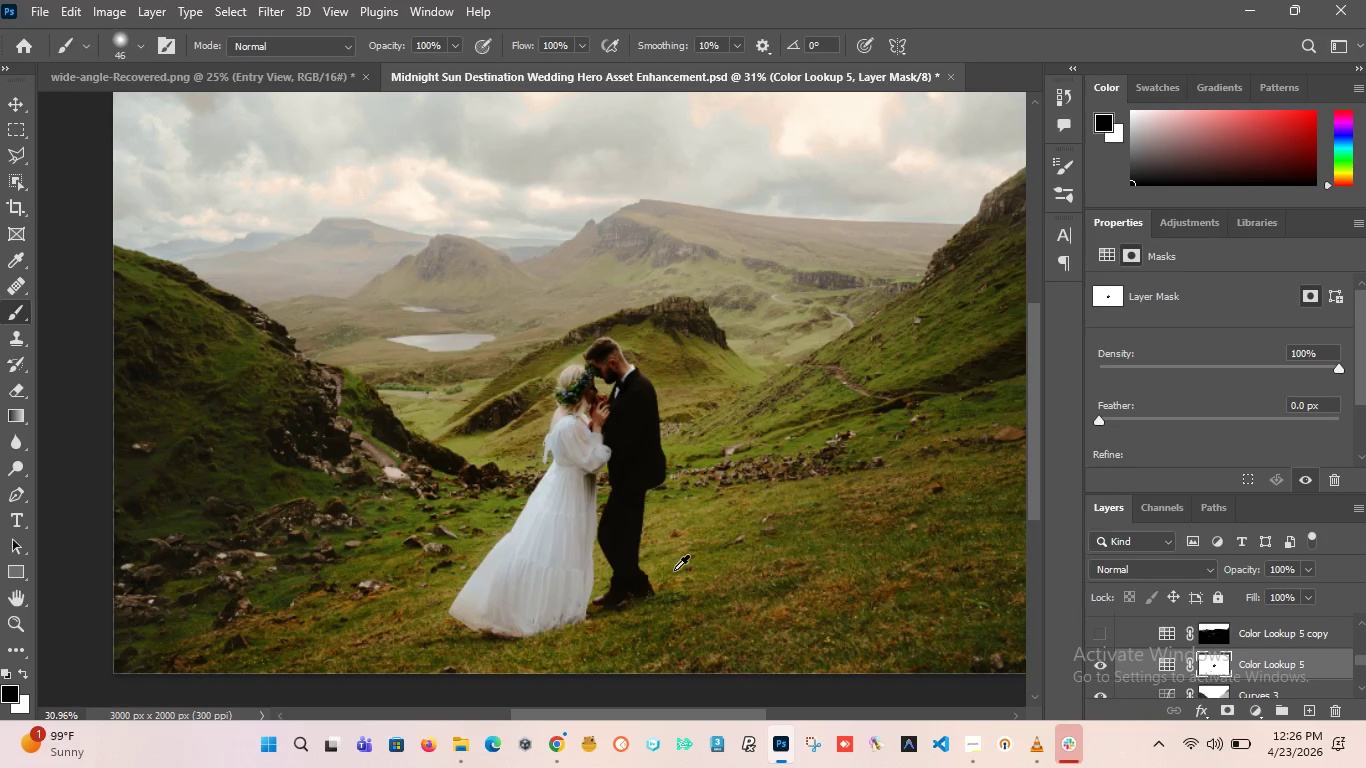 
scroll: coordinate [674, 570], scroll_direction: up, amount: 1.0
 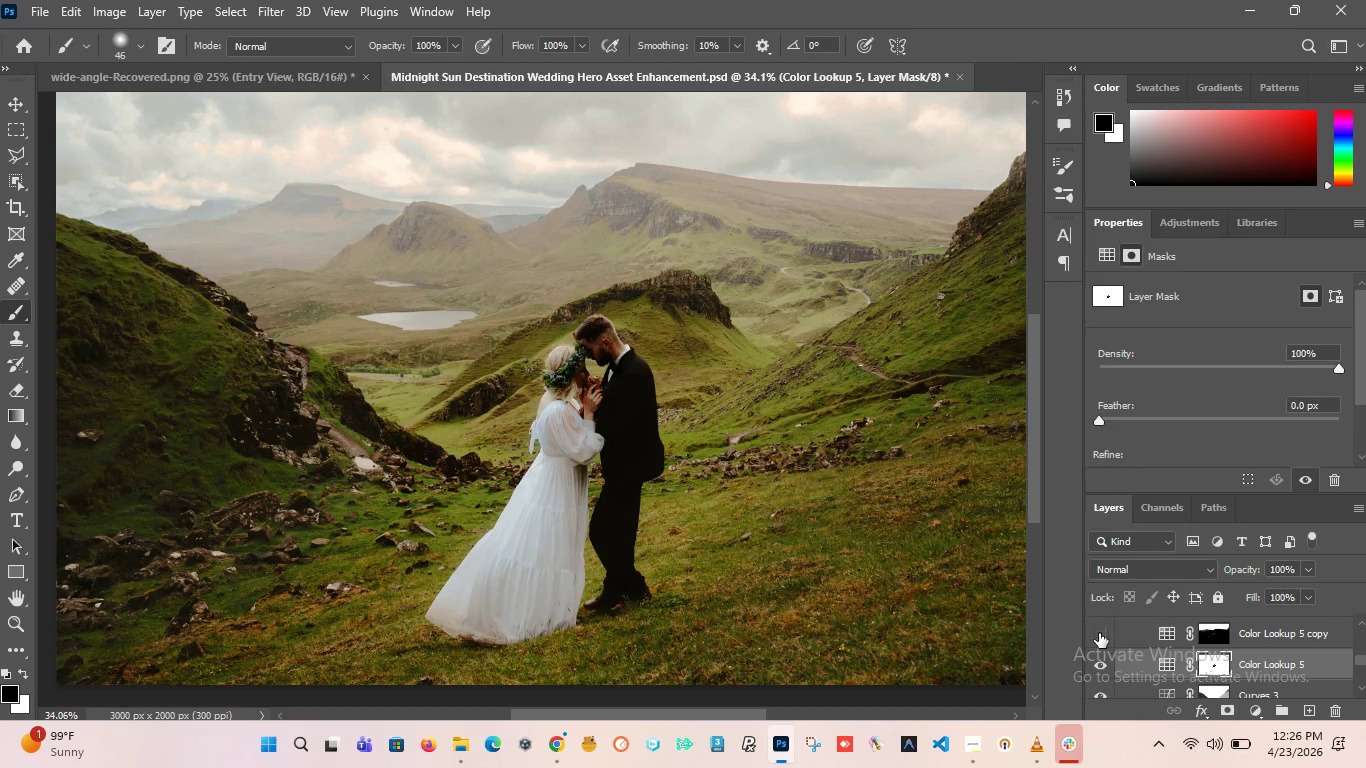 
left_click([1099, 633])
 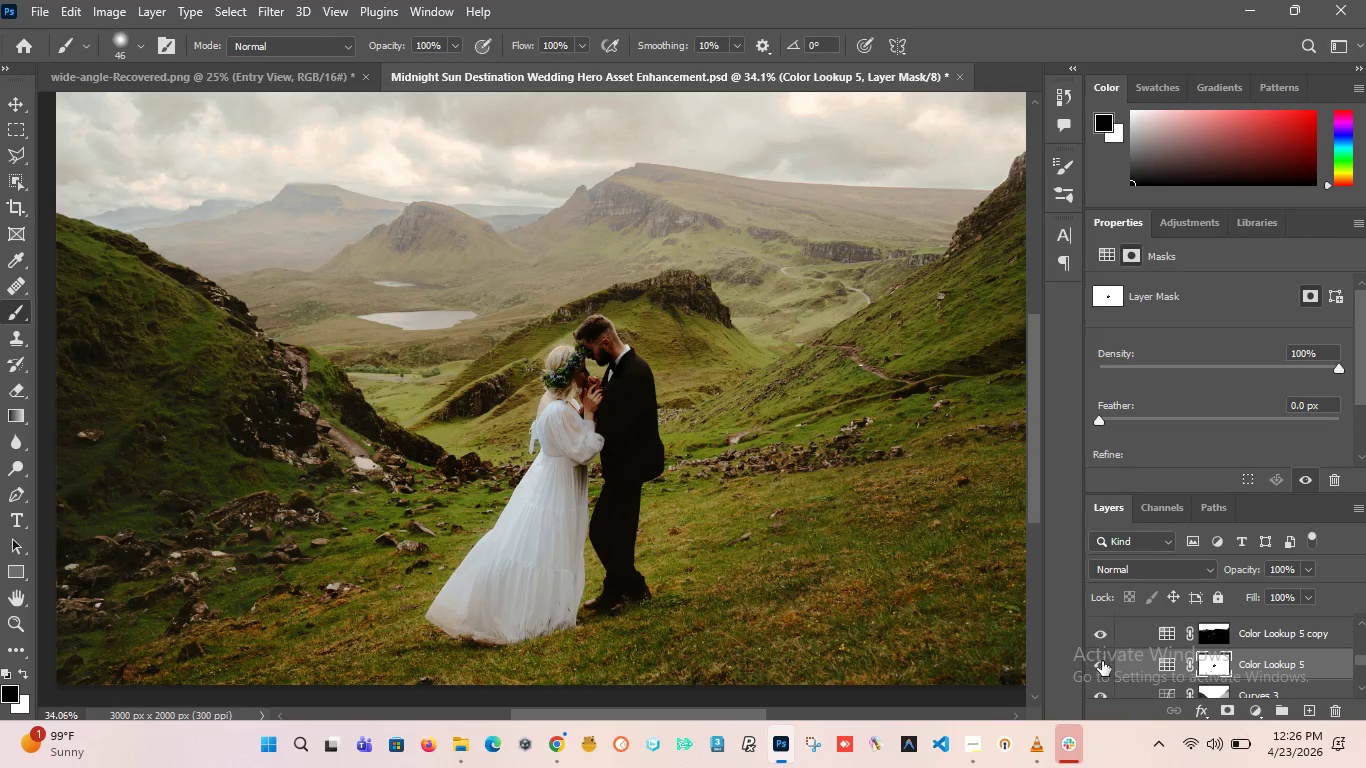 
scroll: coordinate [1102, 663], scroll_direction: up, amount: 2.0
 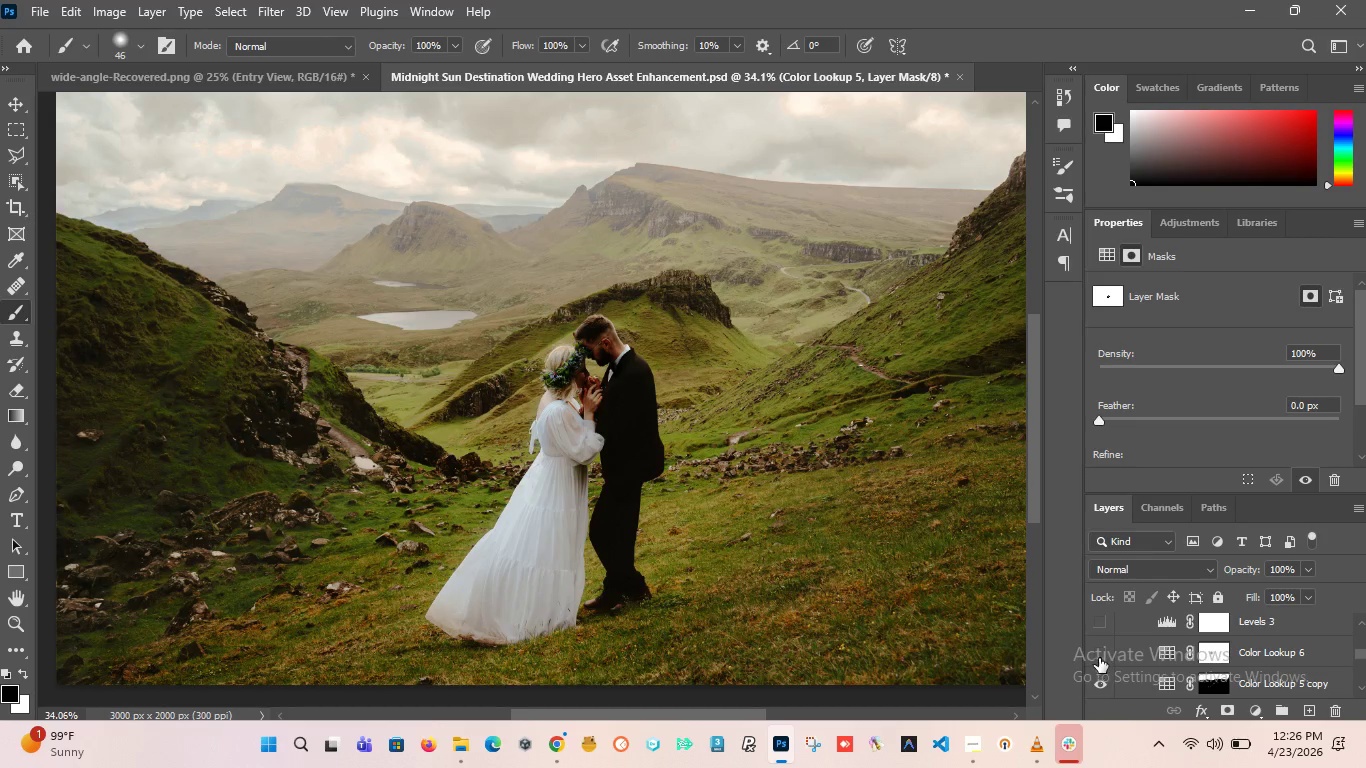 
left_click([1099, 657])
 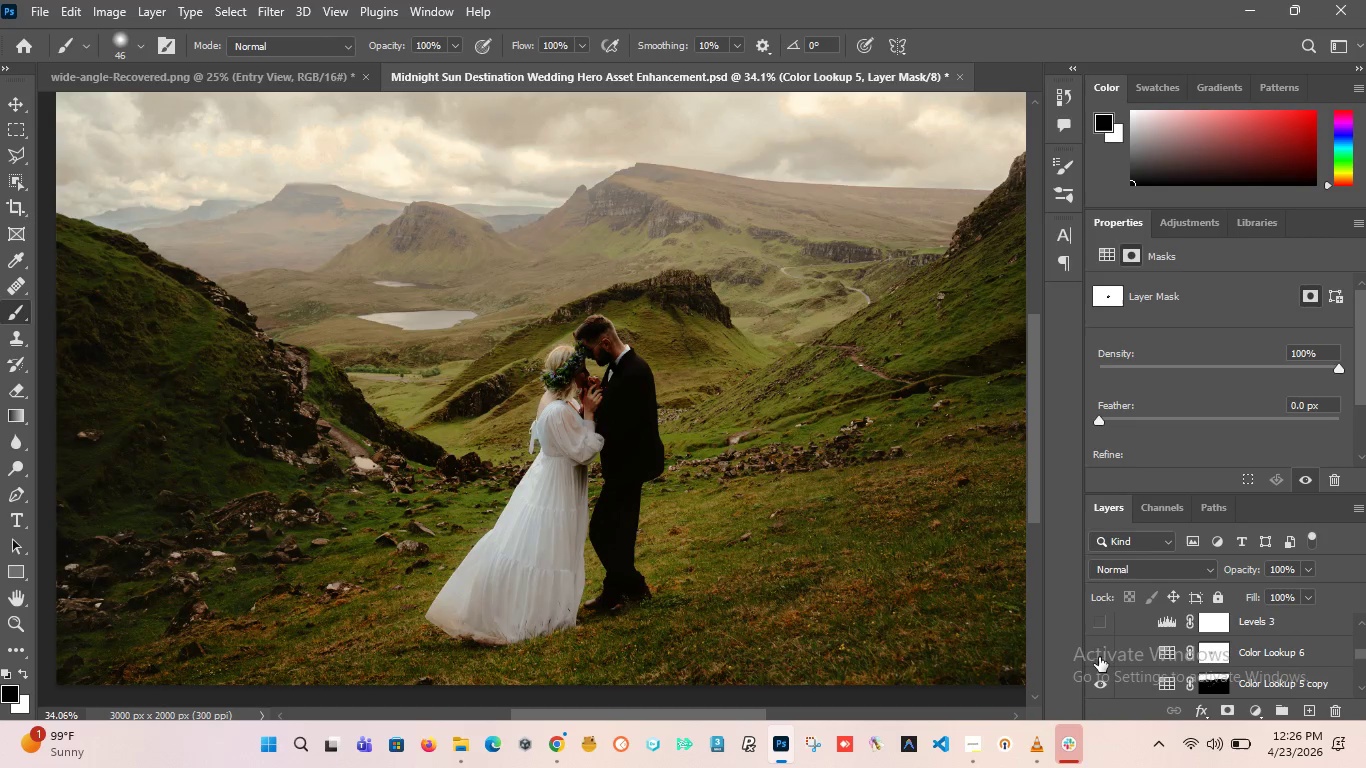 
double_click([1099, 657])
 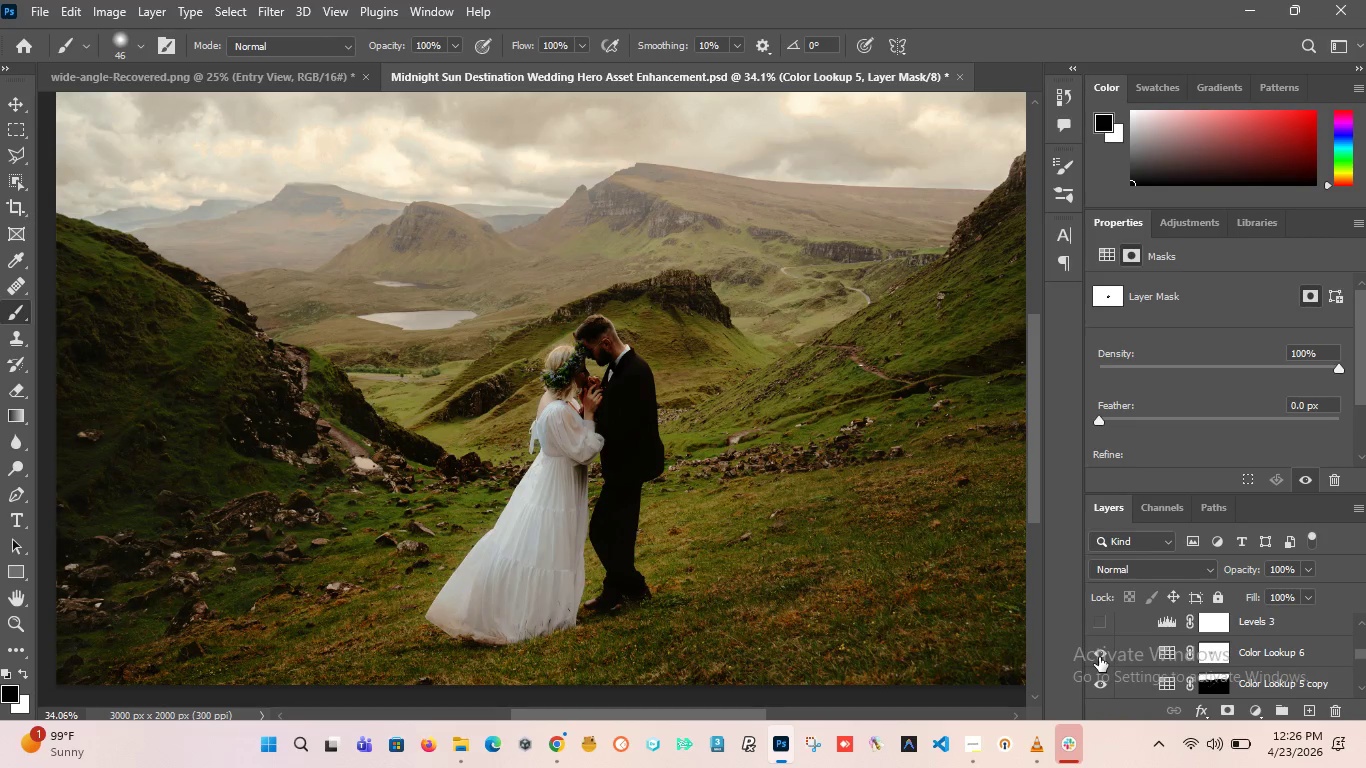 
scroll: coordinate [1099, 657], scroll_direction: up, amount: 2.0
 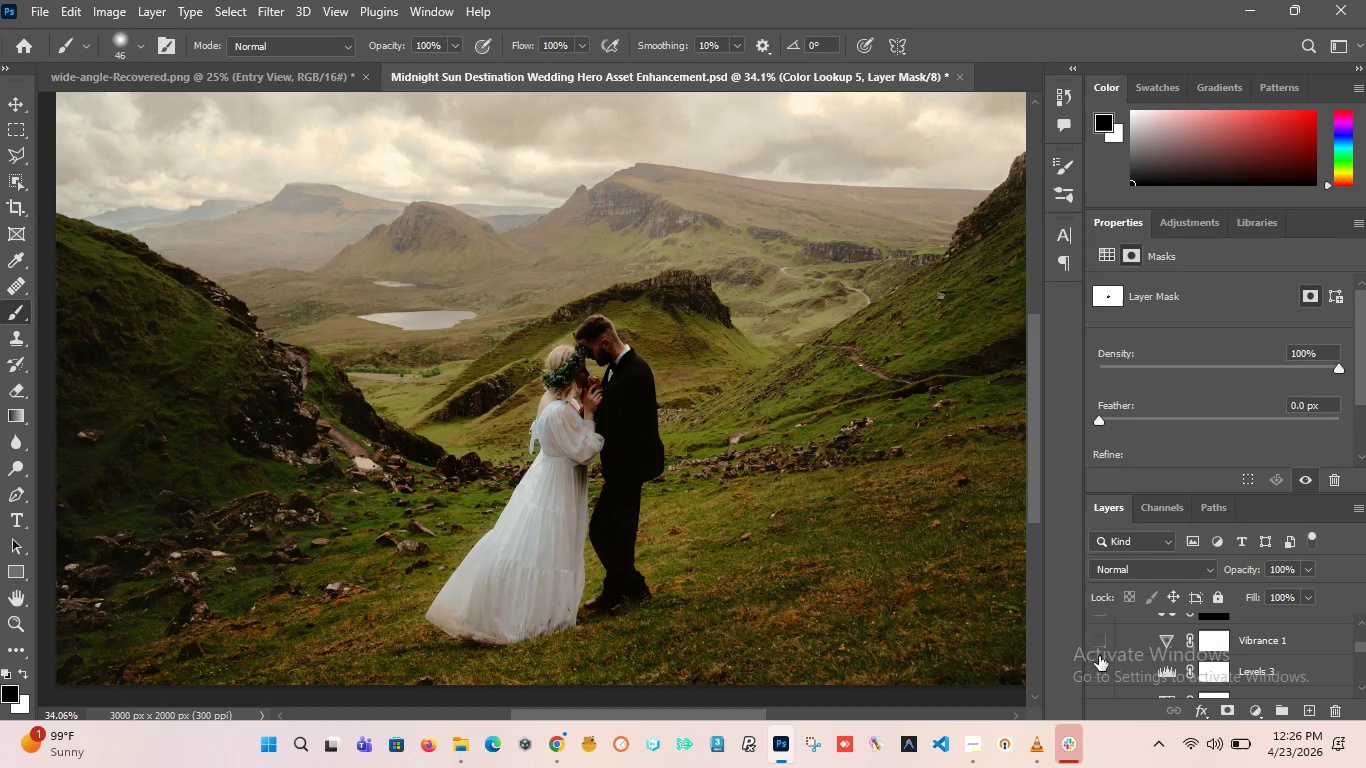 
scroll: coordinate [1099, 658], scroll_direction: down, amount: 1.0
 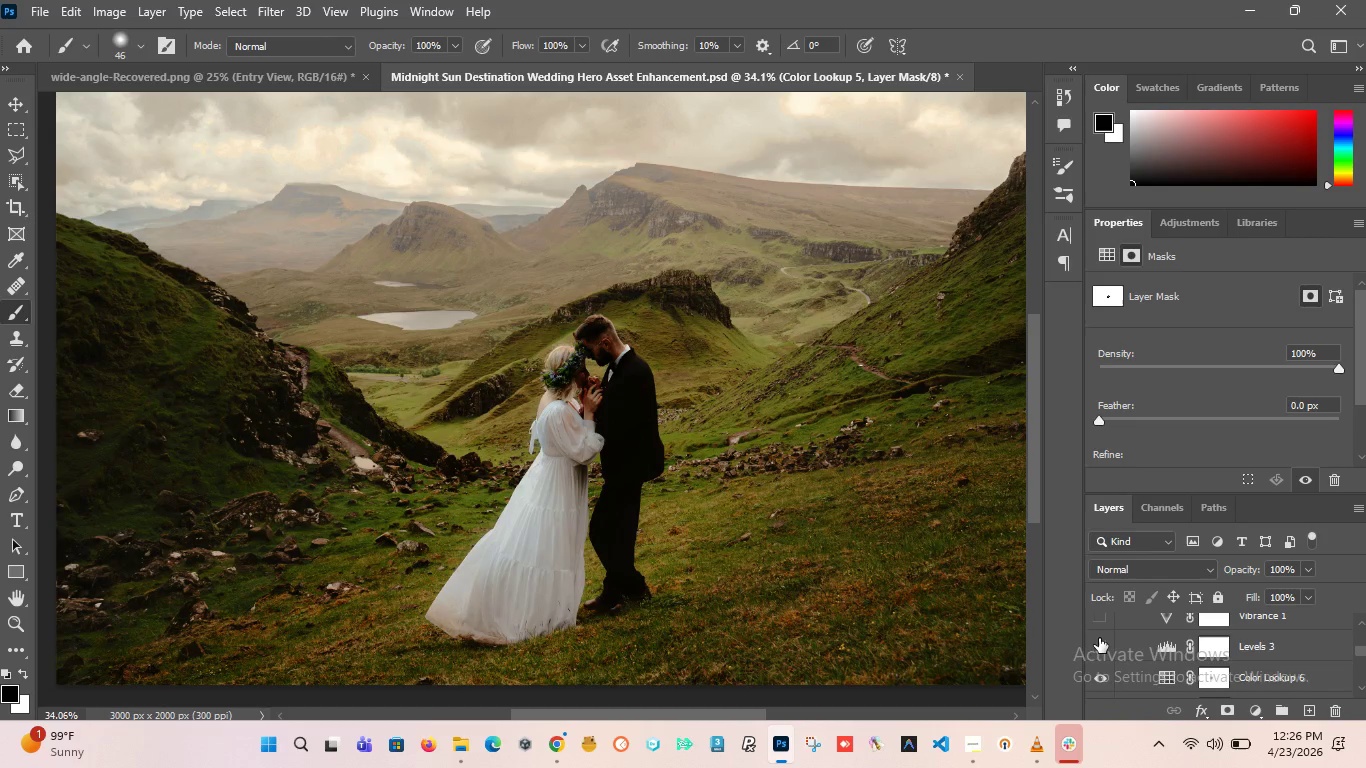 
left_click([1099, 638])
 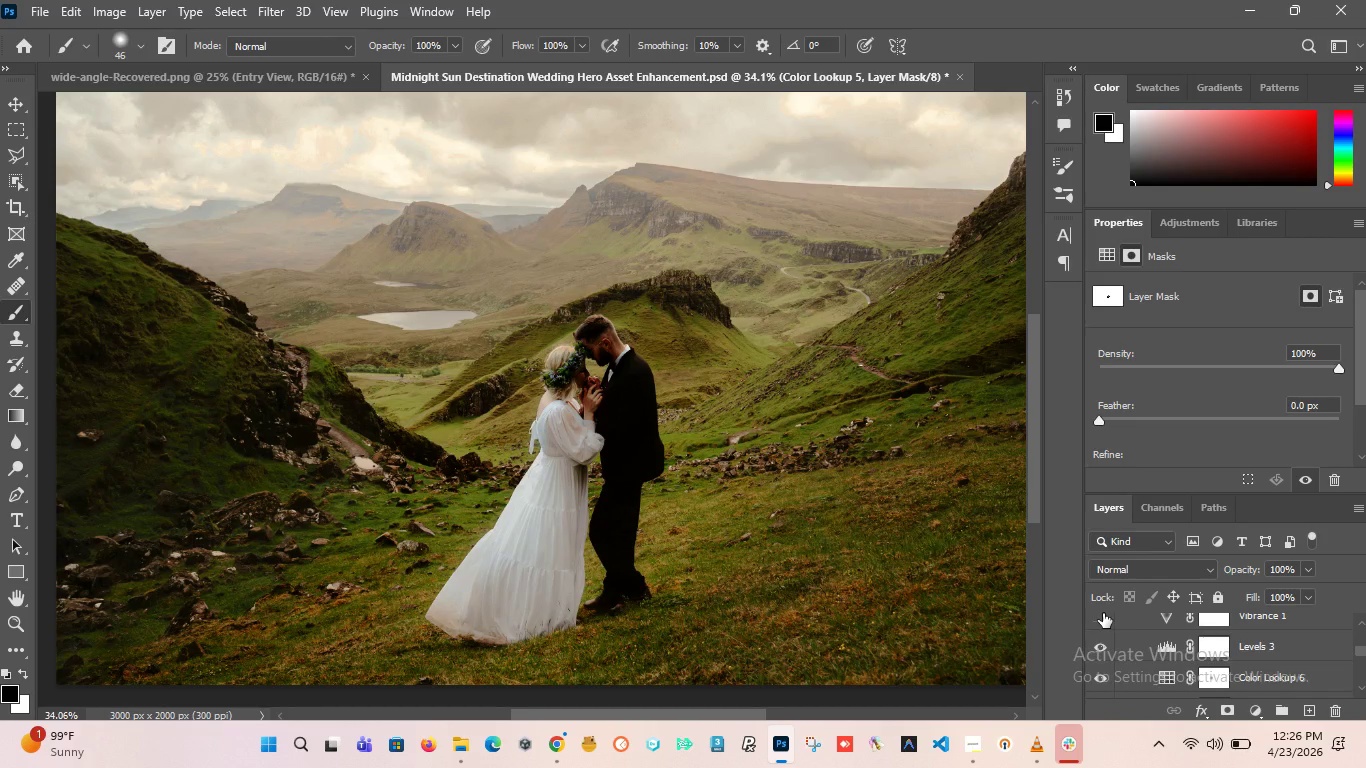 
left_click([1103, 613])
 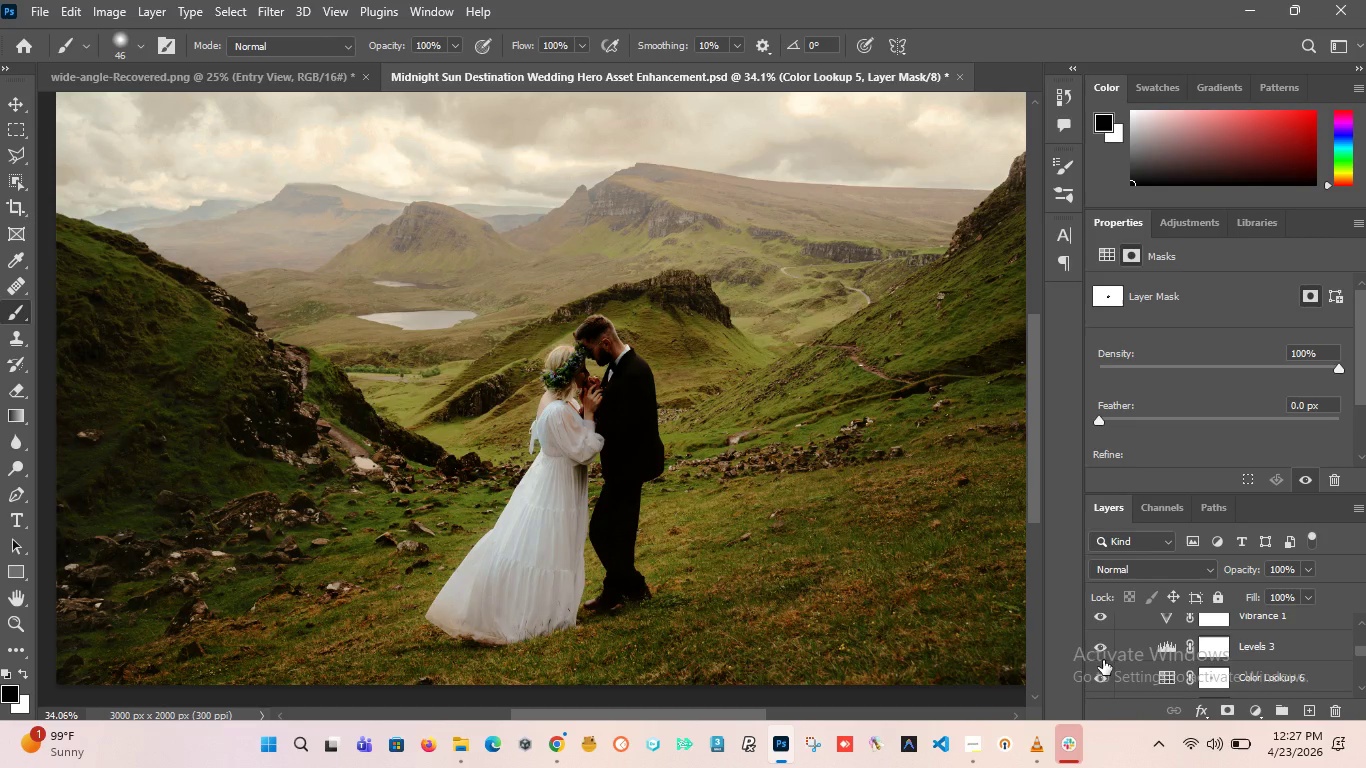 
scroll: coordinate [1103, 660], scroll_direction: up, amount: 2.0
 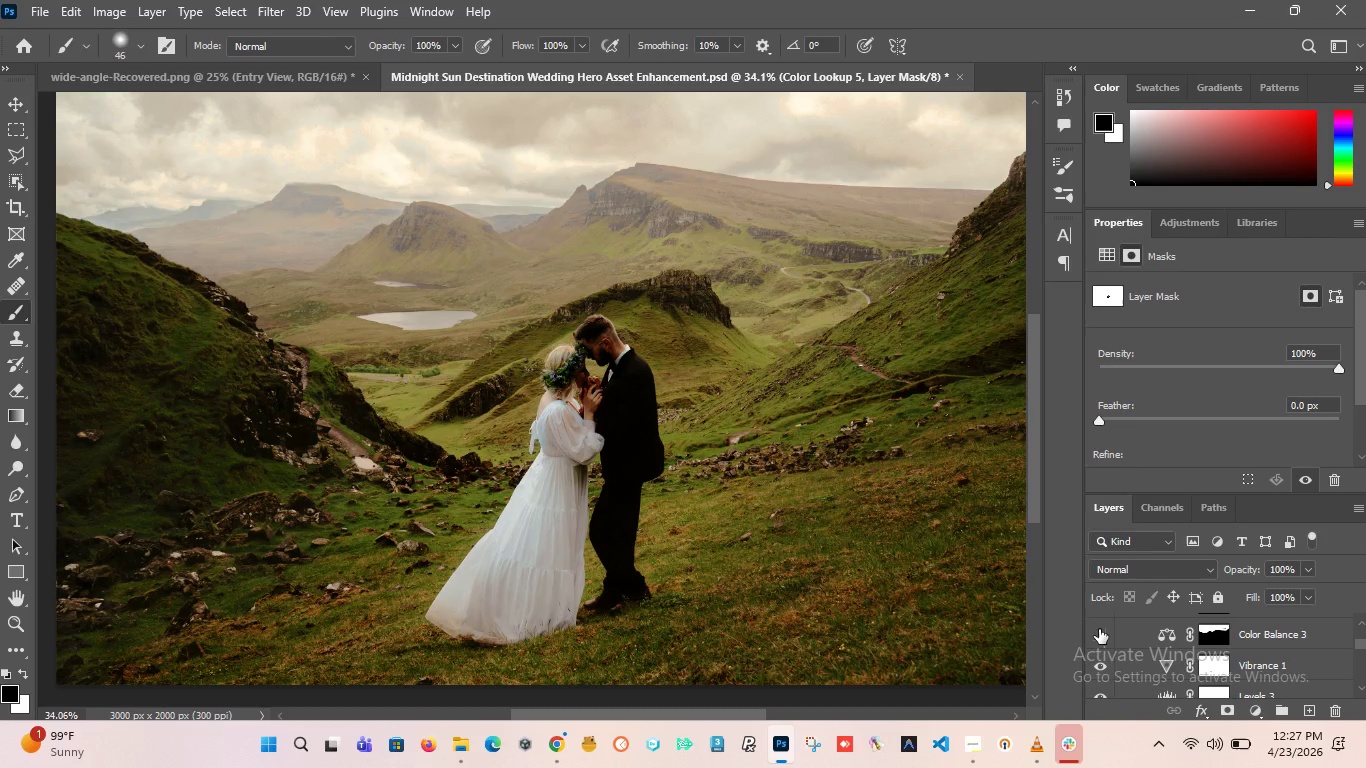 
left_click([1099, 629])
 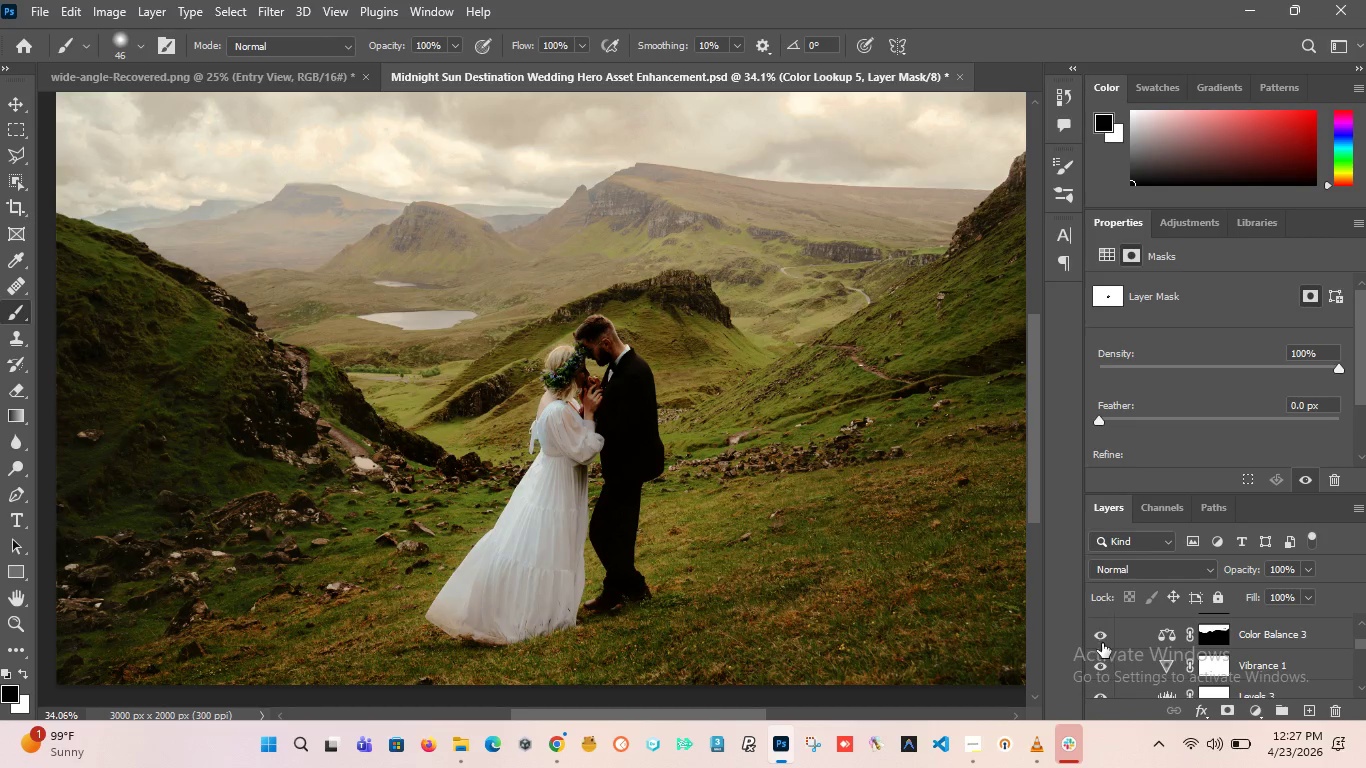 
scroll: coordinate [1102, 643], scroll_direction: up, amount: 2.0
 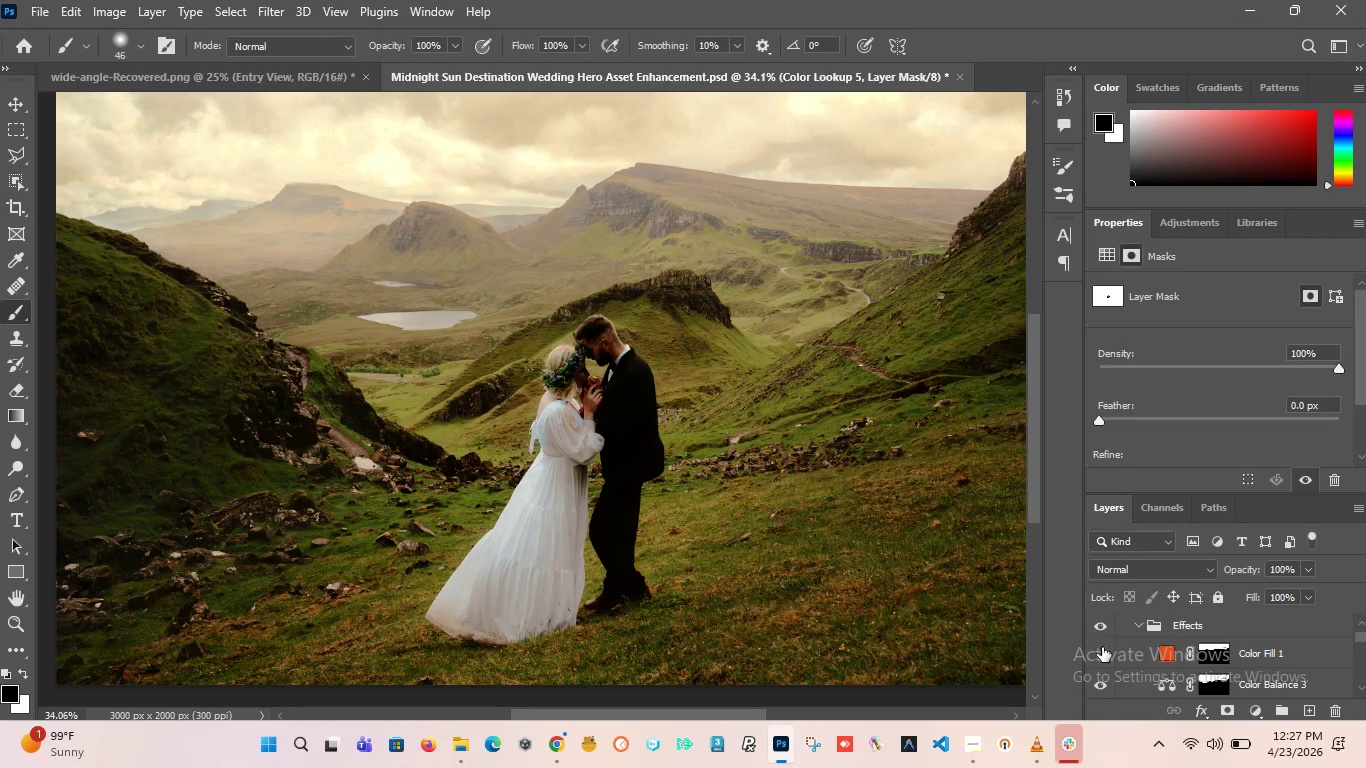 
left_click([1102, 647])
 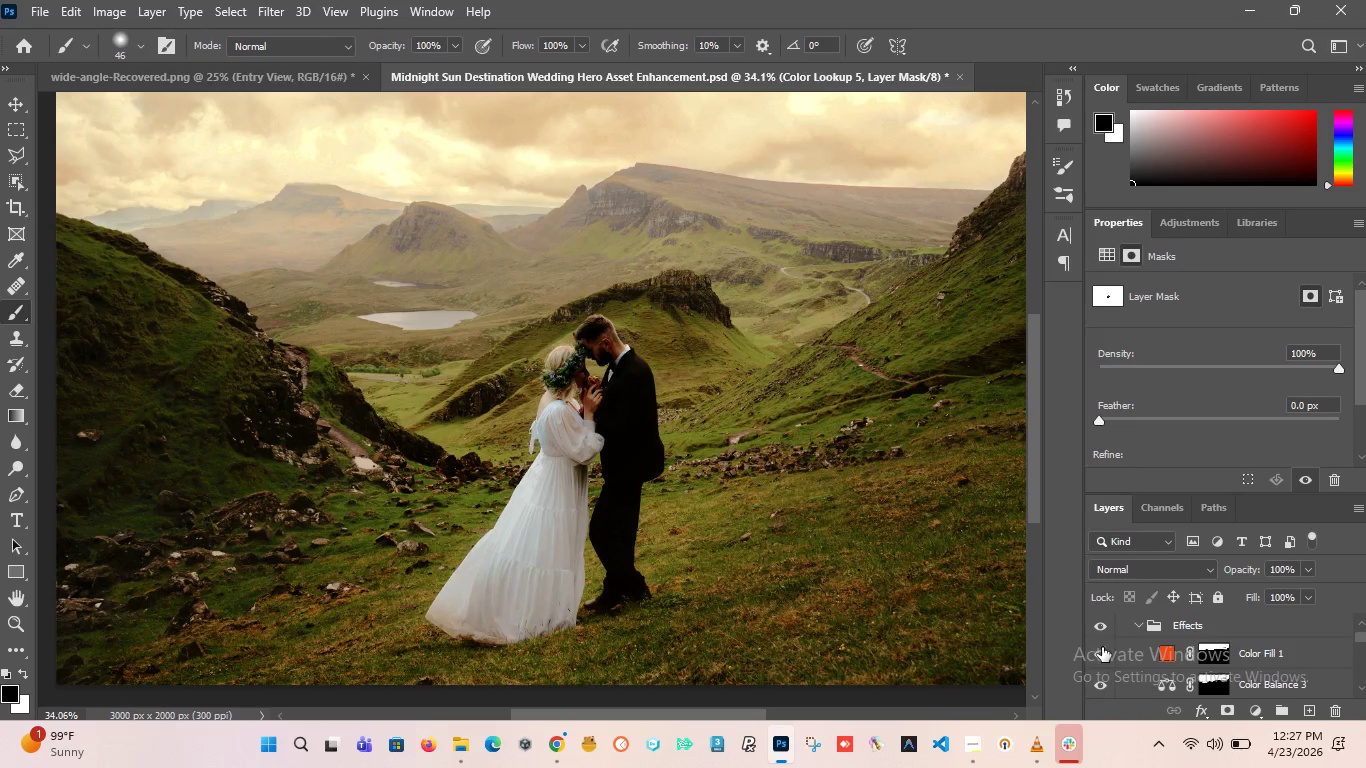 
hold_key(key=AltLeft, duration=5.49)
scroll: coordinate [631, 430], scroll_direction: up, amount: 3.0
 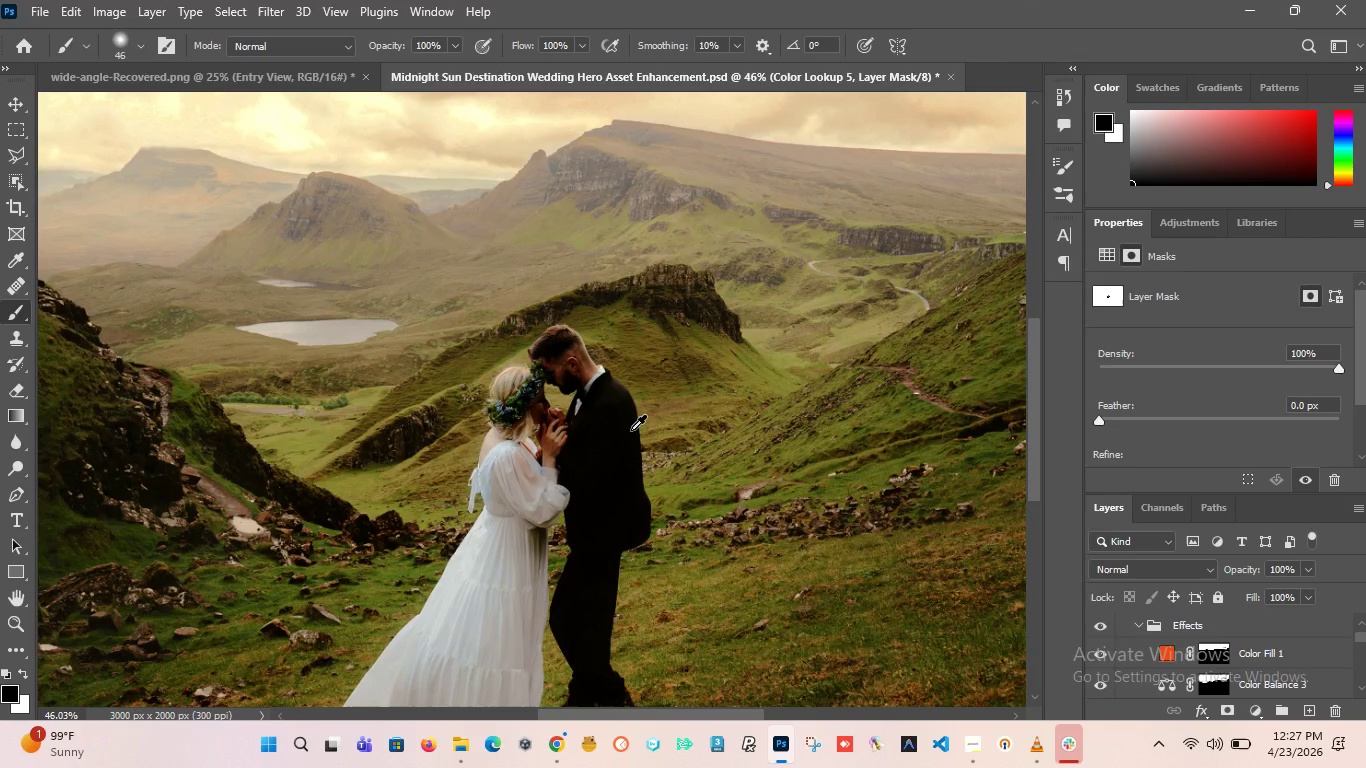 
scroll: coordinate [631, 430], scroll_direction: down, amount: 8.0
 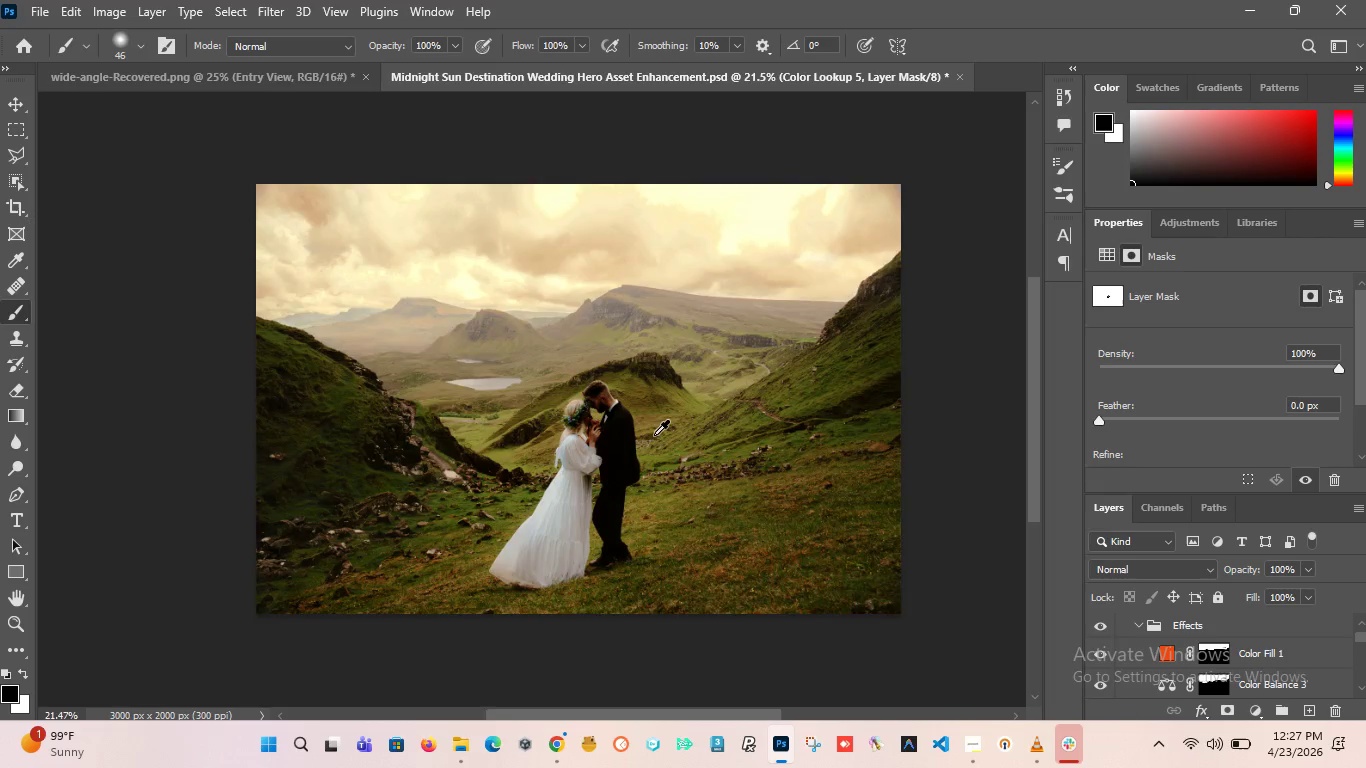 
scroll: coordinate [654, 435], scroll_direction: up, amount: 2.0
 